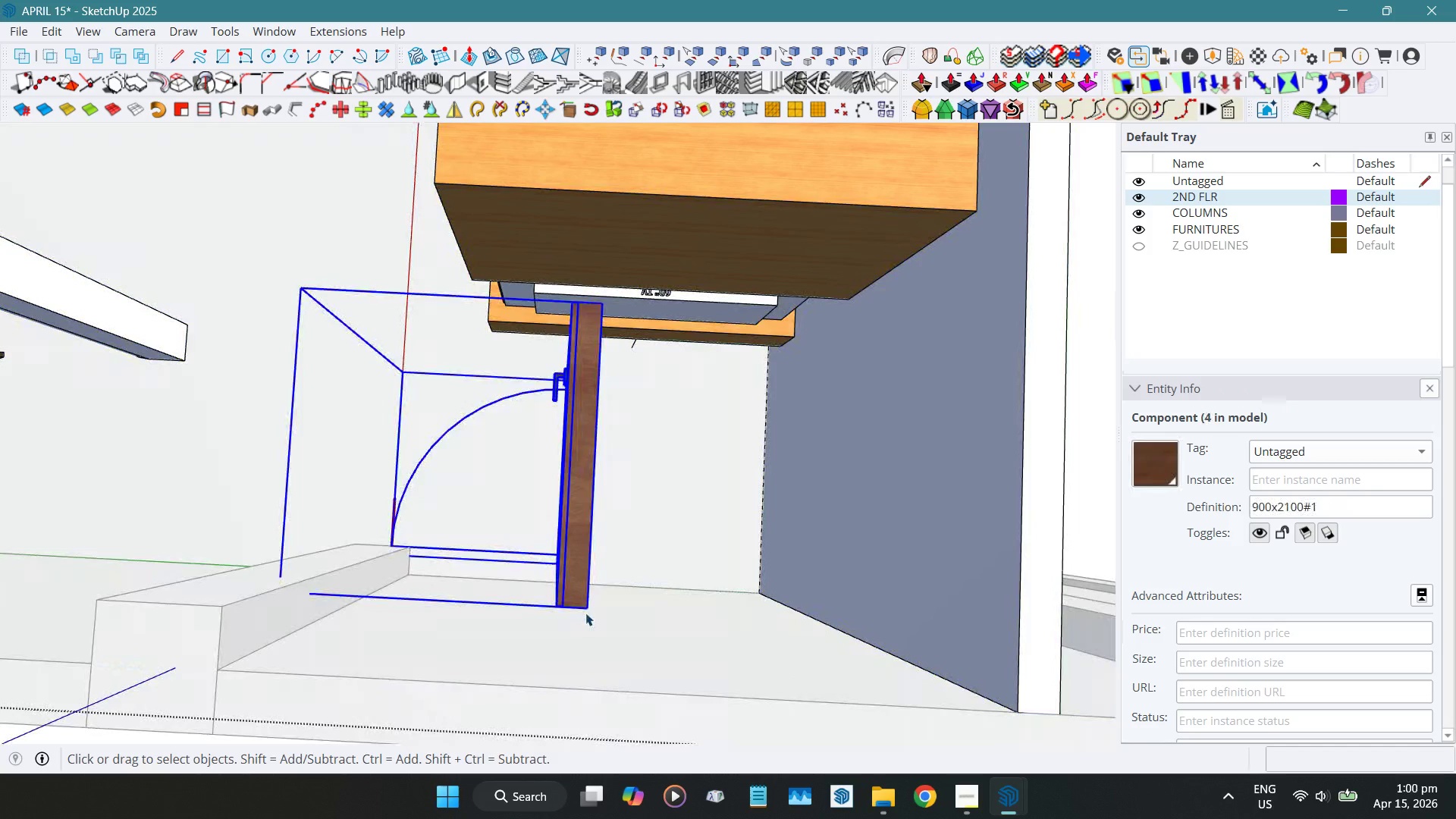 
key(Shift+W)
 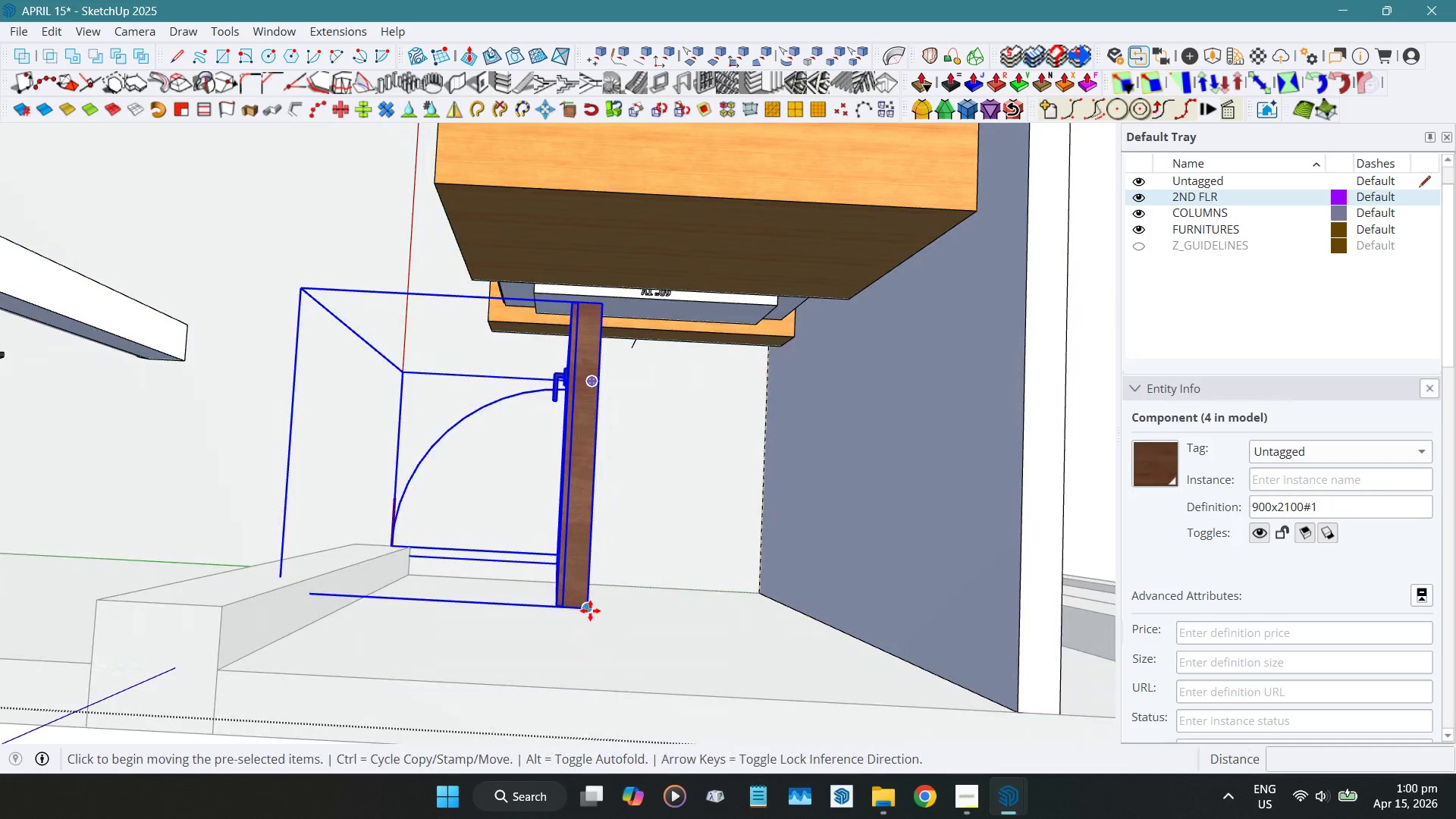 
left_click_drag(start_coordinate=[590, 610], to_coordinate=[599, 611])
 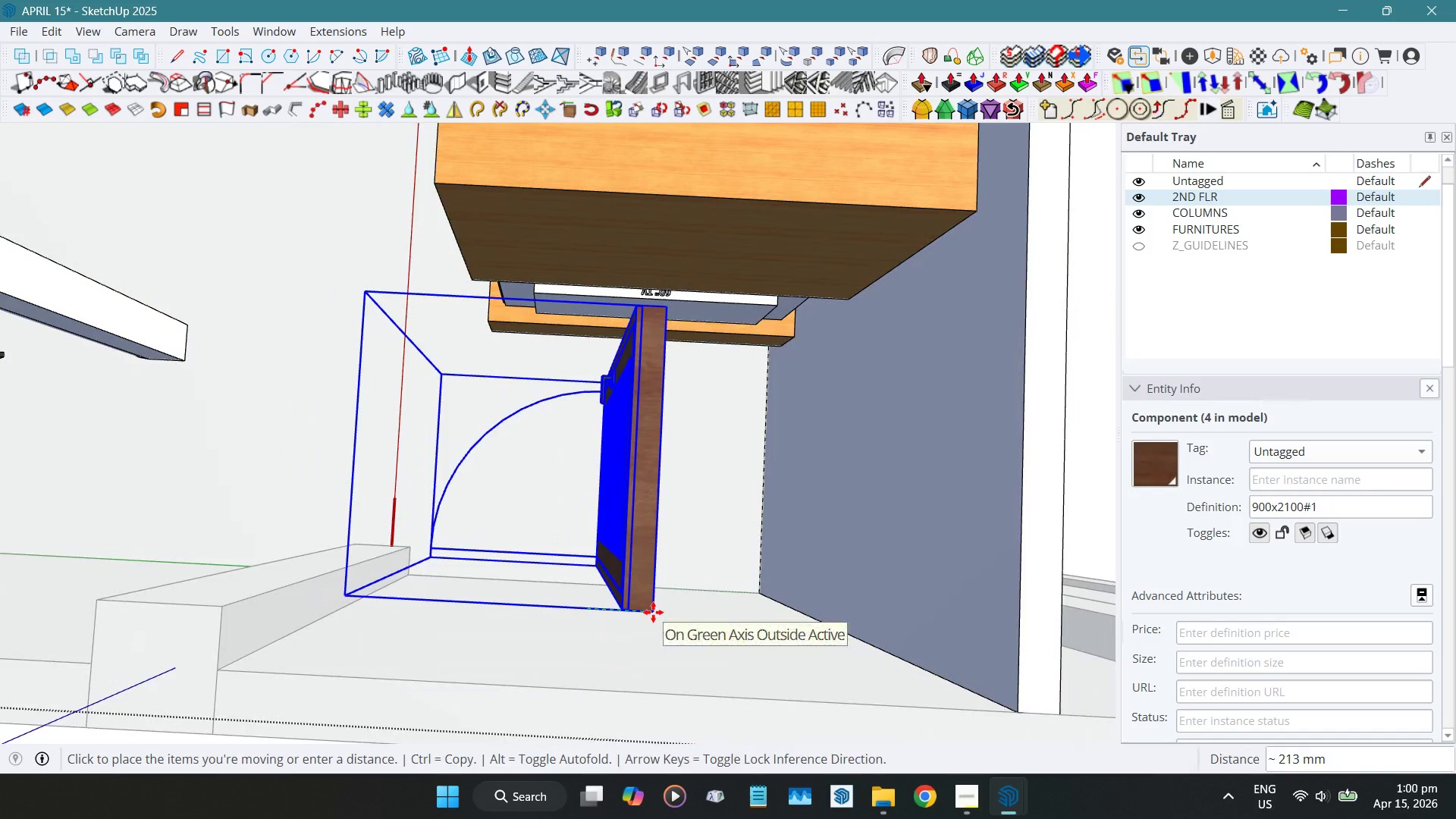 
hold_key(key=ShiftLeft, duration=1.52)
 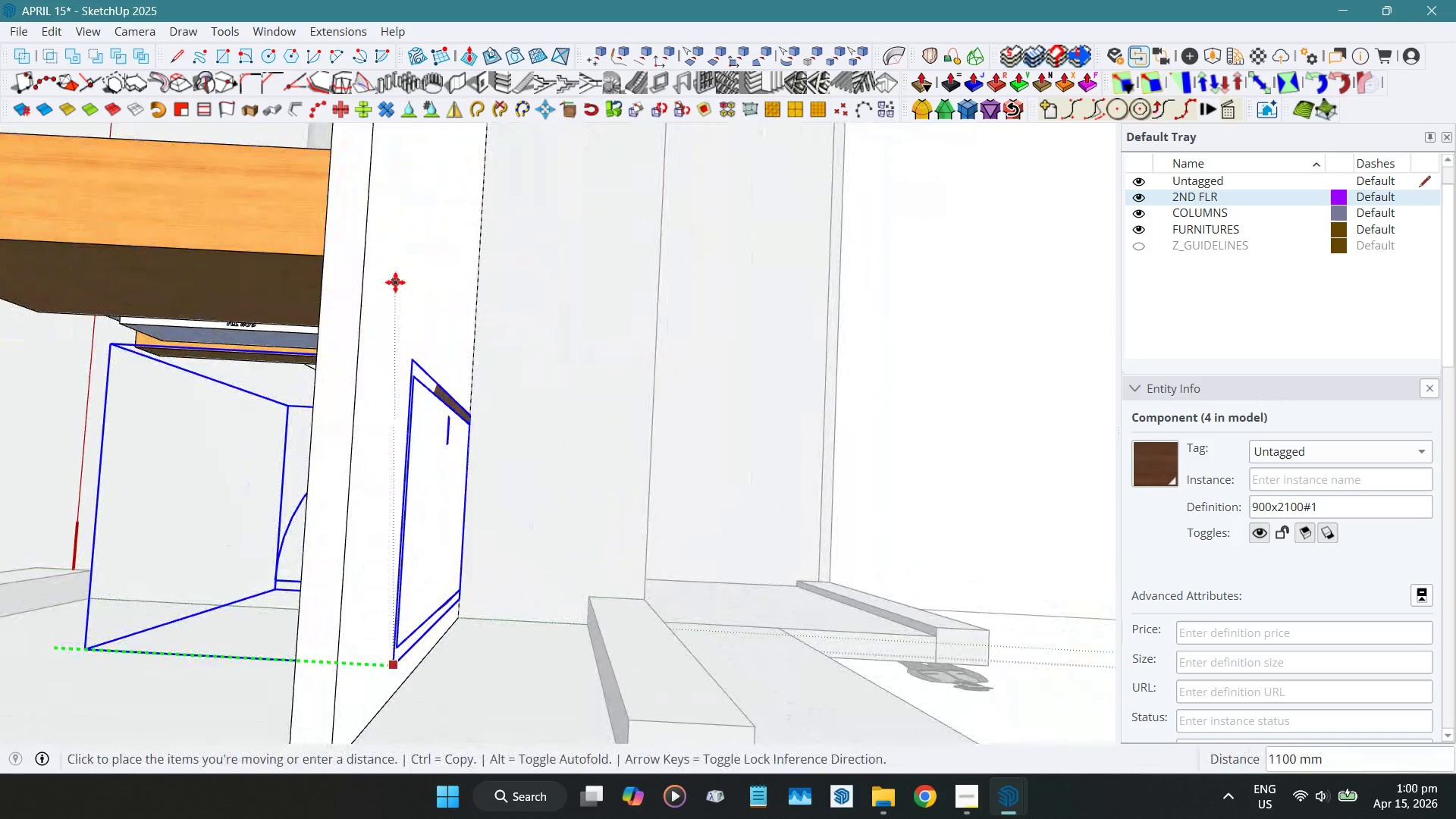 
hold_key(key=ShiftLeft, duration=0.84)
left_click([395, 282])
 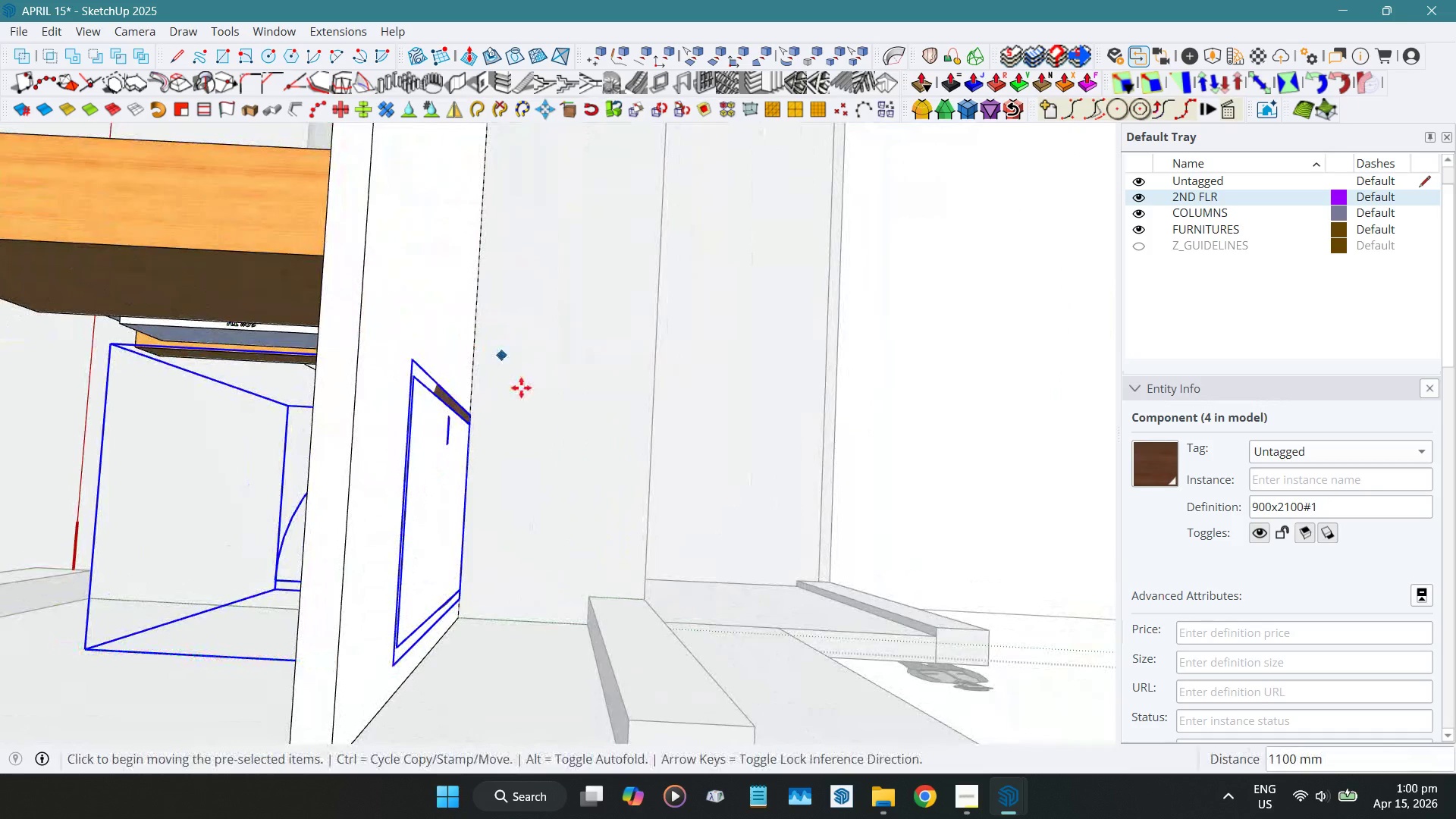 
key(Space)
 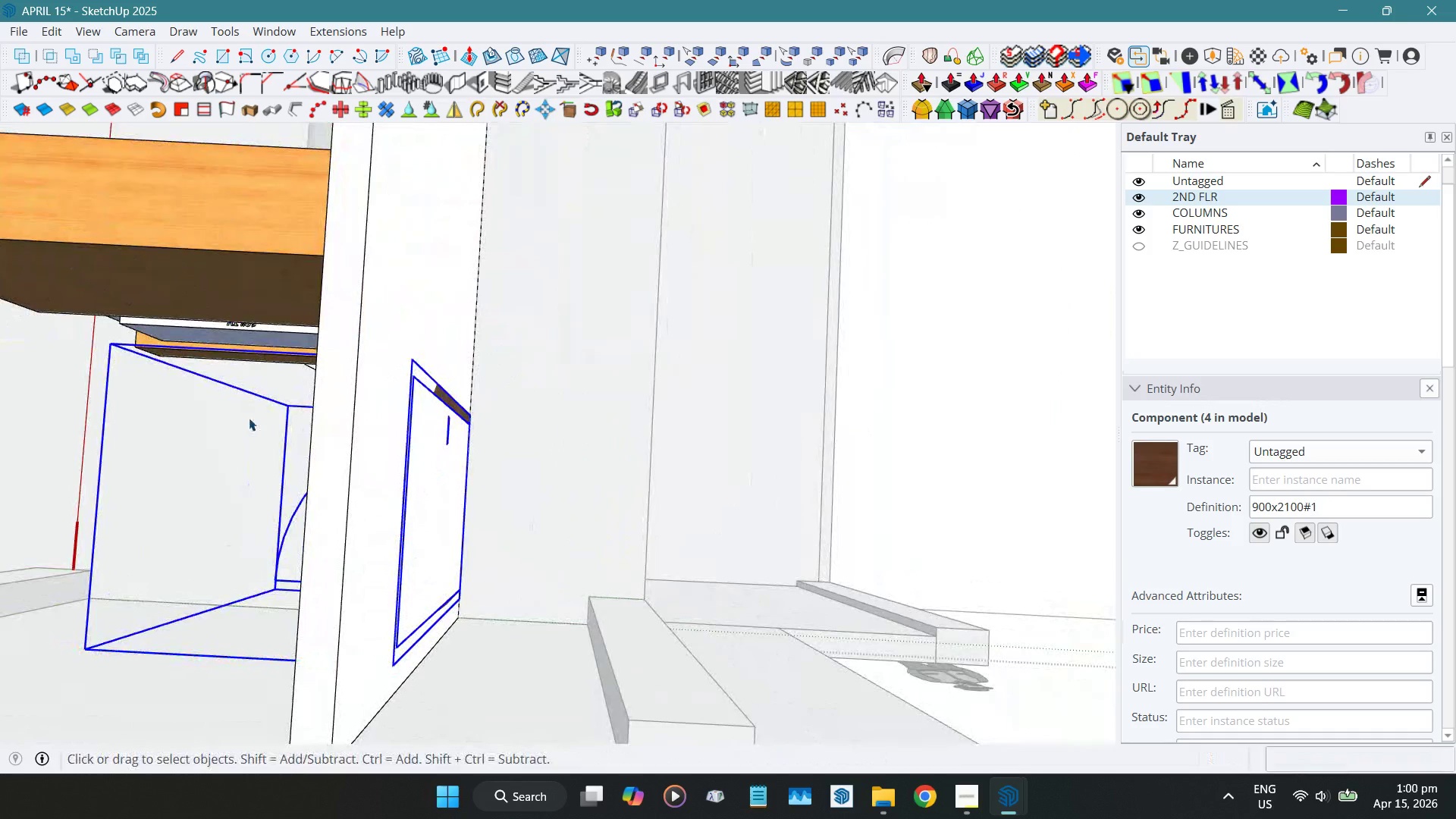 
hold_key(key=ShiftLeft, duration=0.42)
 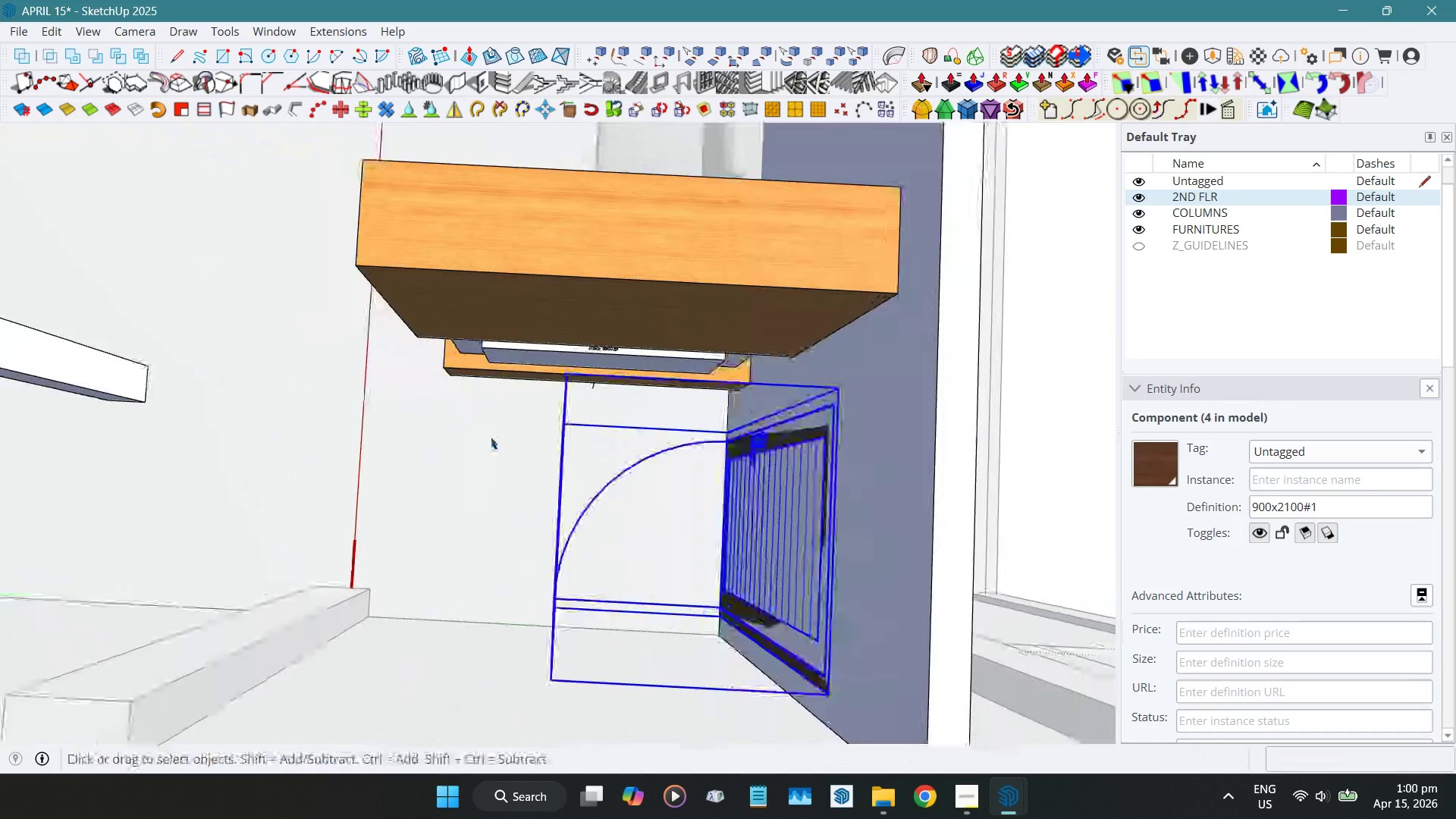 
scroll: coordinate [606, 490], scroll_direction: down, amount: 10.0
 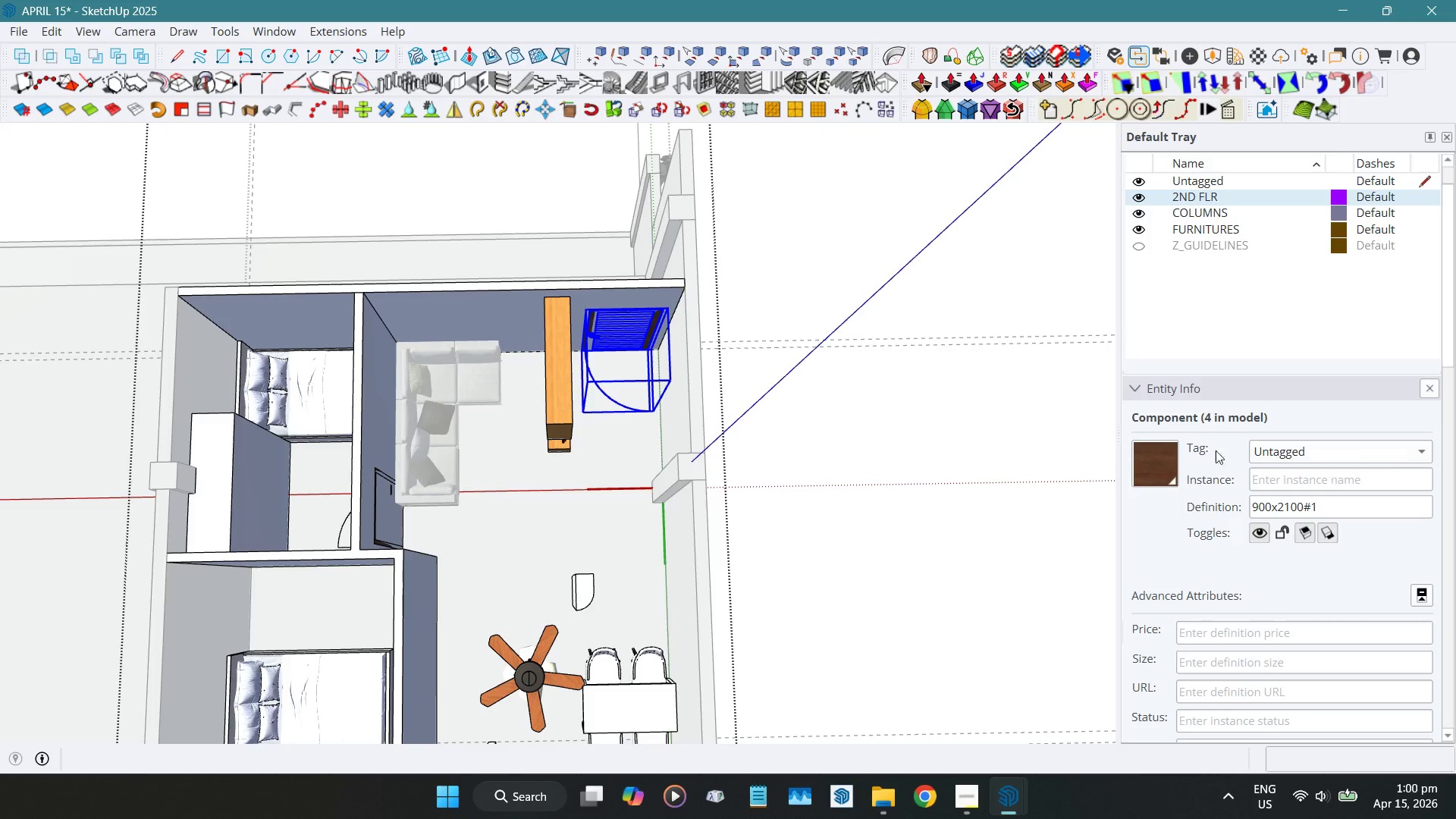 
wait(5.68)
 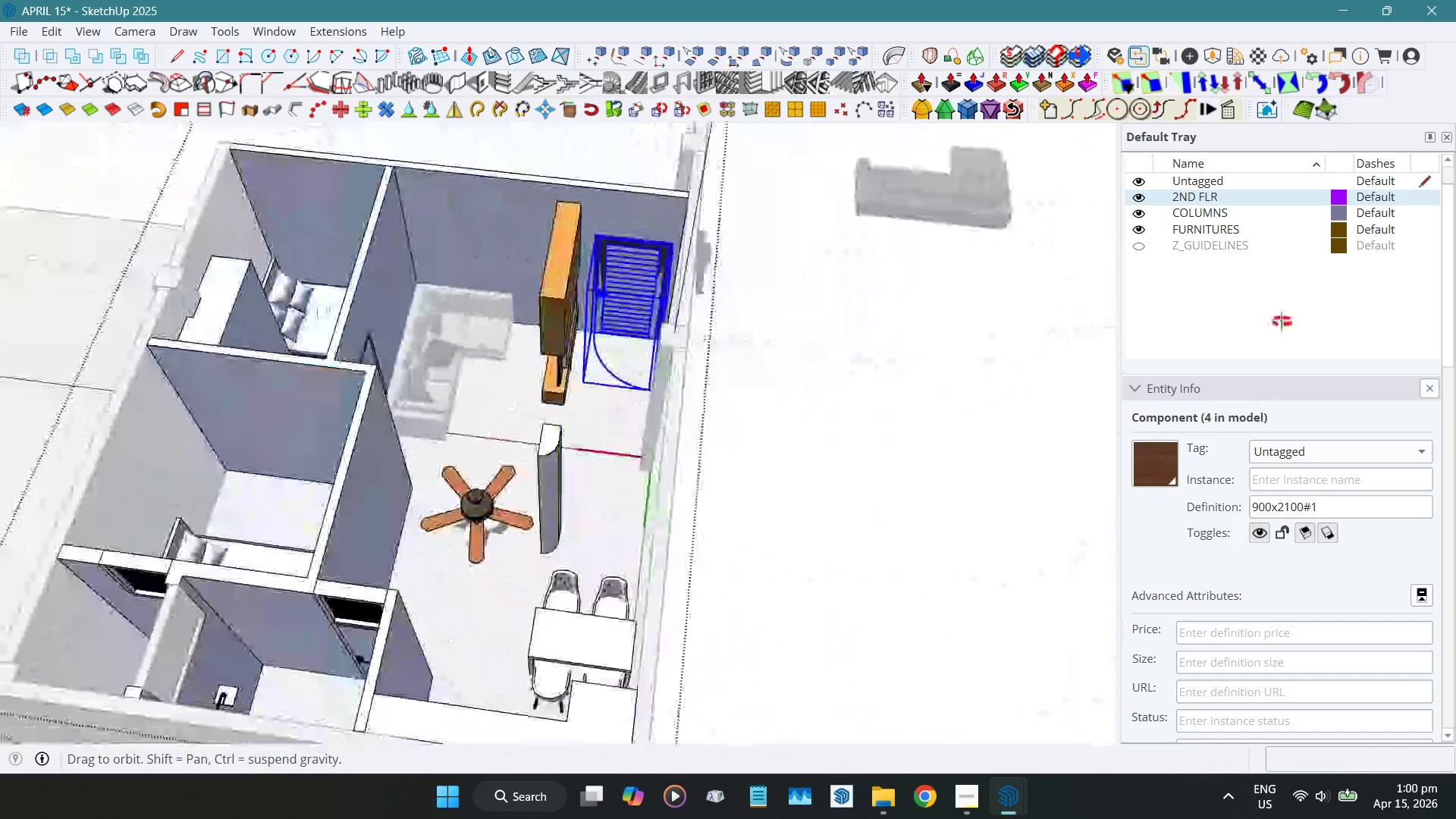 
left_click([553, 355])
 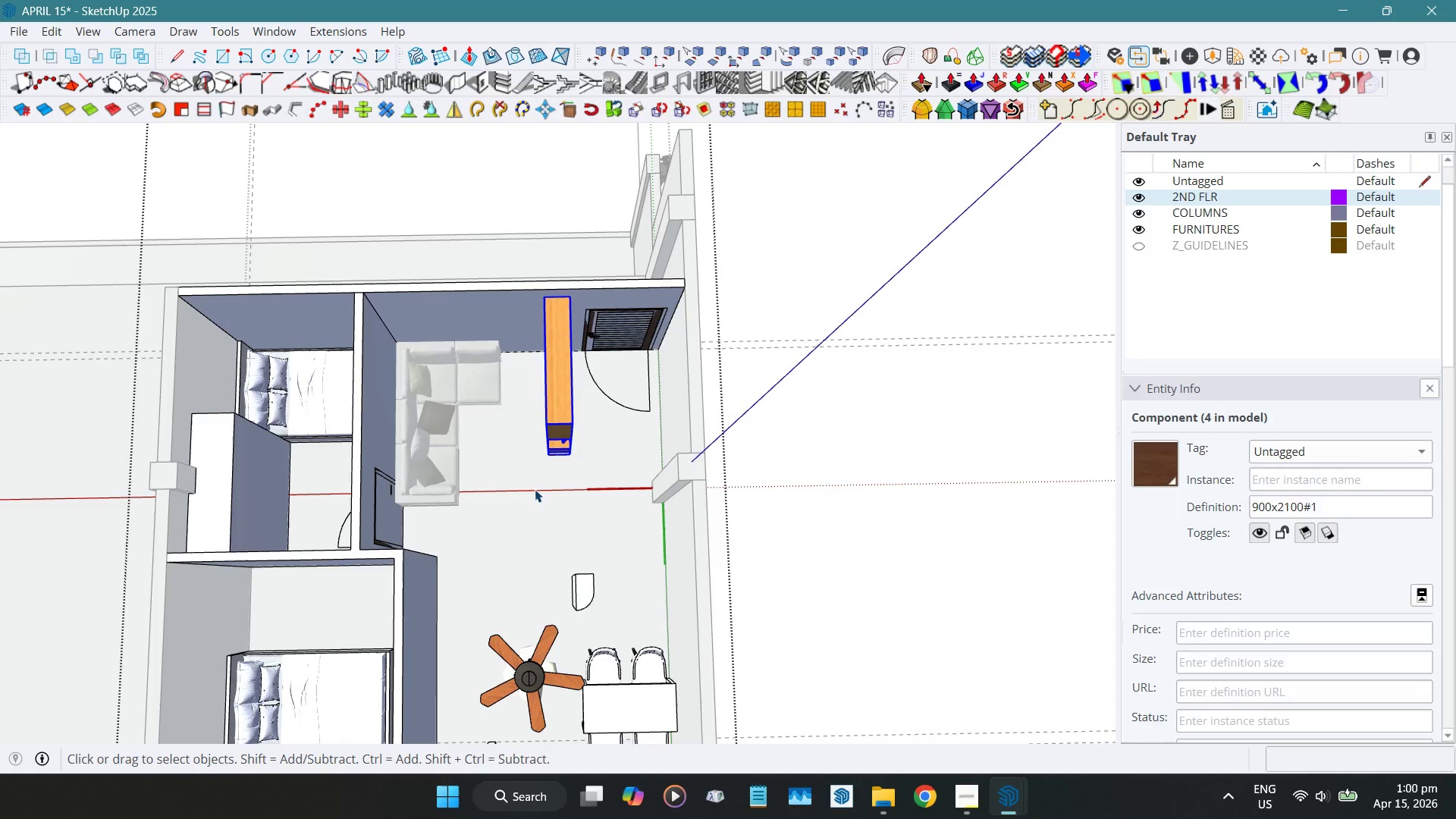 
key(Shift+W)
 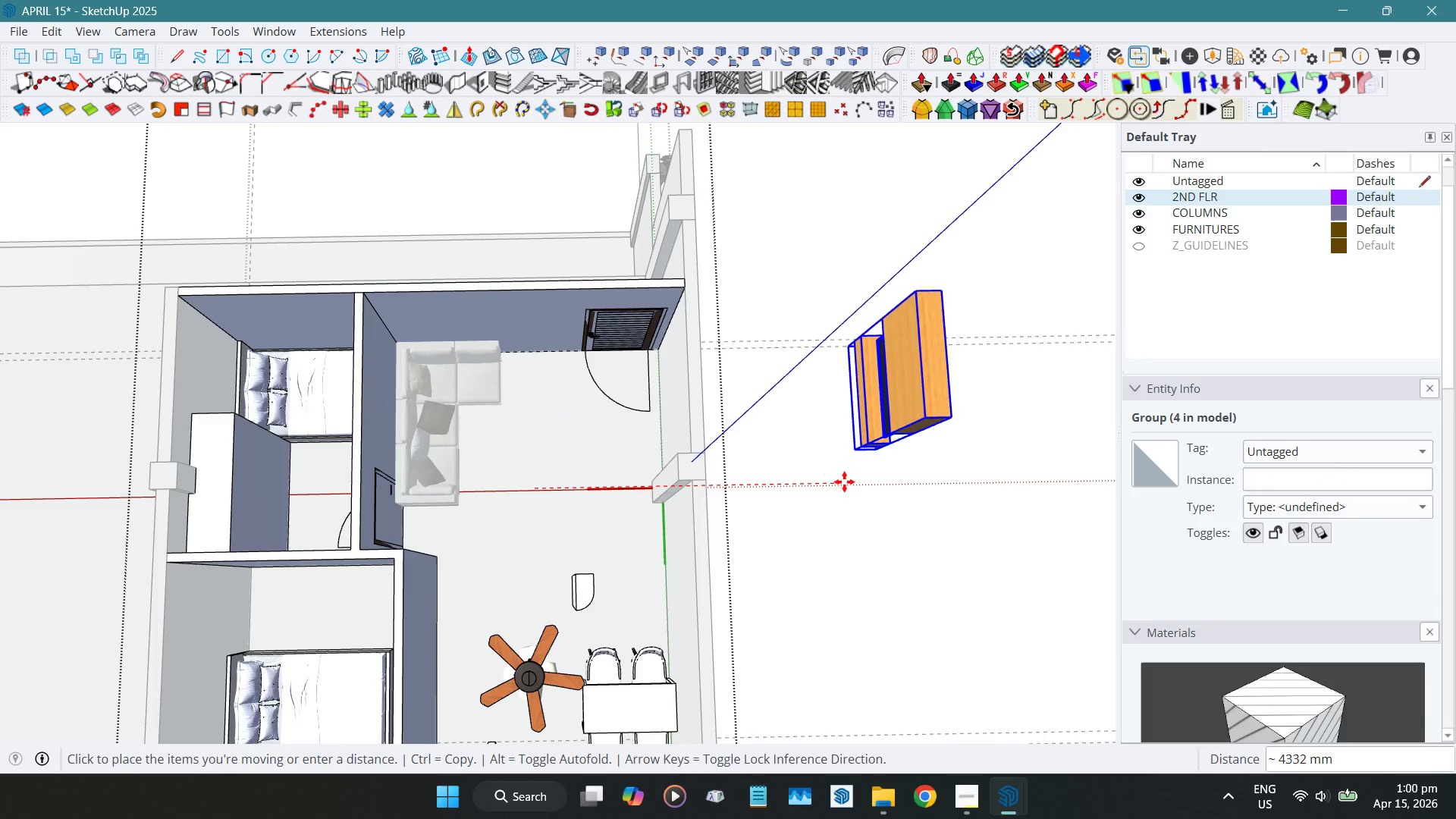 
left_click([844, 482])
 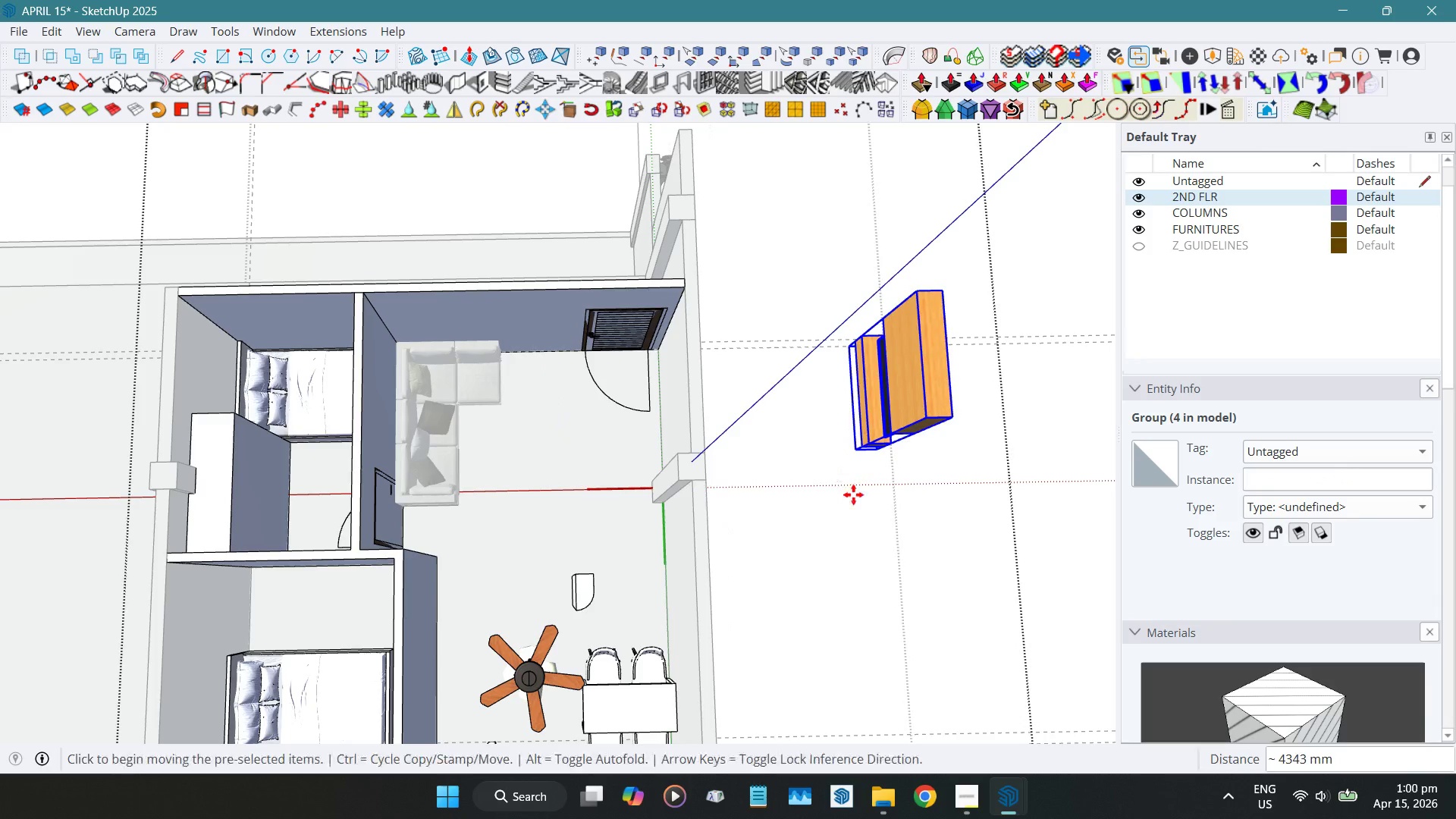 
key(Space)
 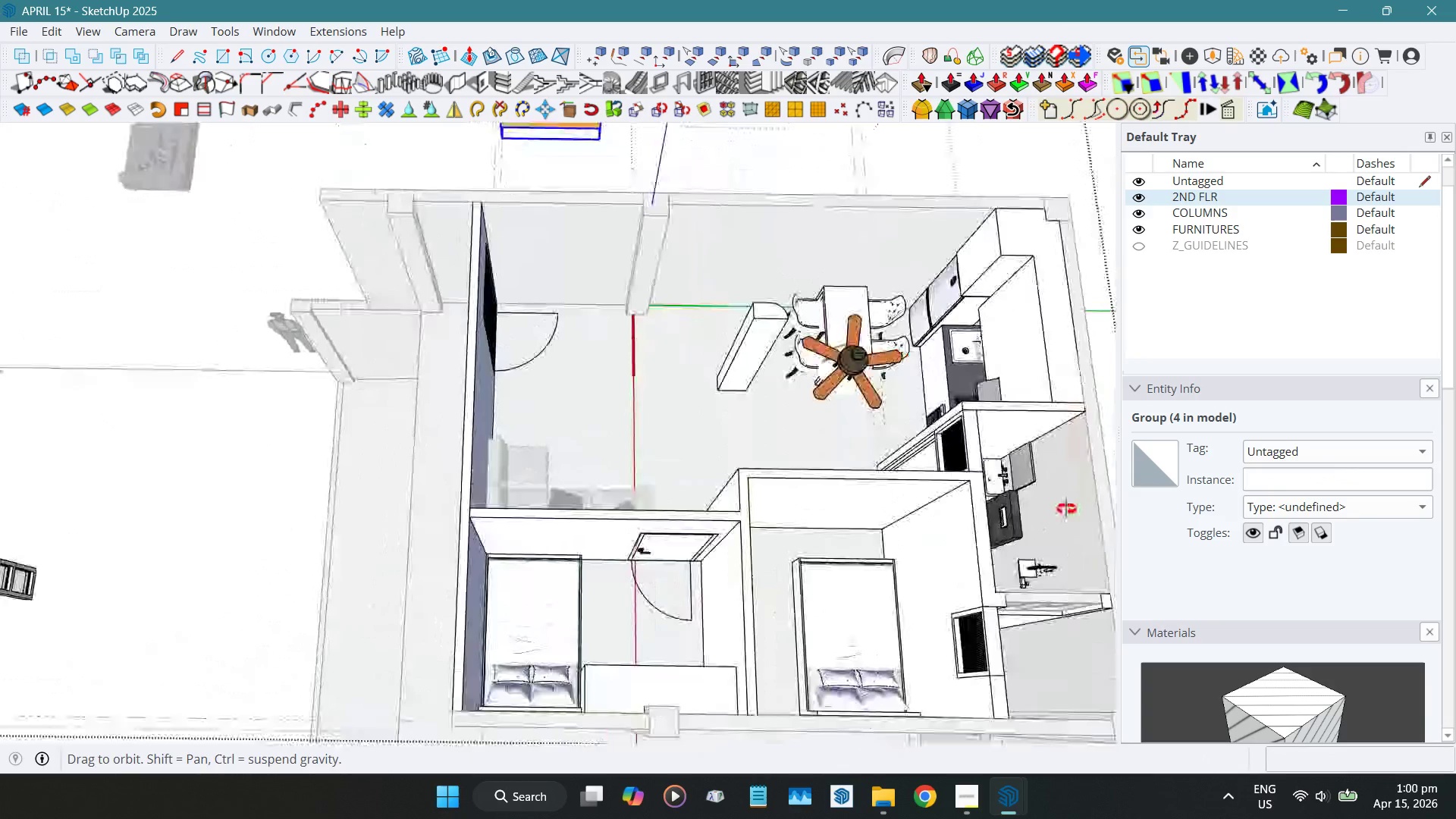 
hold_key(key=ShiftLeft, duration=1.5)
 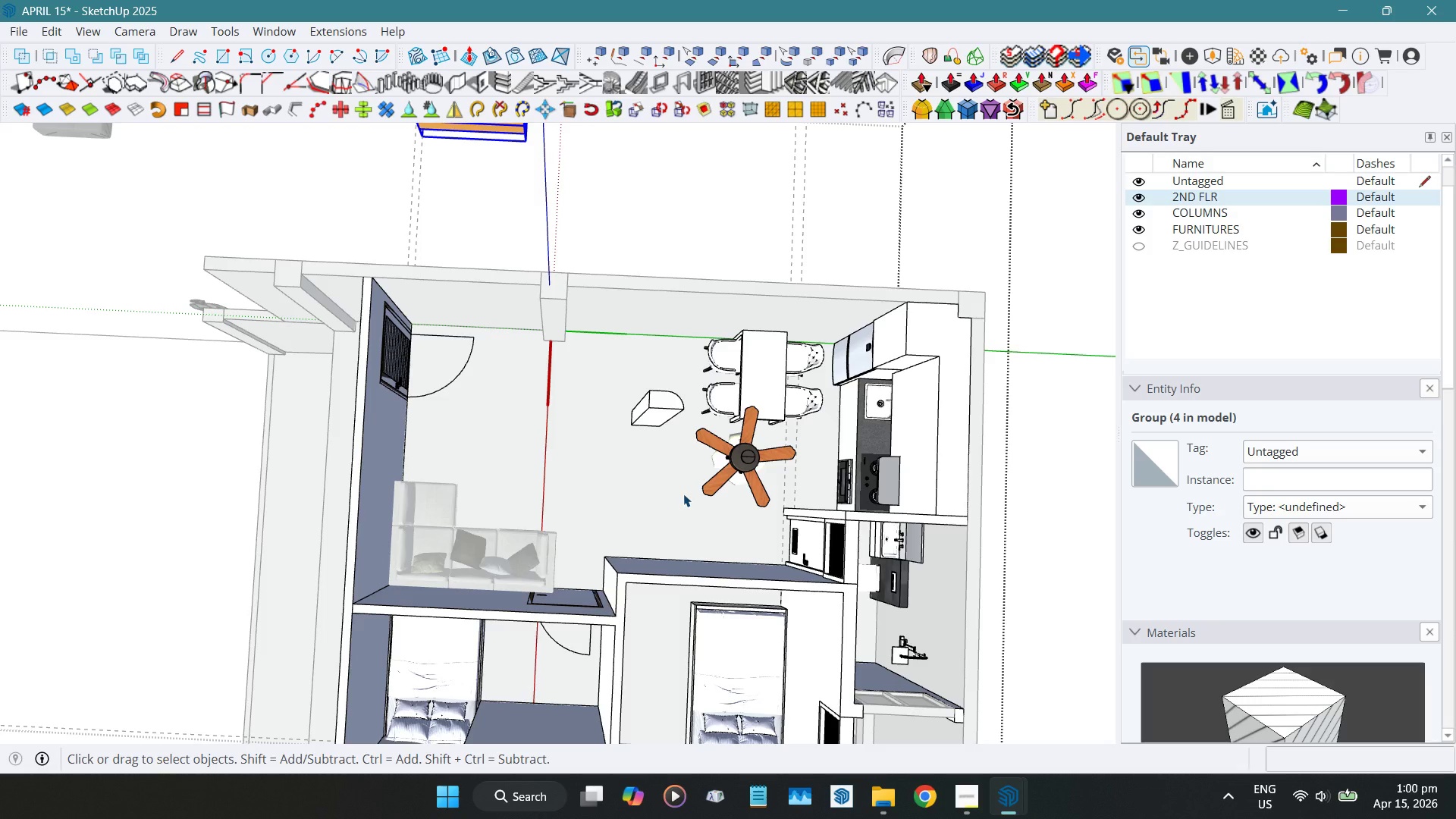 
wait(21.58)
 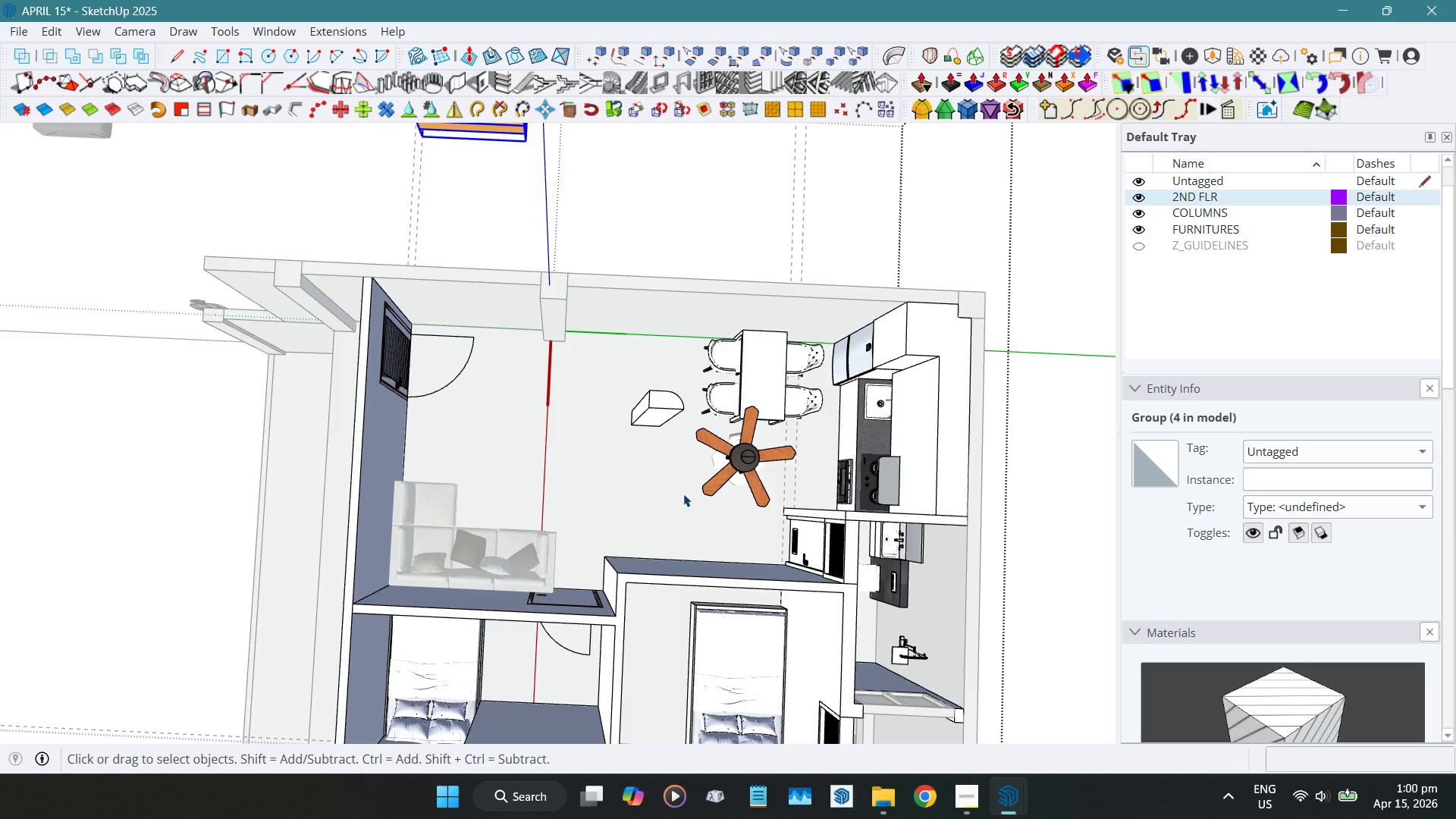 
hold_key(key=ShiftLeft, duration=0.75)
 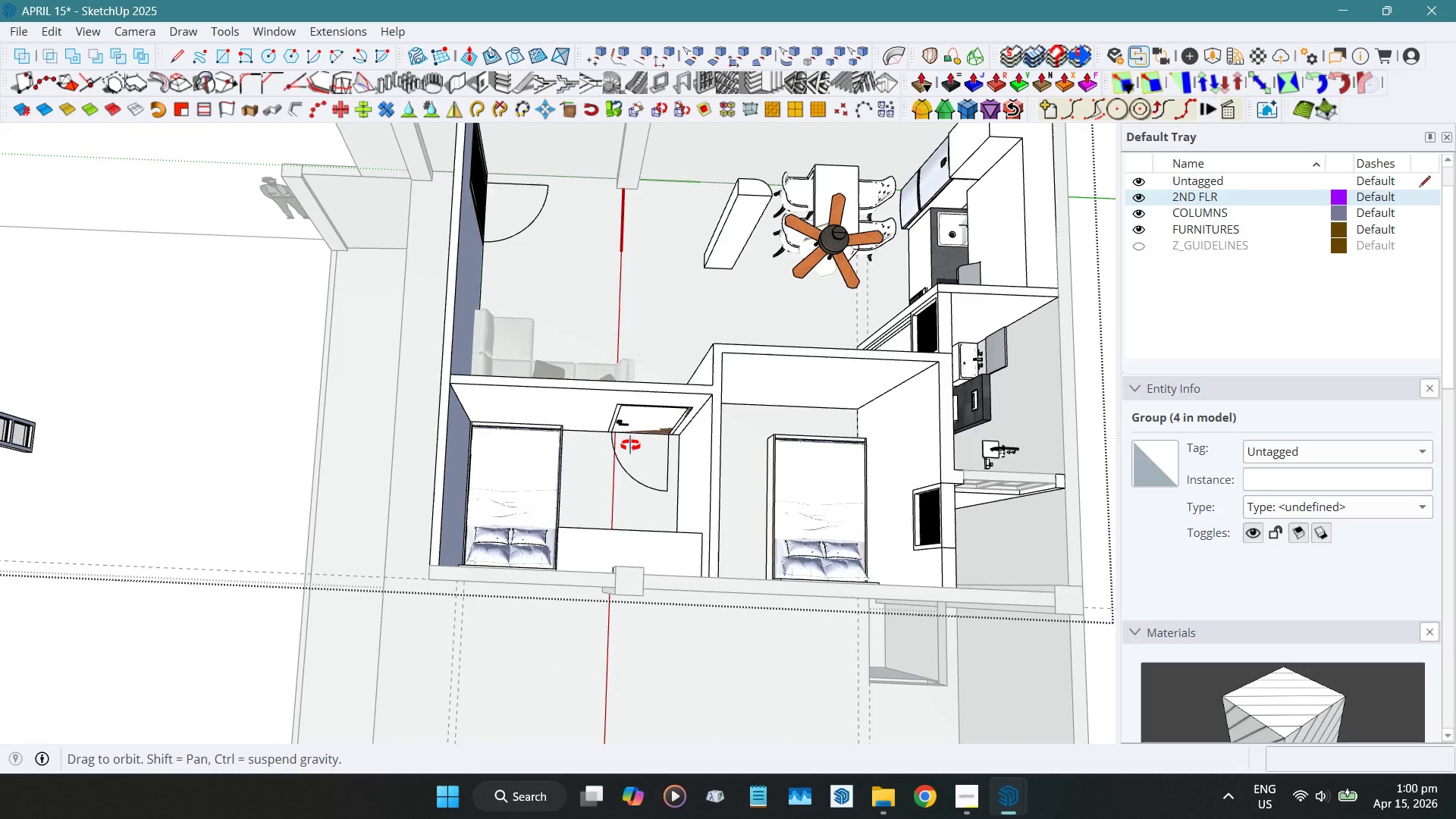 
hold_key(key=ShiftLeft, duration=0.73)
 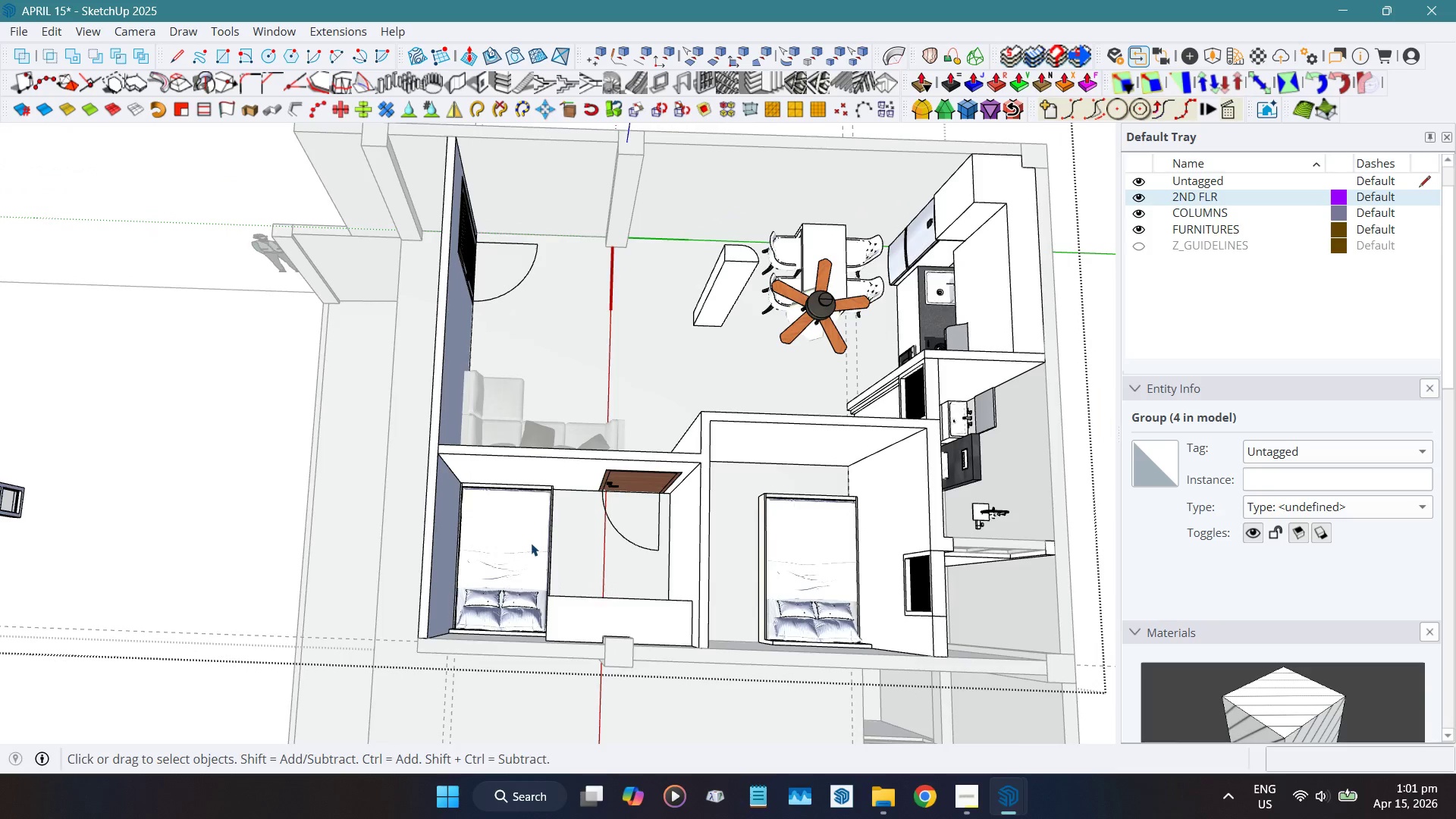 
hold_key(key=ShiftLeft, duration=4.7)
left_click([531, 543])
 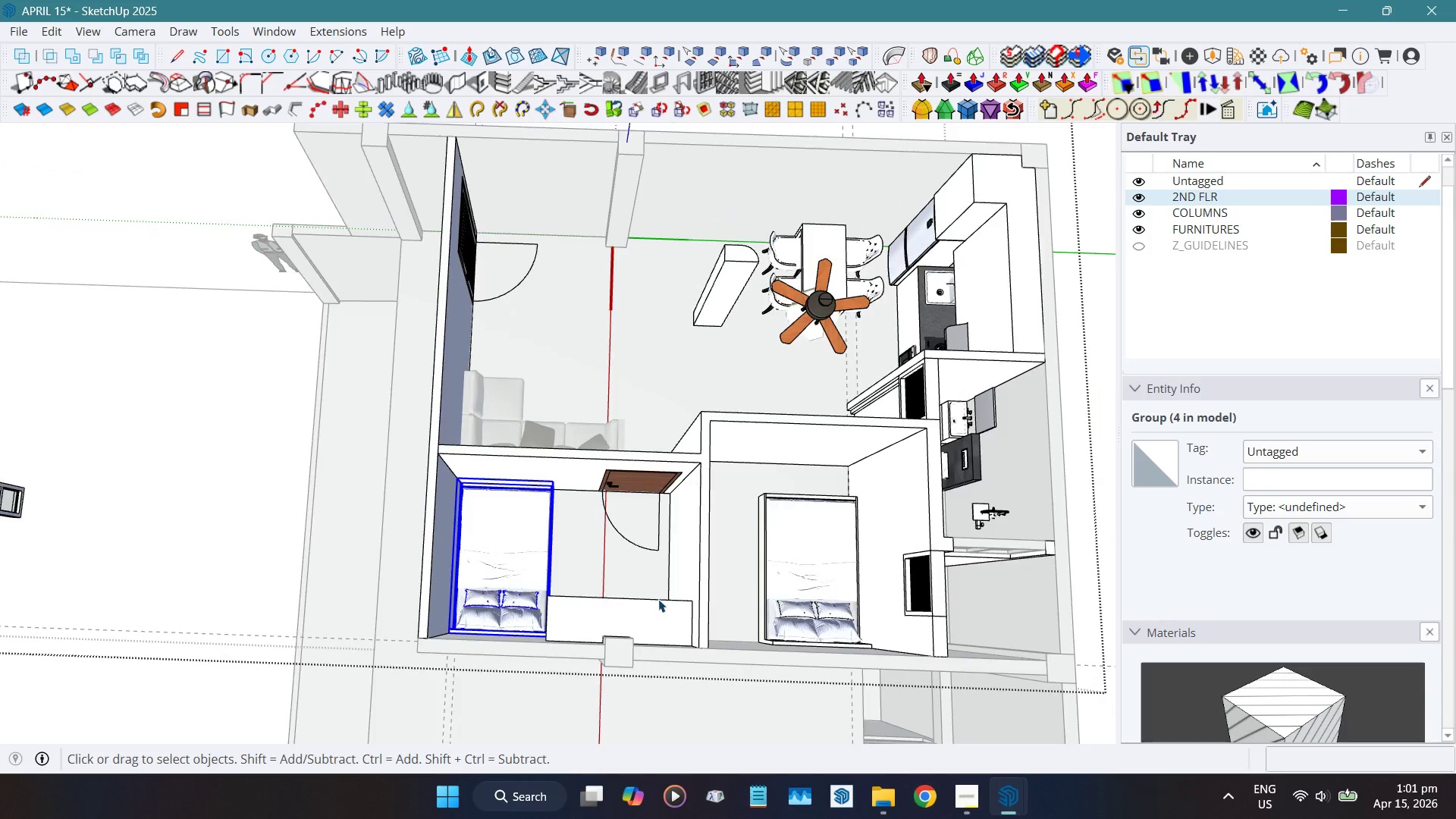 
hold_key(key=ControlLeft, duration=0.47)
left_click([648, 632])
 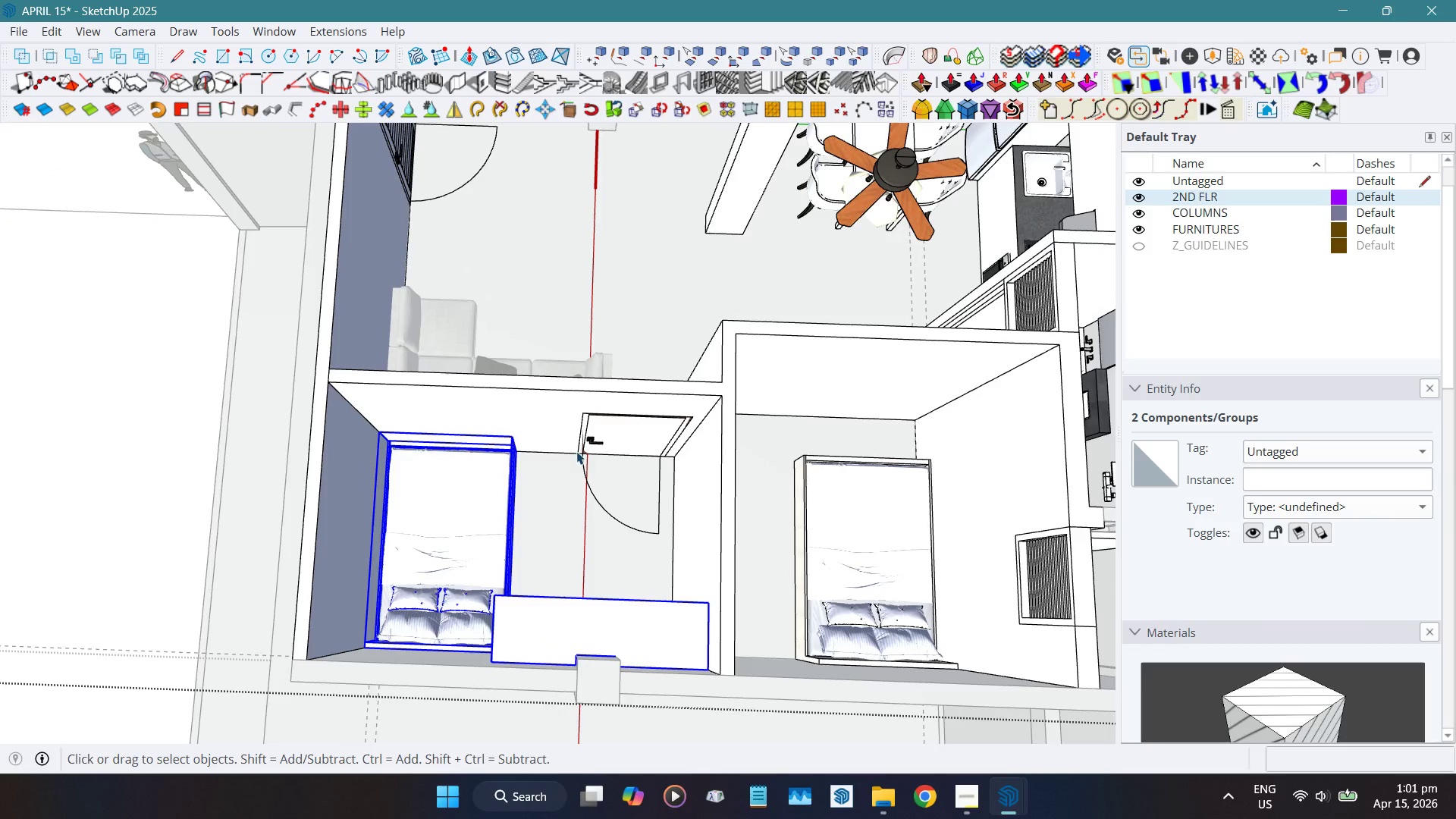 
scroll: coordinate [657, 597], scroll_direction: up, amount: 3.0
 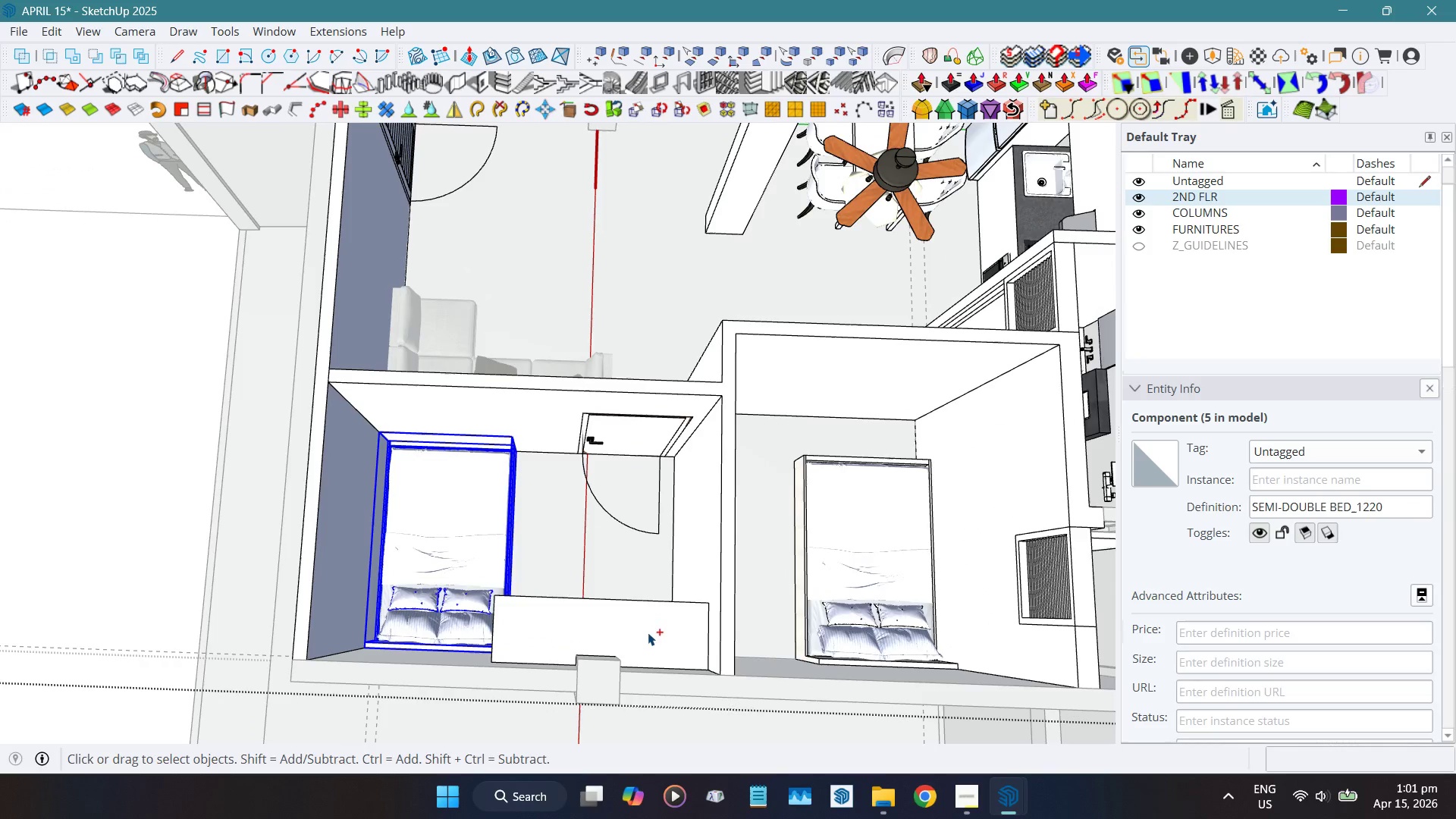 
hold_key(key=ControlLeft, duration=0.72)
left_click([594, 445])
 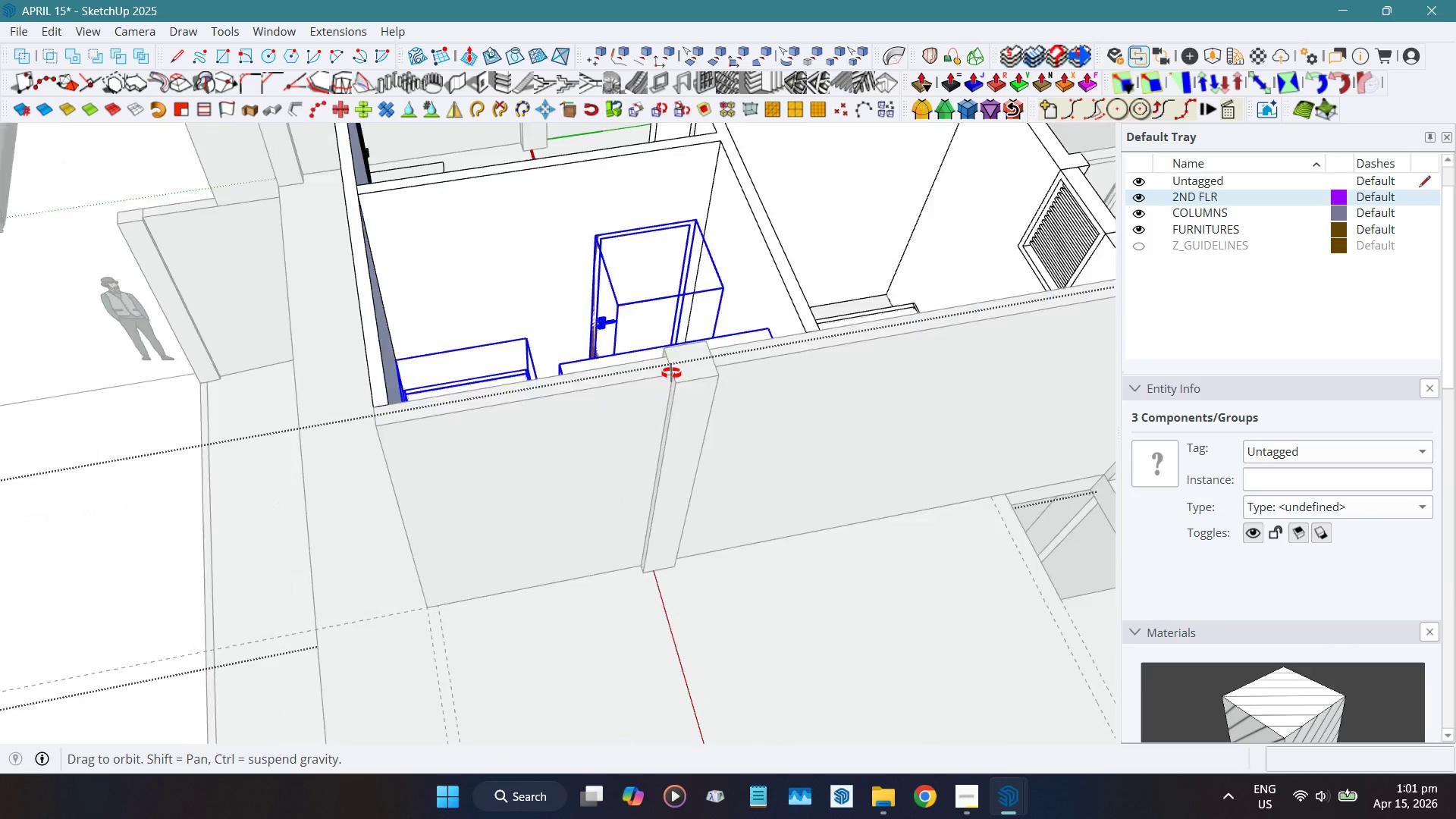 
hold_key(key=ShiftLeft, duration=0.41)
 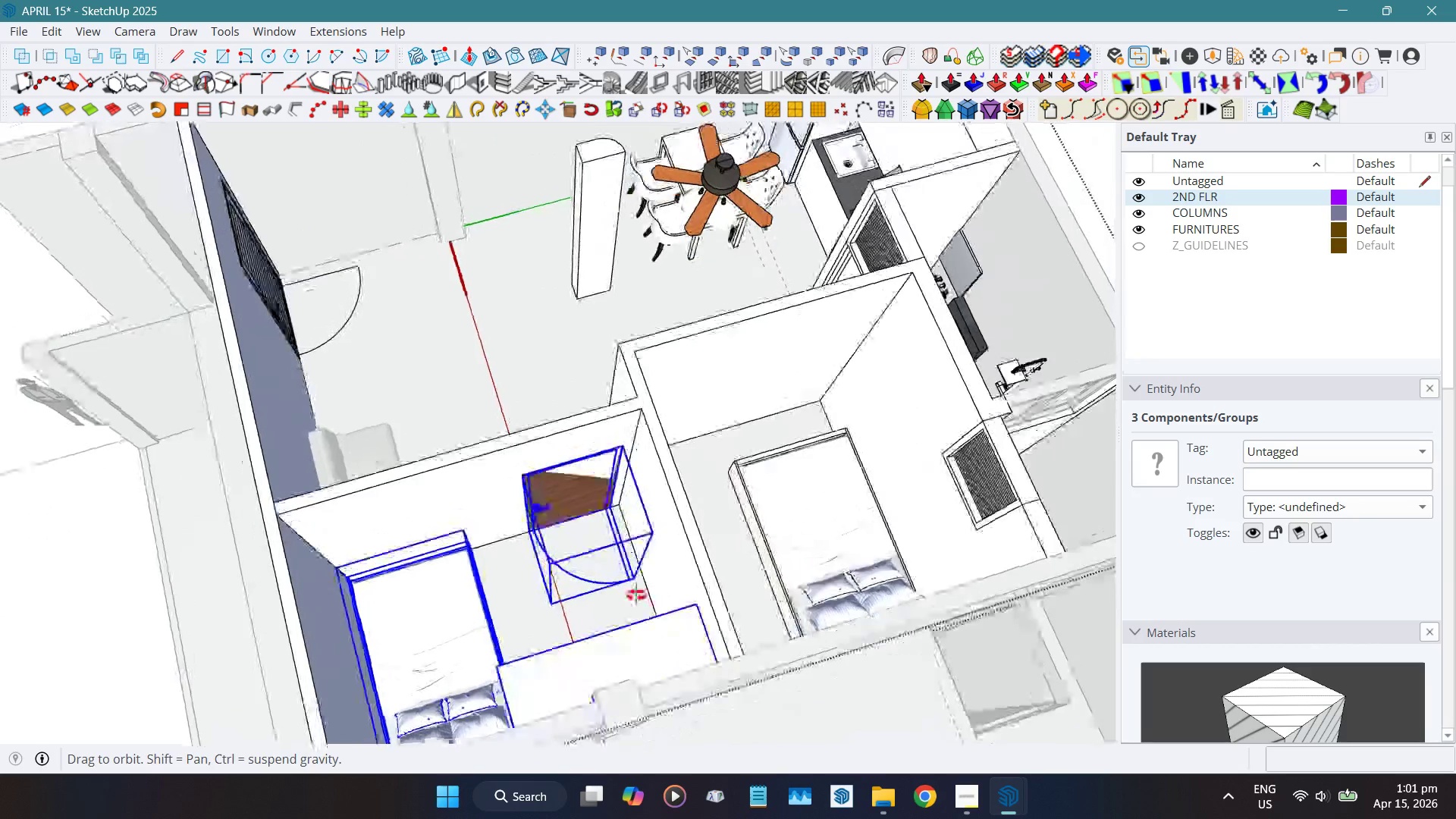 
key(Control+ControlLeft)
 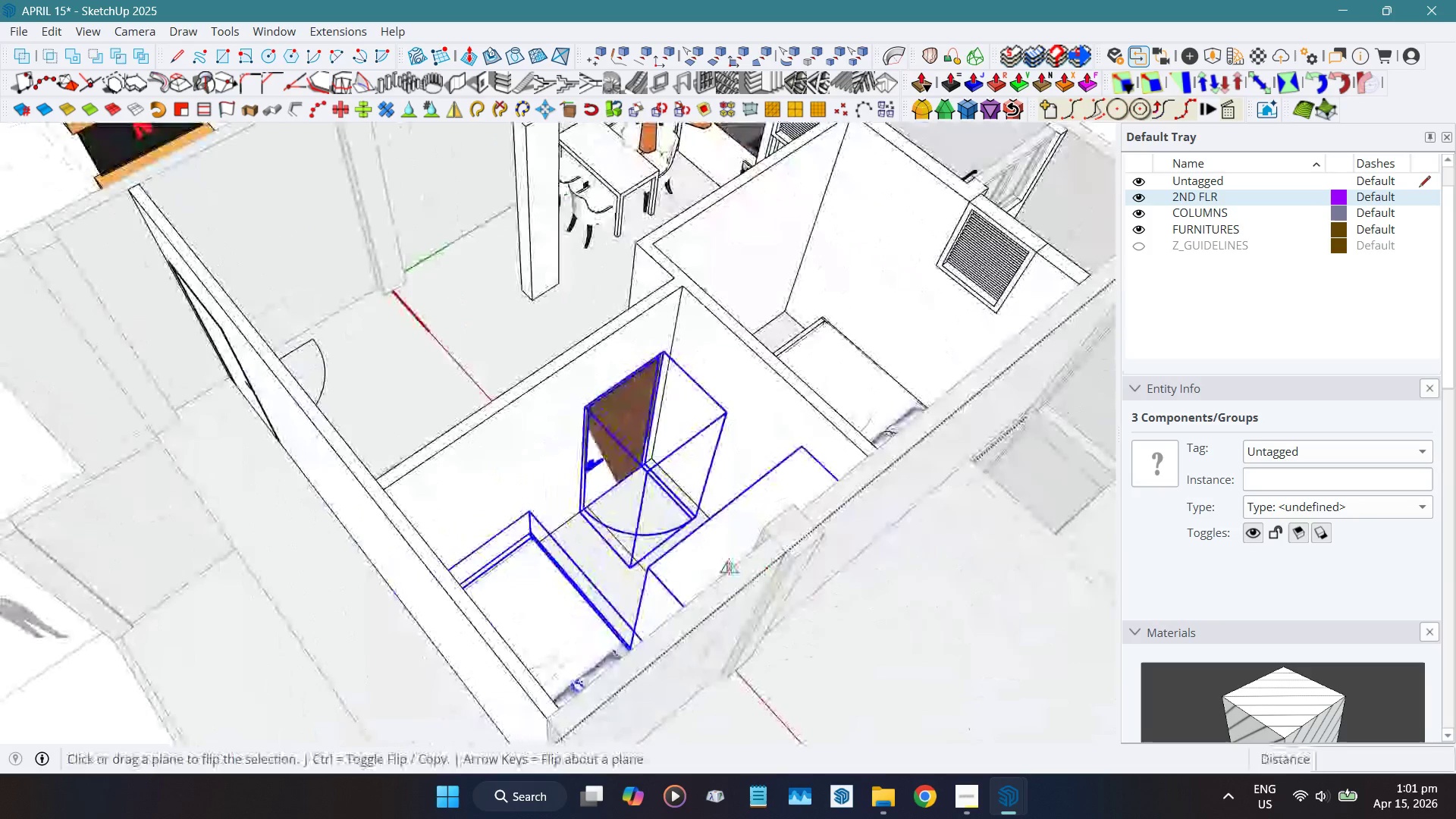 
key(Control+F)
 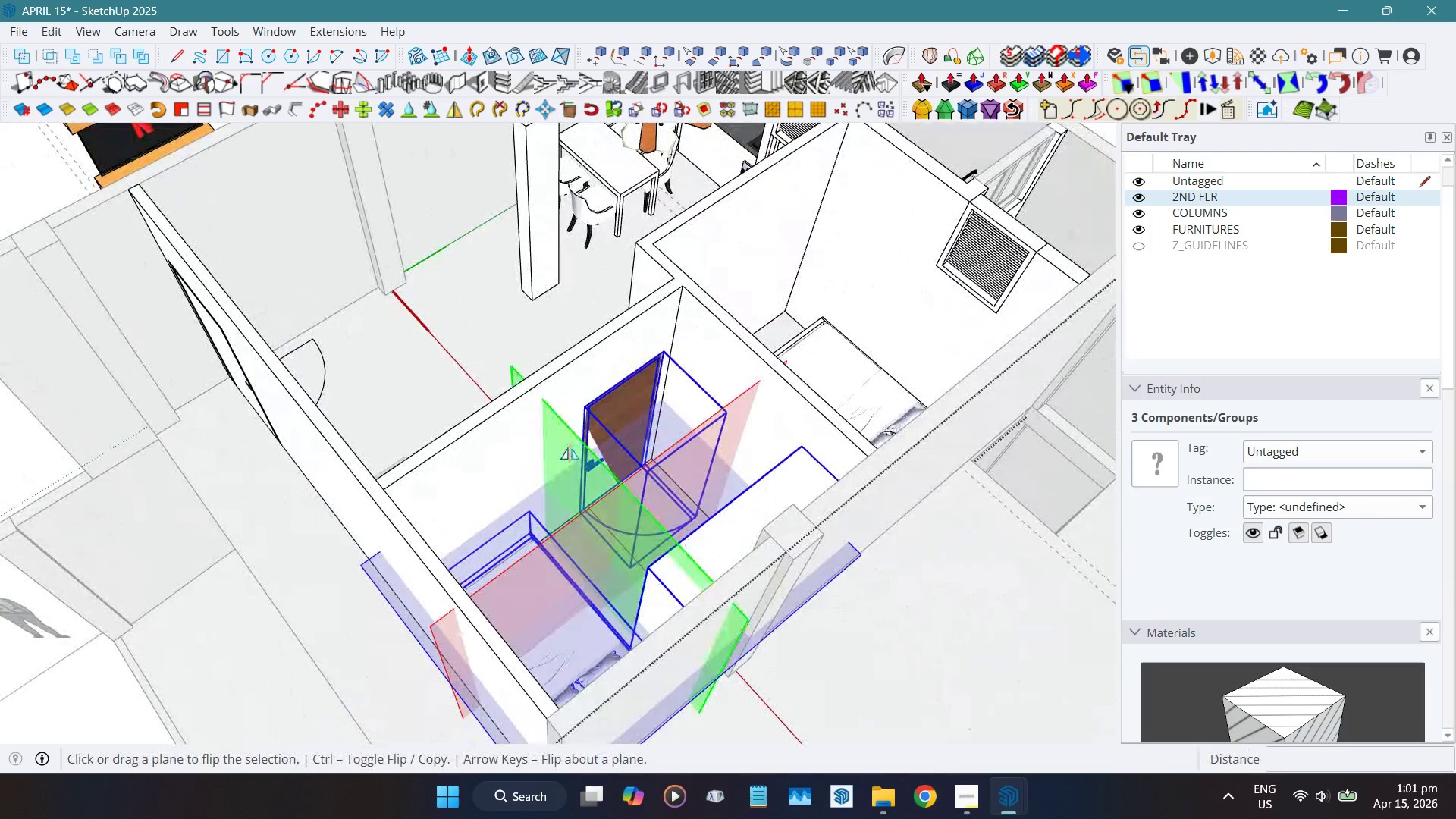 
left_click([570, 447])
 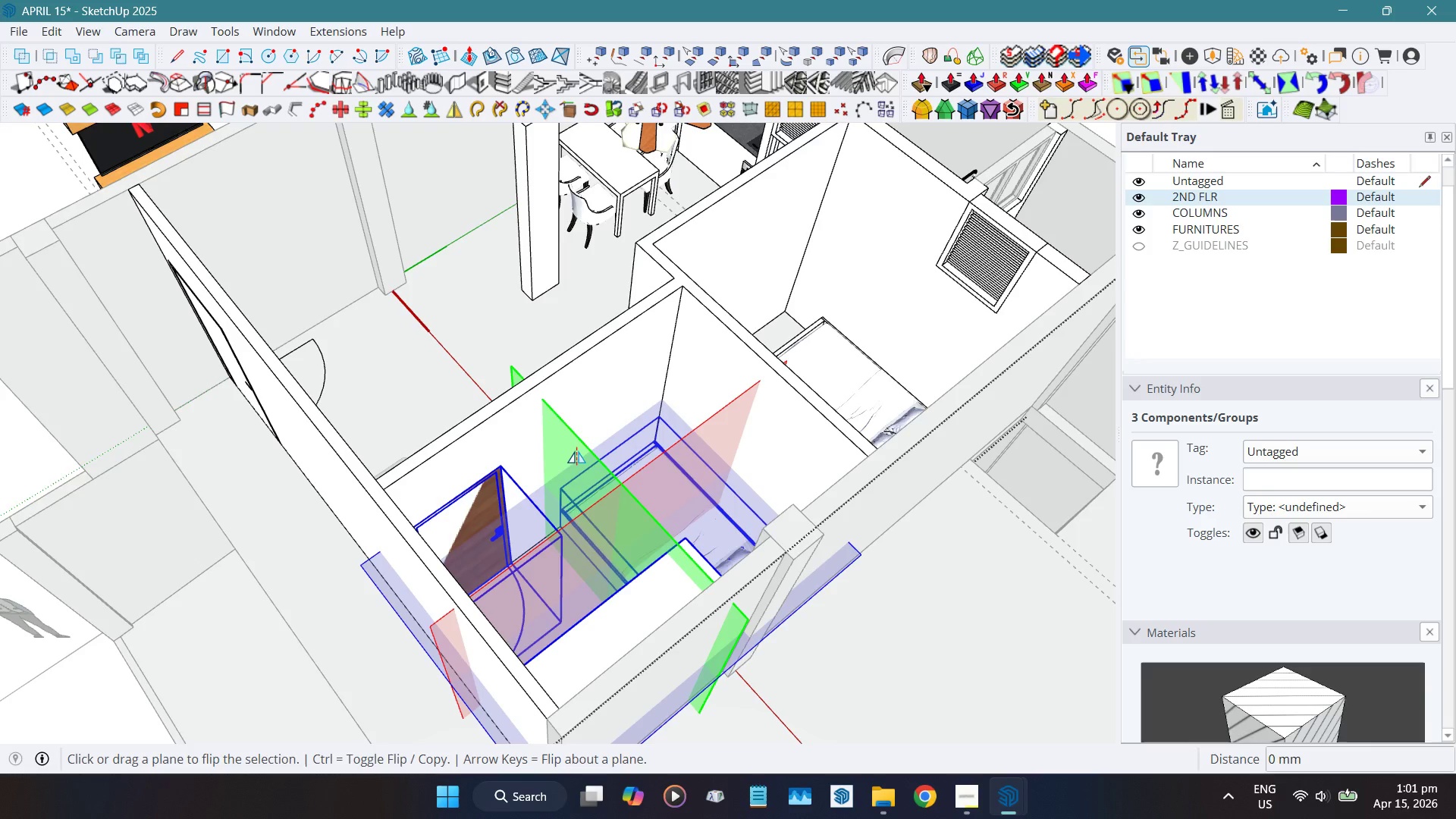 
key(Space)
 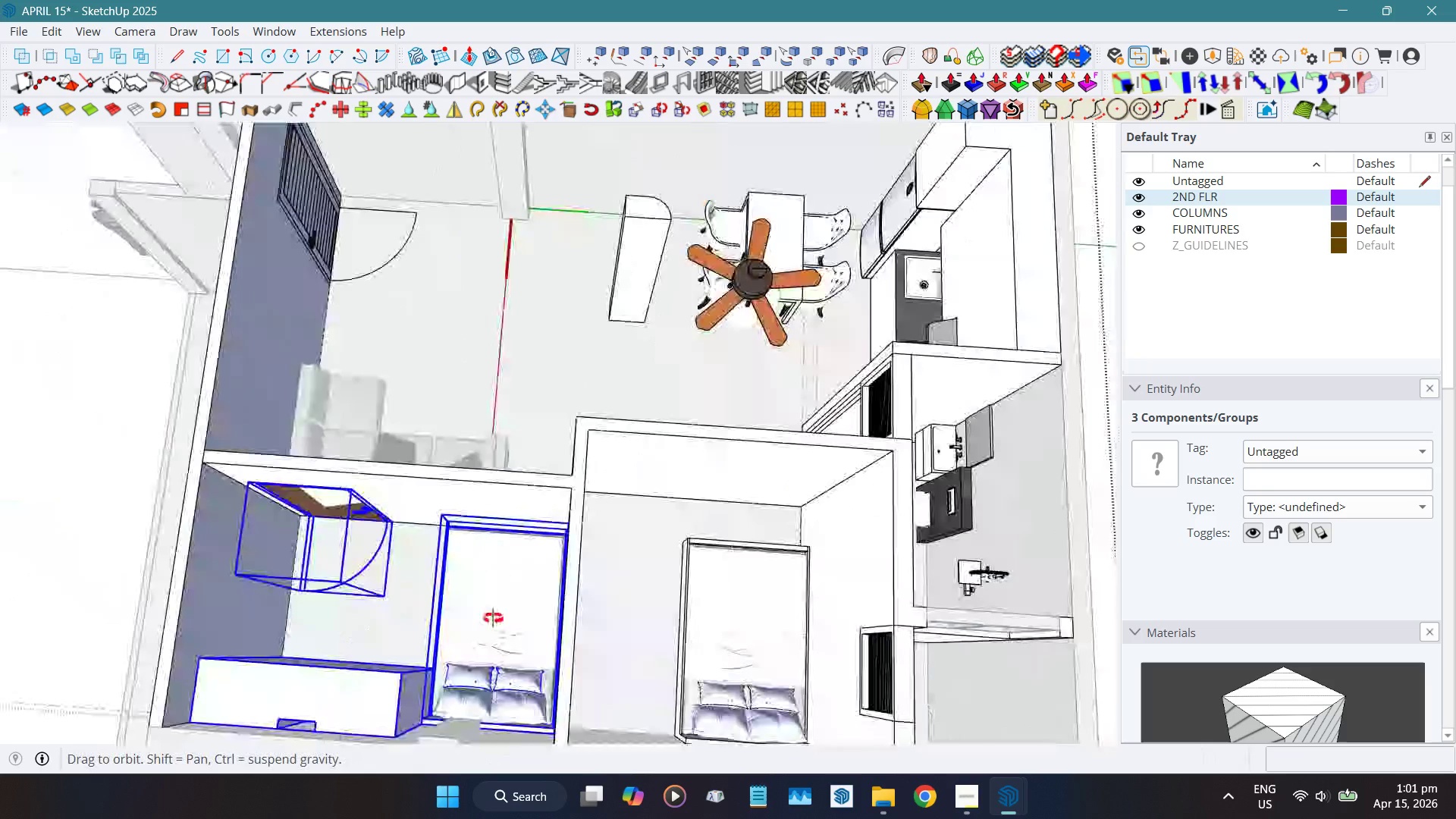 
hold_key(key=ShiftLeft, duration=0.38)
 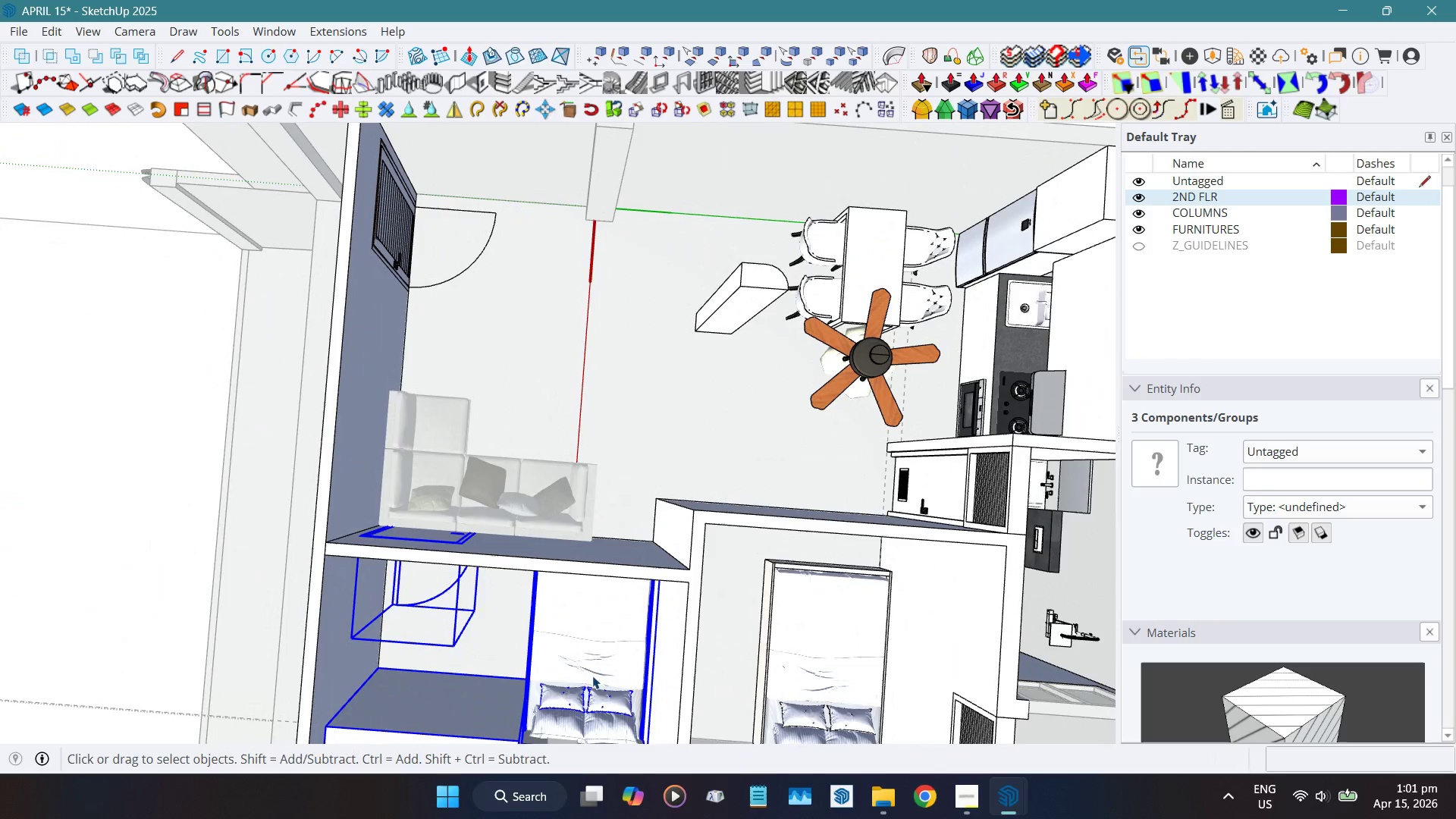 
wait(9.97)
 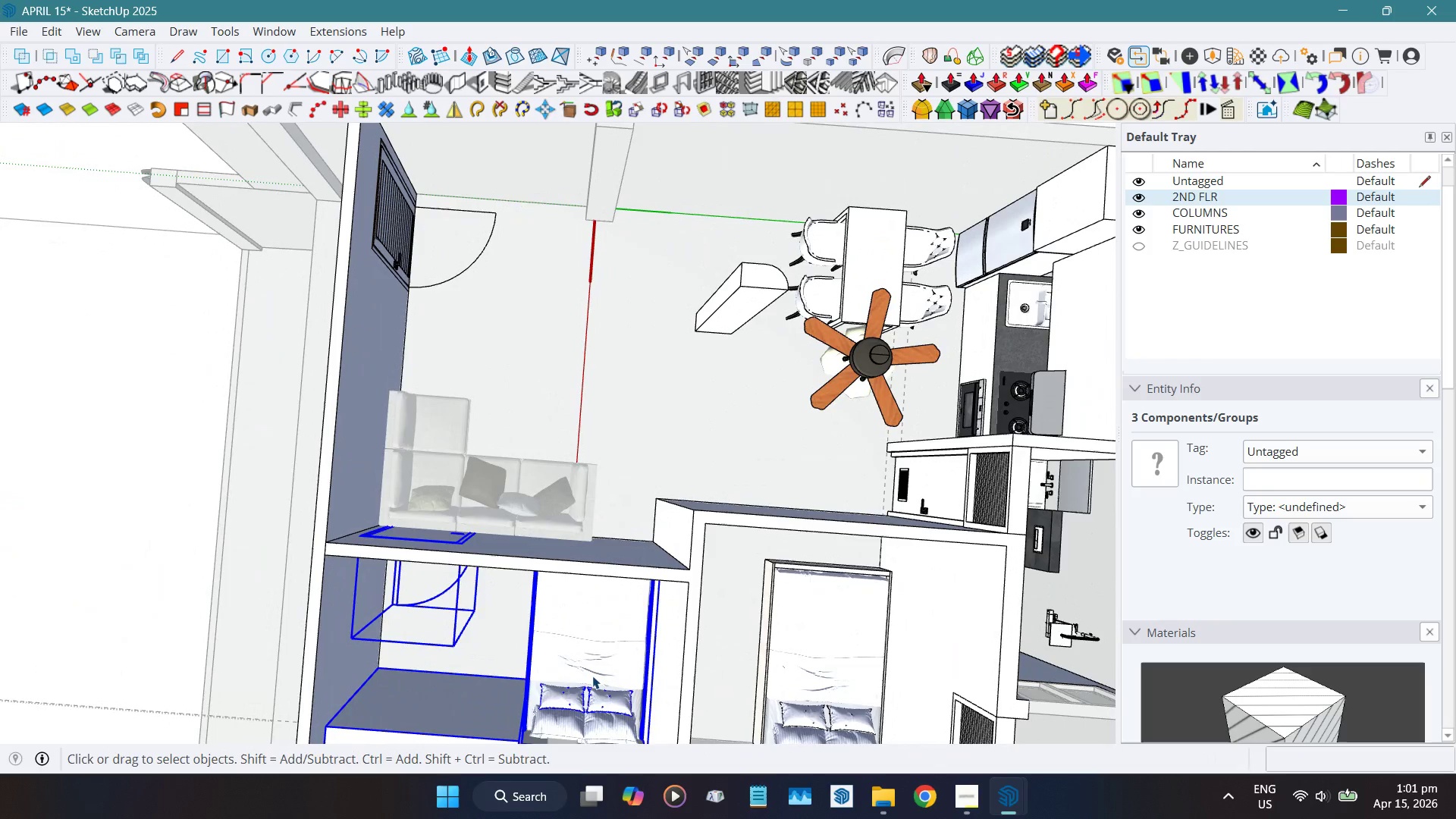 
hold_key(key=ShiftLeft, duration=1.5)
 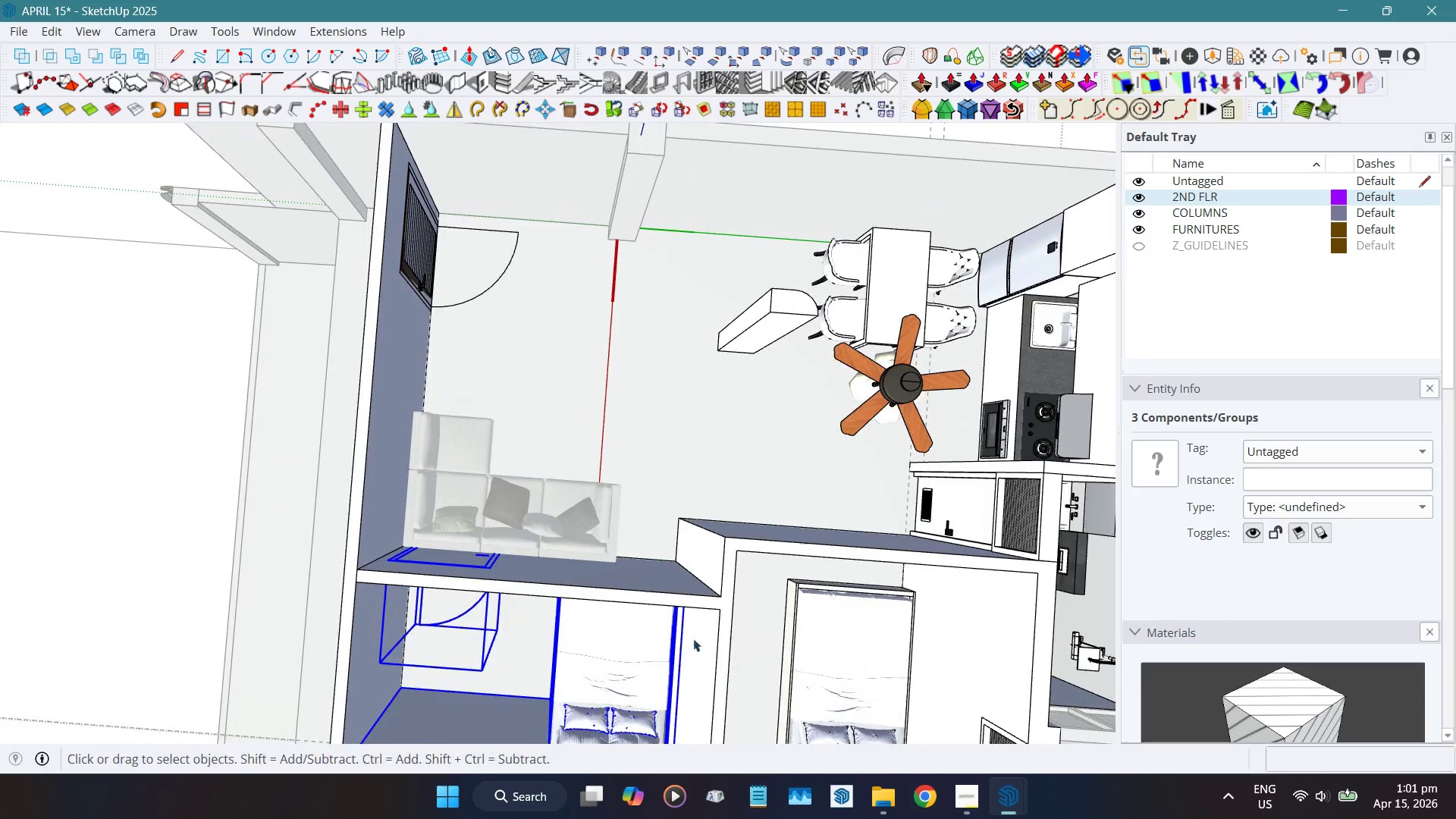 
hold_key(key=ShiftLeft, duration=0.48)
 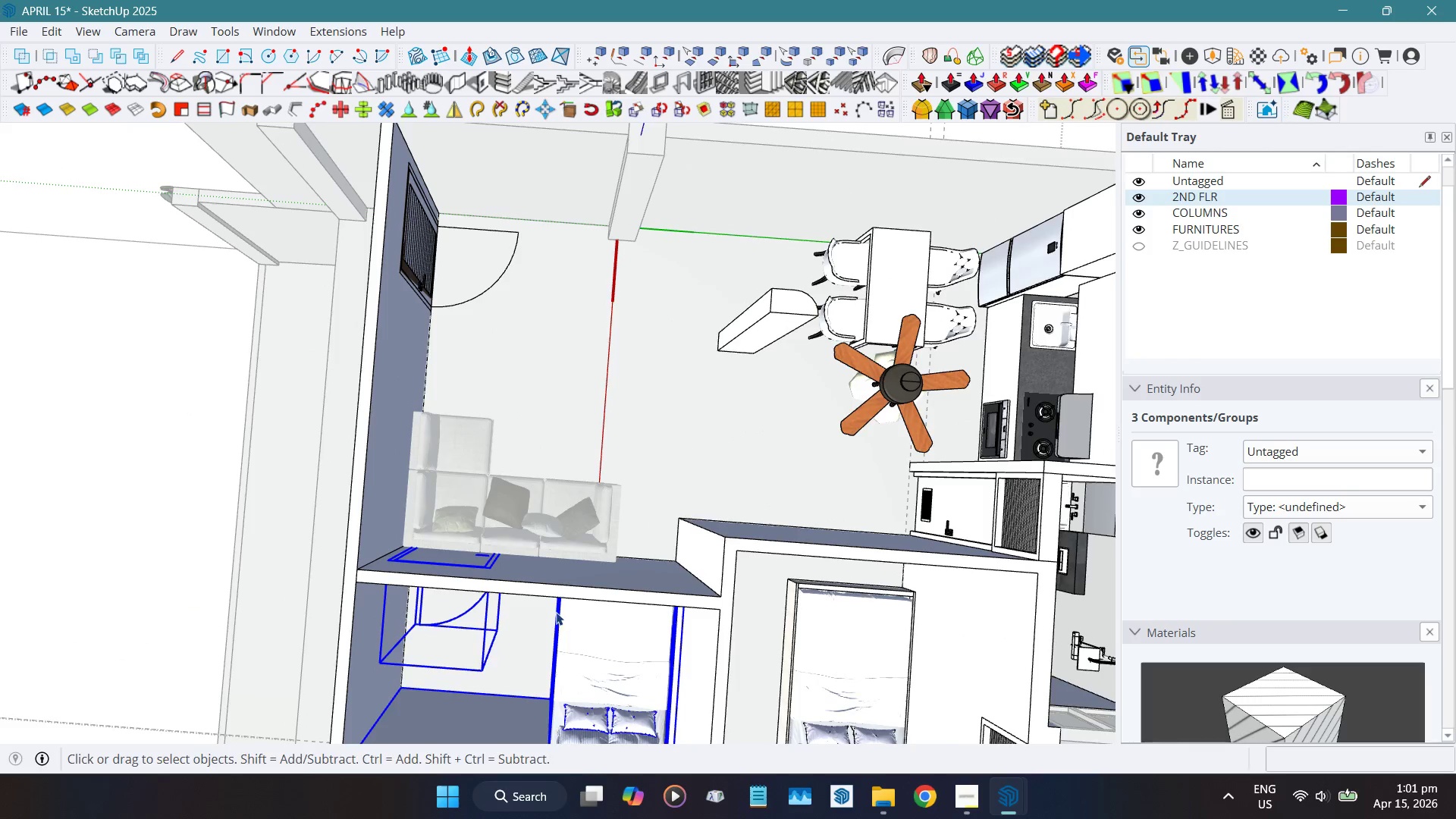 
hold_key(key=ShiftLeft, duration=0.53)
 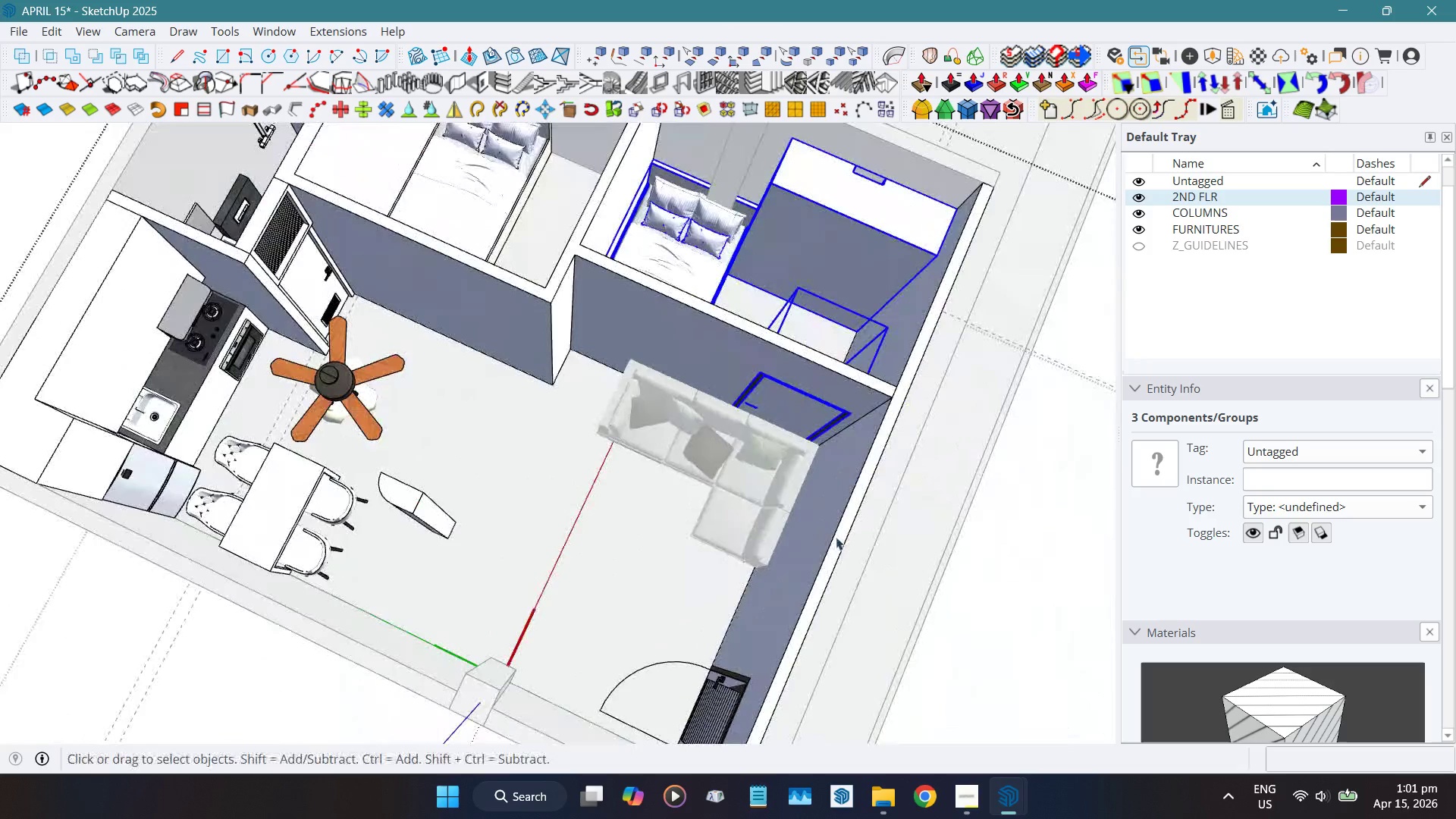 
hold_key(key=ShiftLeft, duration=0.31)
 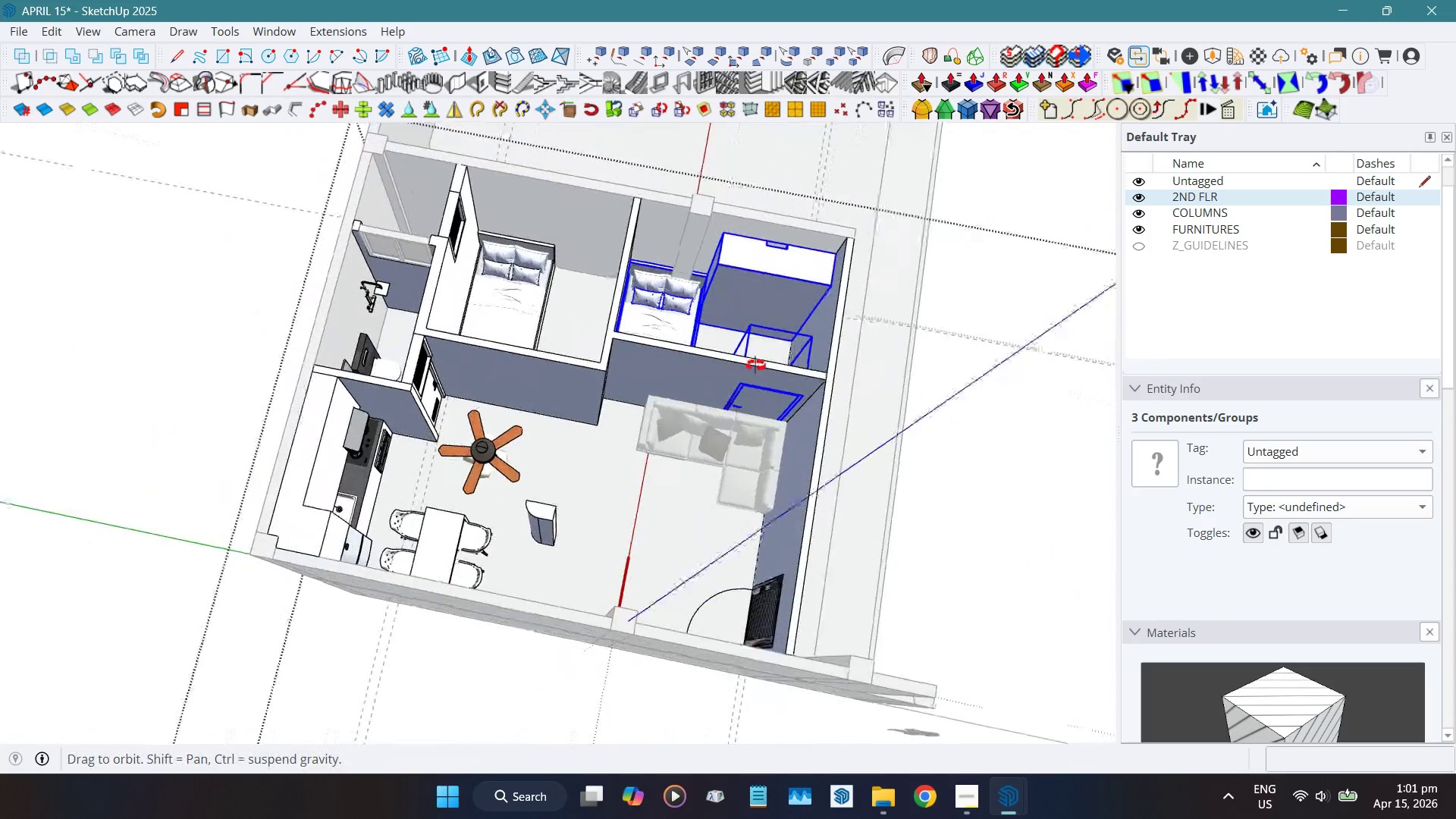 
scroll: coordinate [700, 517], scroll_direction: down, amount: 4.0
 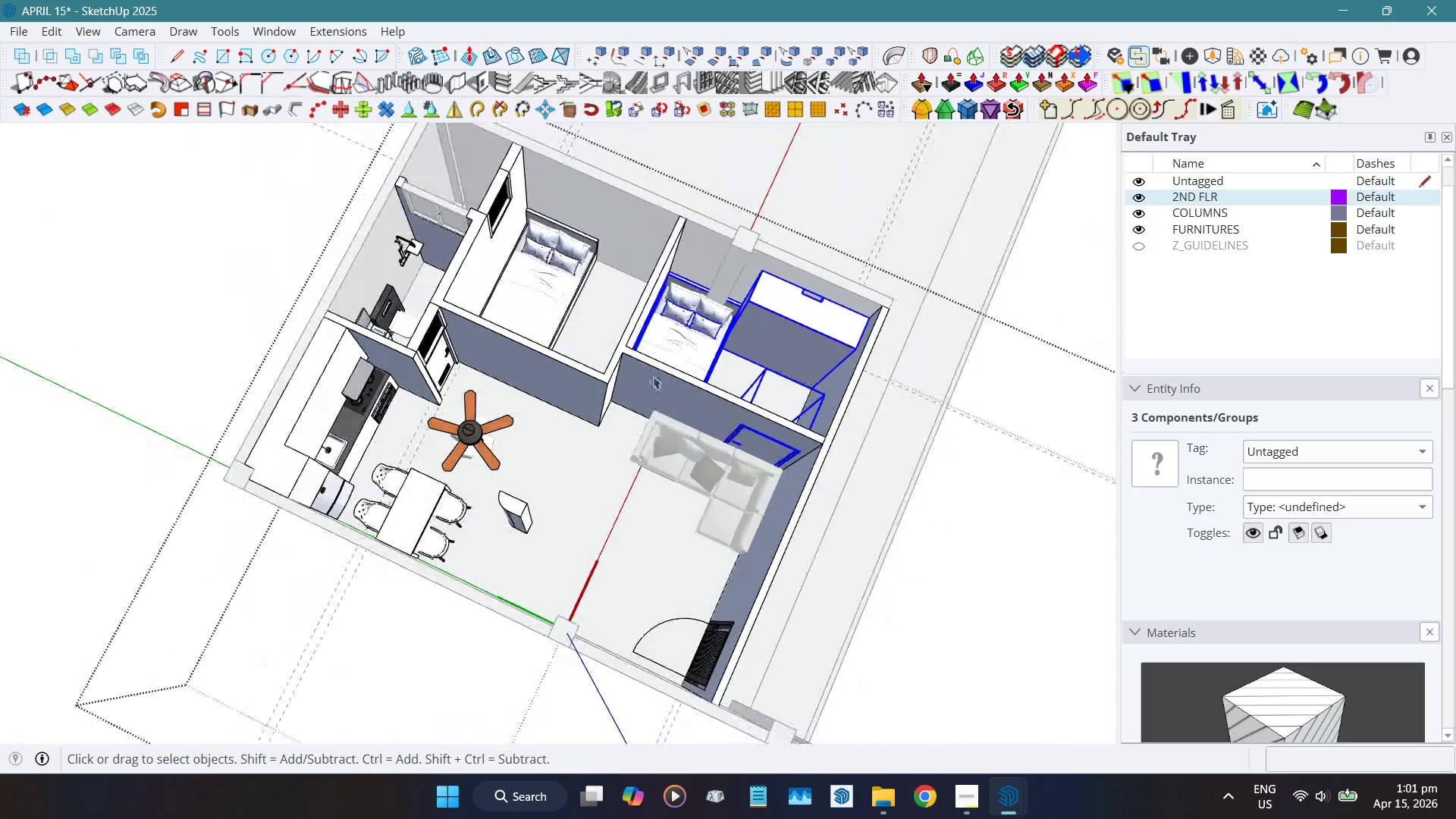 
hold_key(key=ShiftLeft, duration=0.33)
 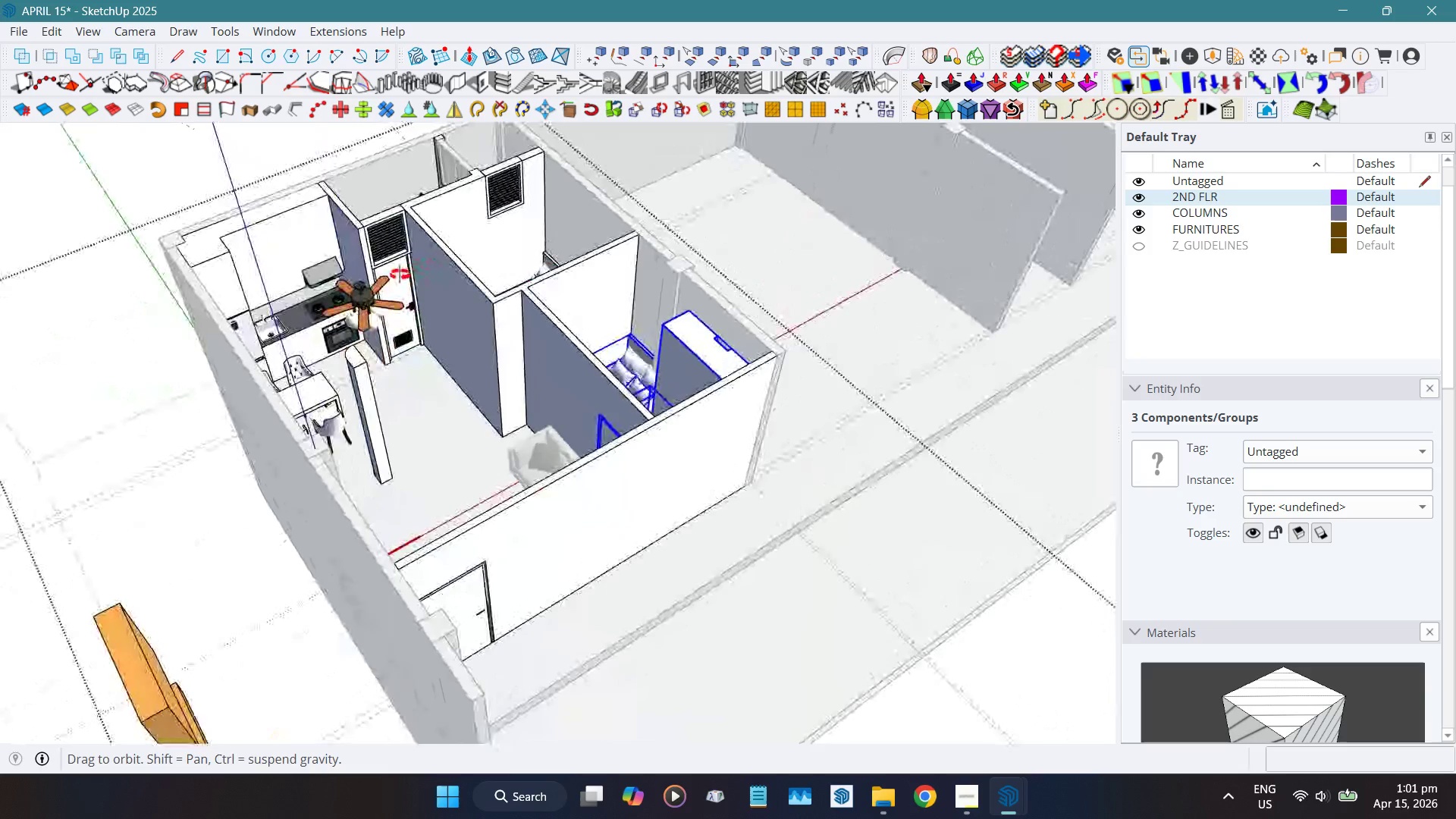 
scroll: coordinate [414, 318], scroll_direction: up, amount: 19.0
 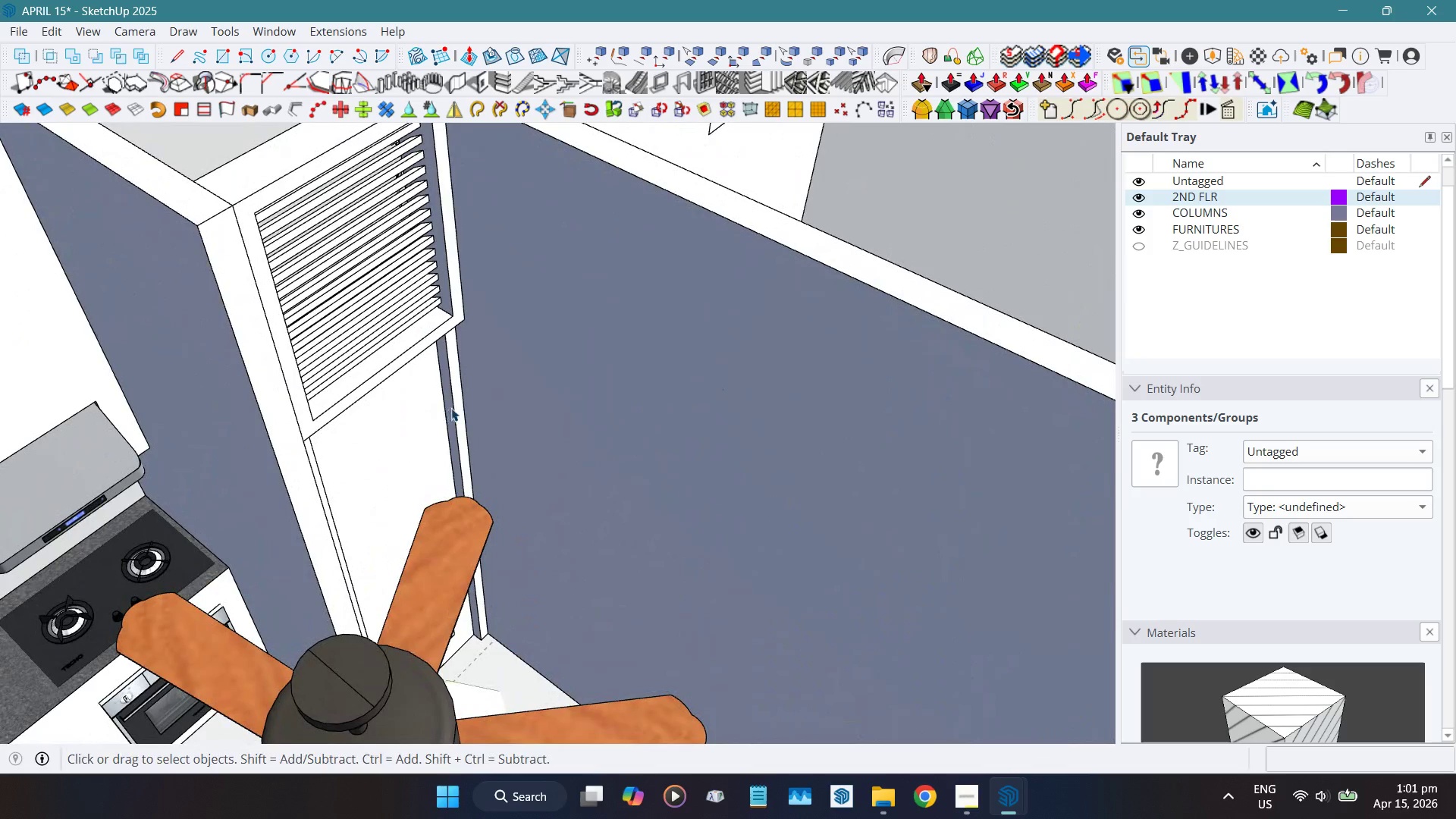 
left_click([458, 405])
 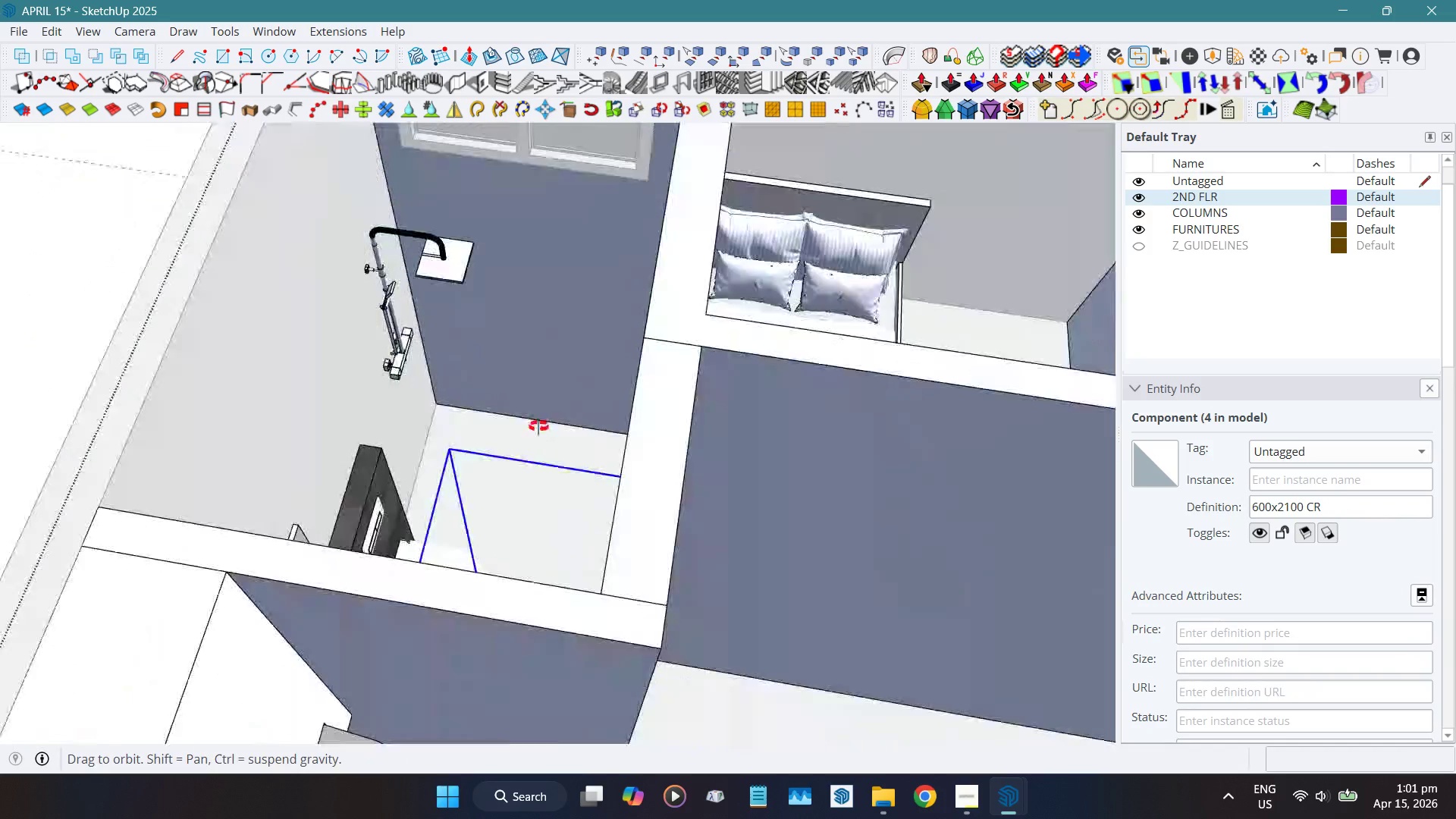 
hold_key(key=ShiftLeft, duration=0.75)
 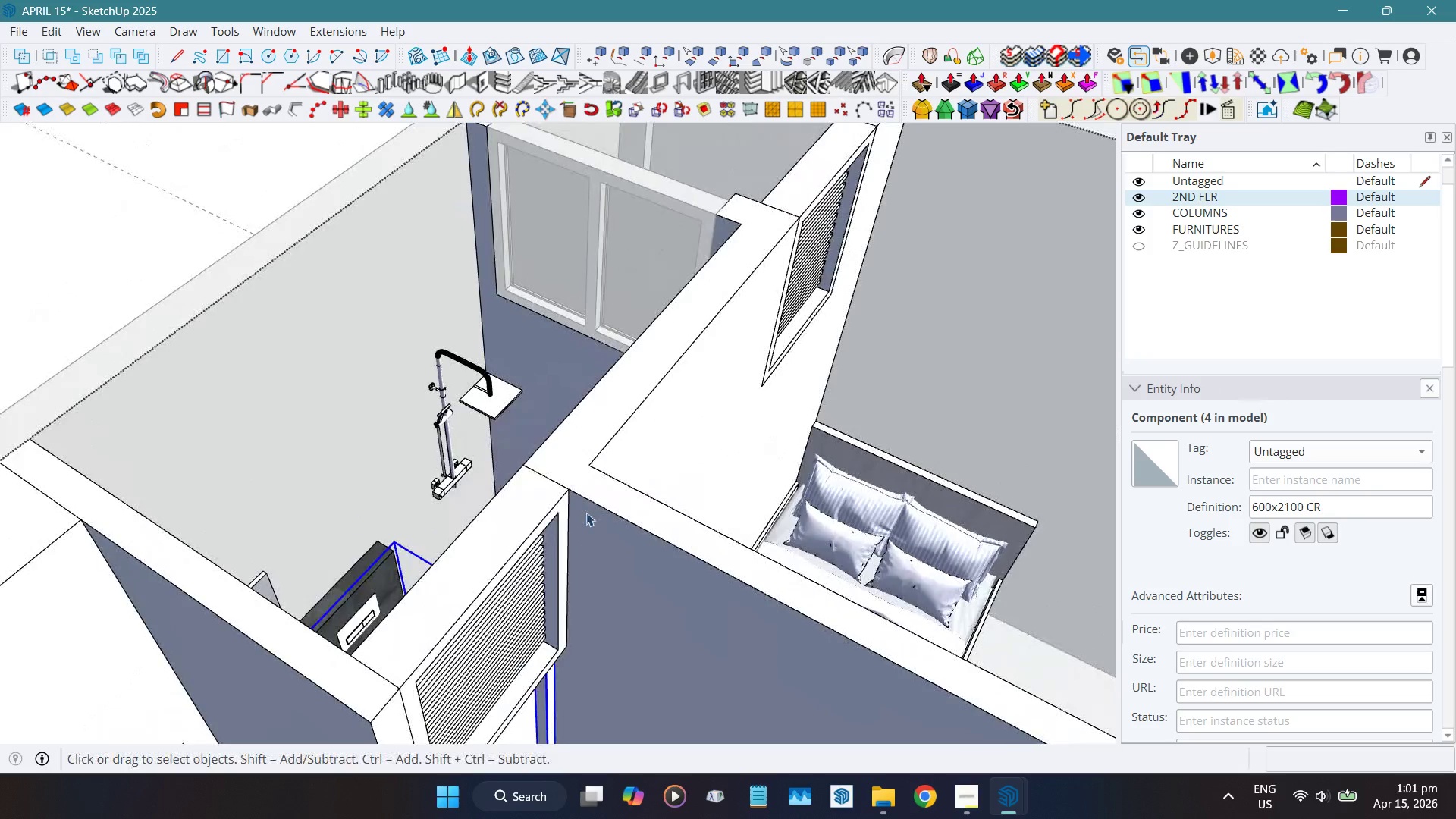 
scroll: coordinate [598, 248], scroll_direction: up, amount: 8.0
 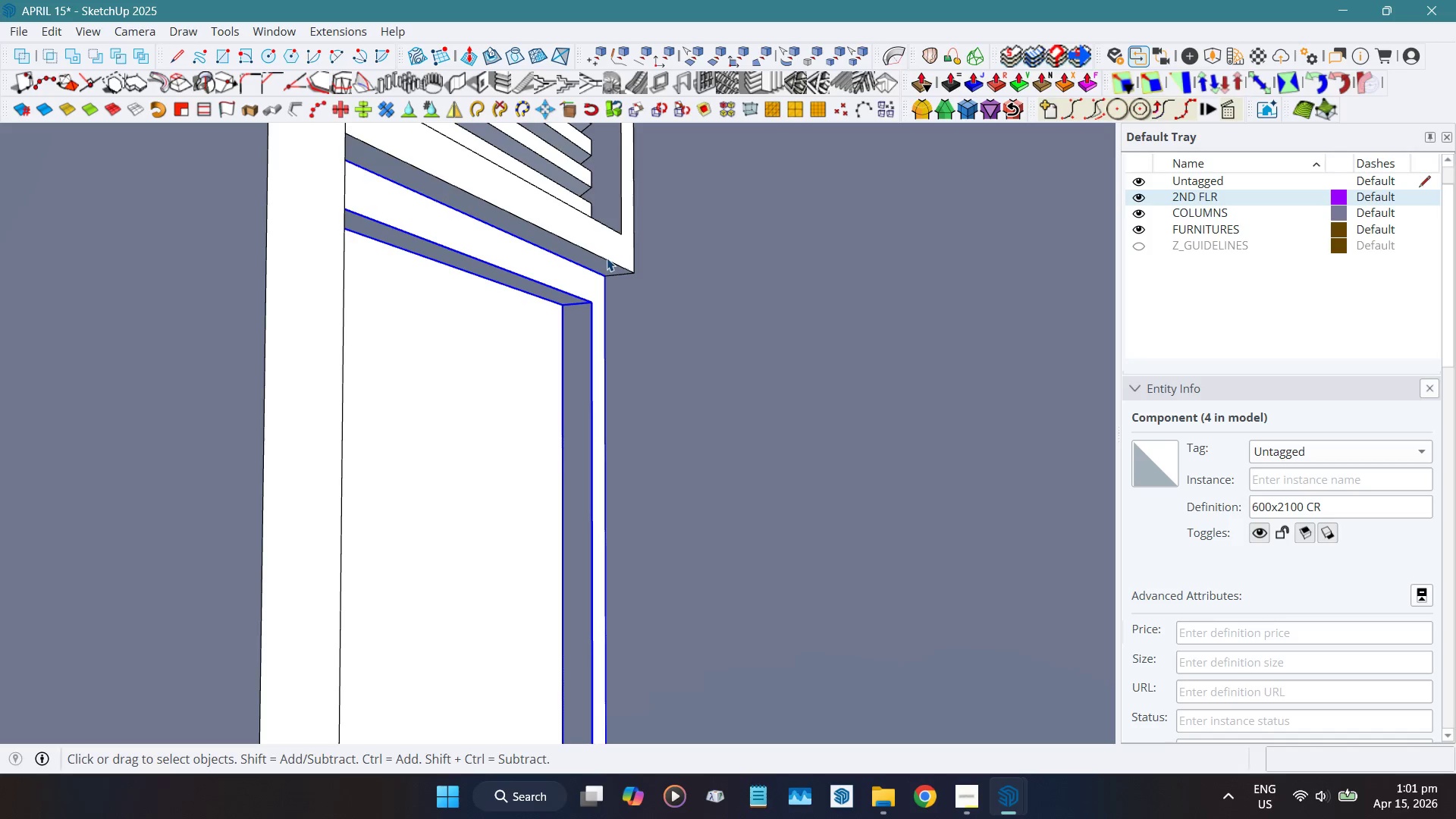 
key(Shift+W)
 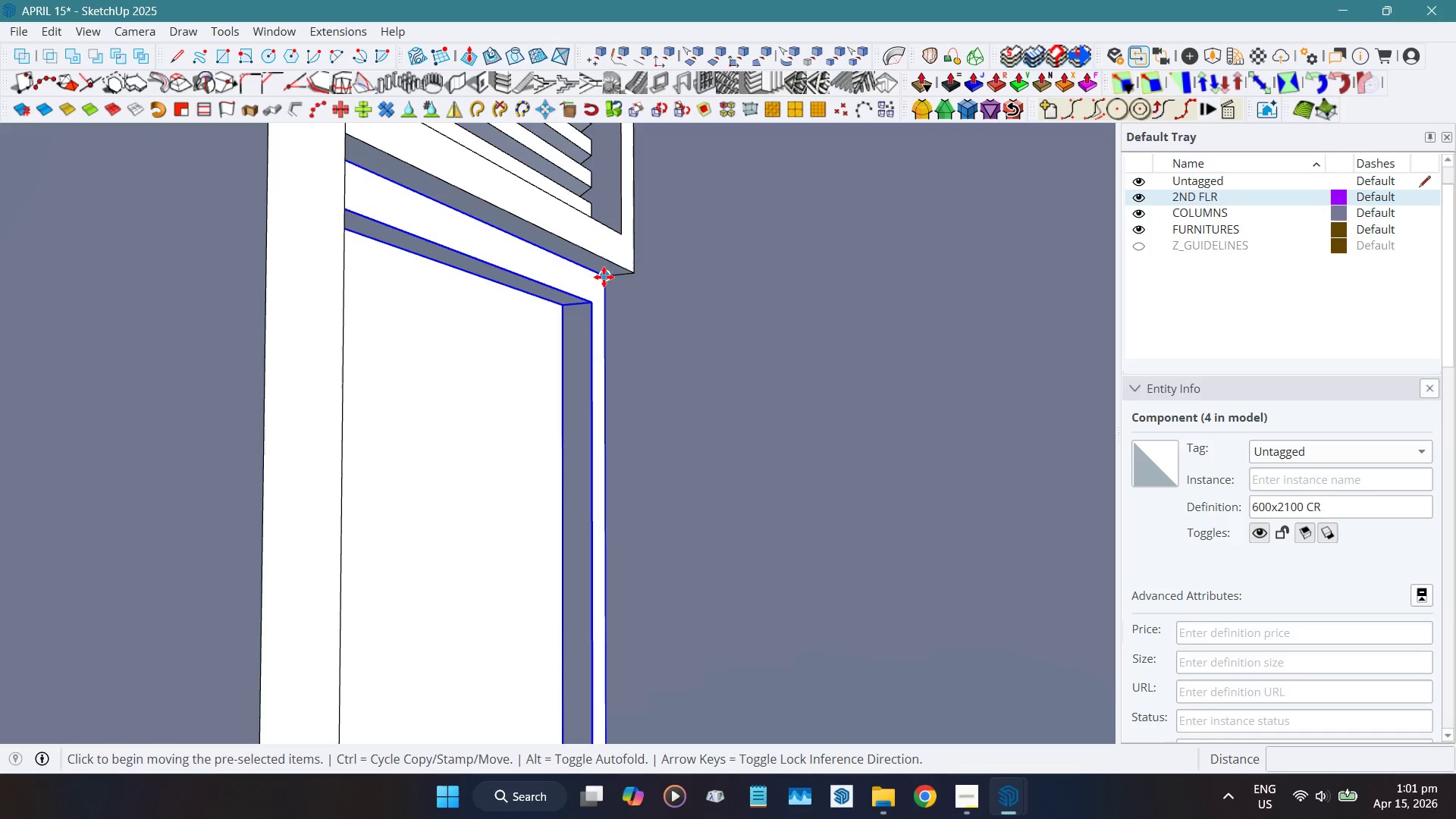 
left_click([604, 277])
 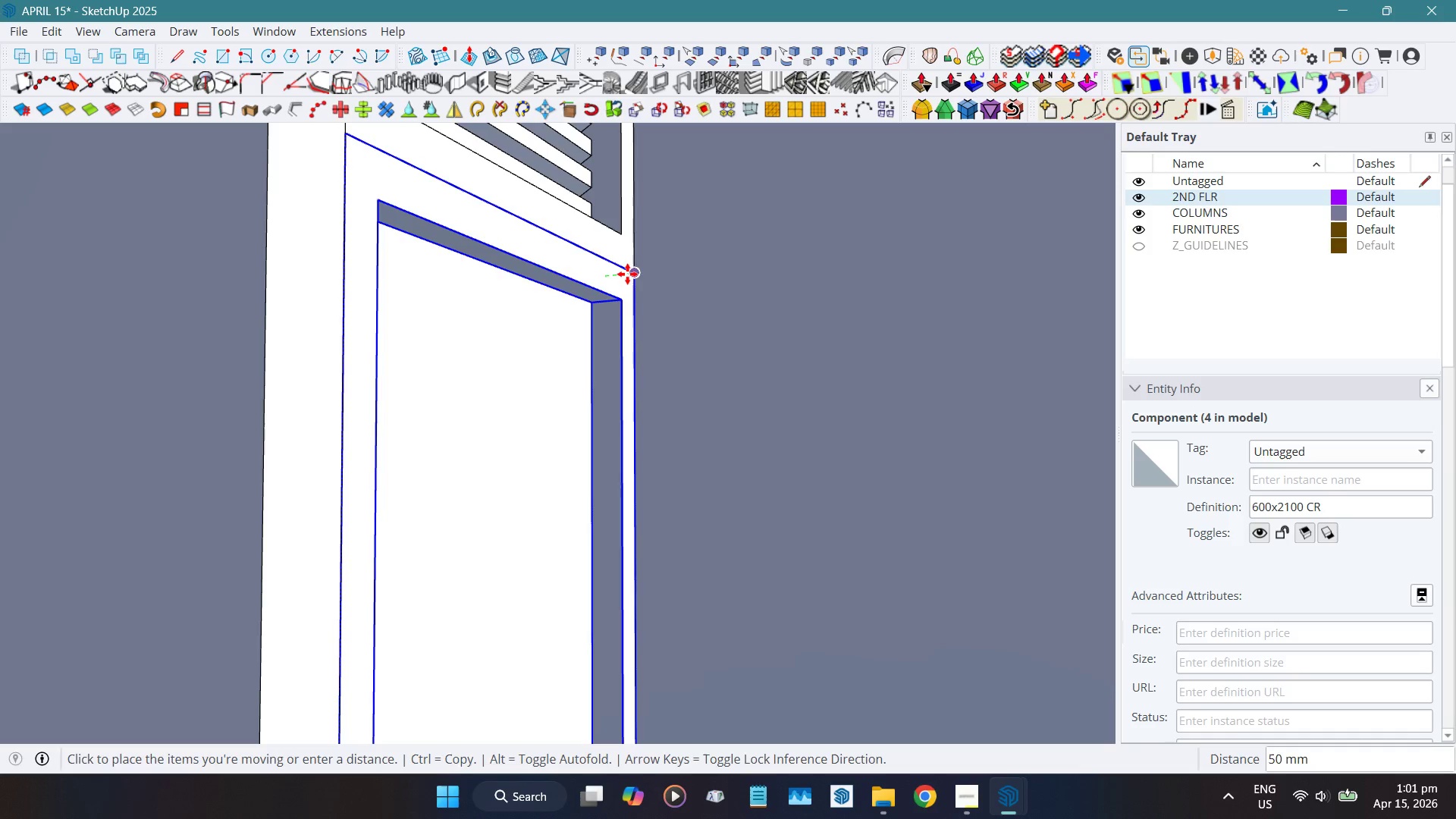 
left_click([627, 274])
 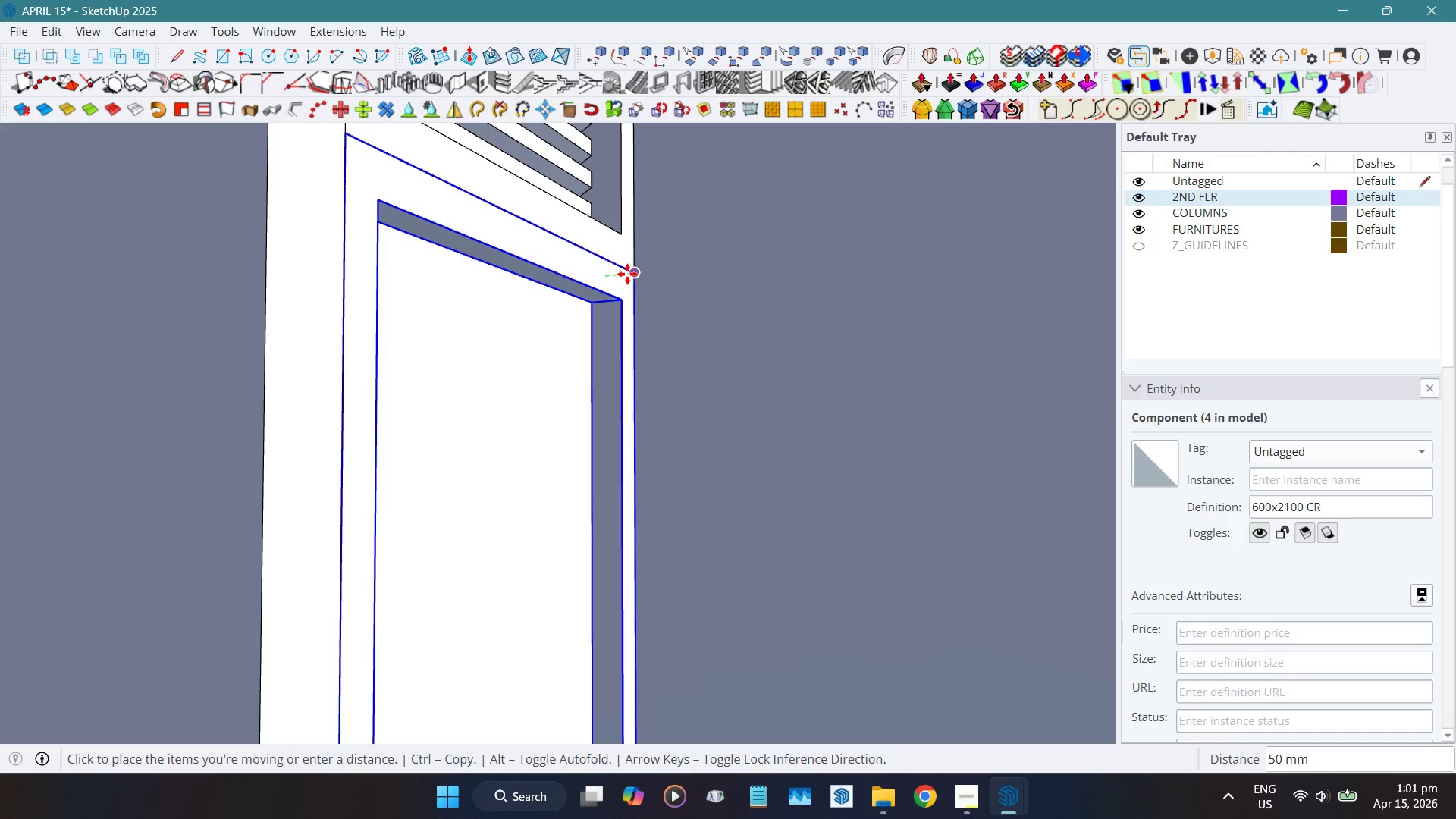 
key(Space)
 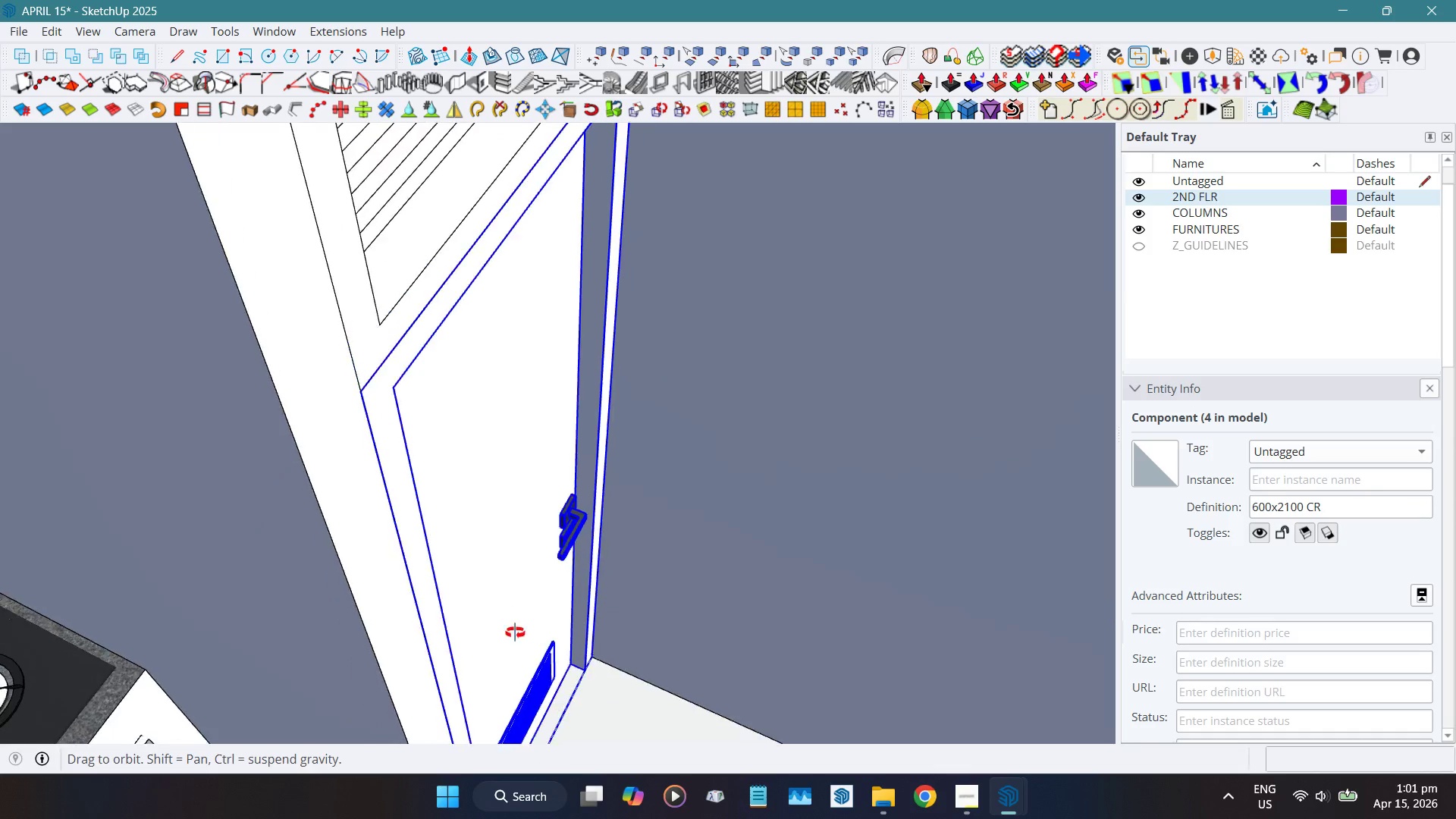 
scroll: coordinate [509, 607], scroll_direction: down, amount: 8.0
 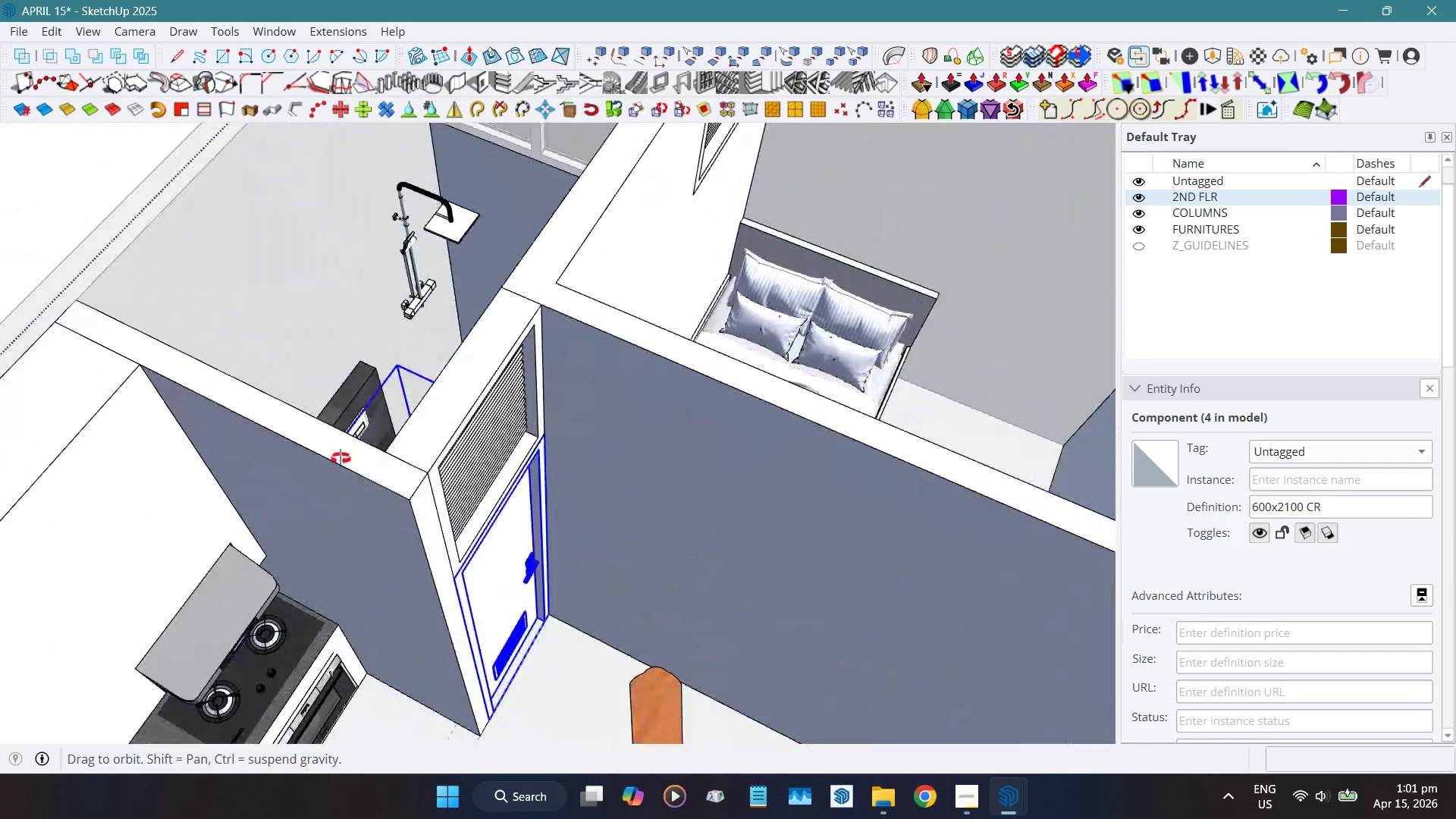 
hold_key(key=ShiftLeft, duration=0.52)
 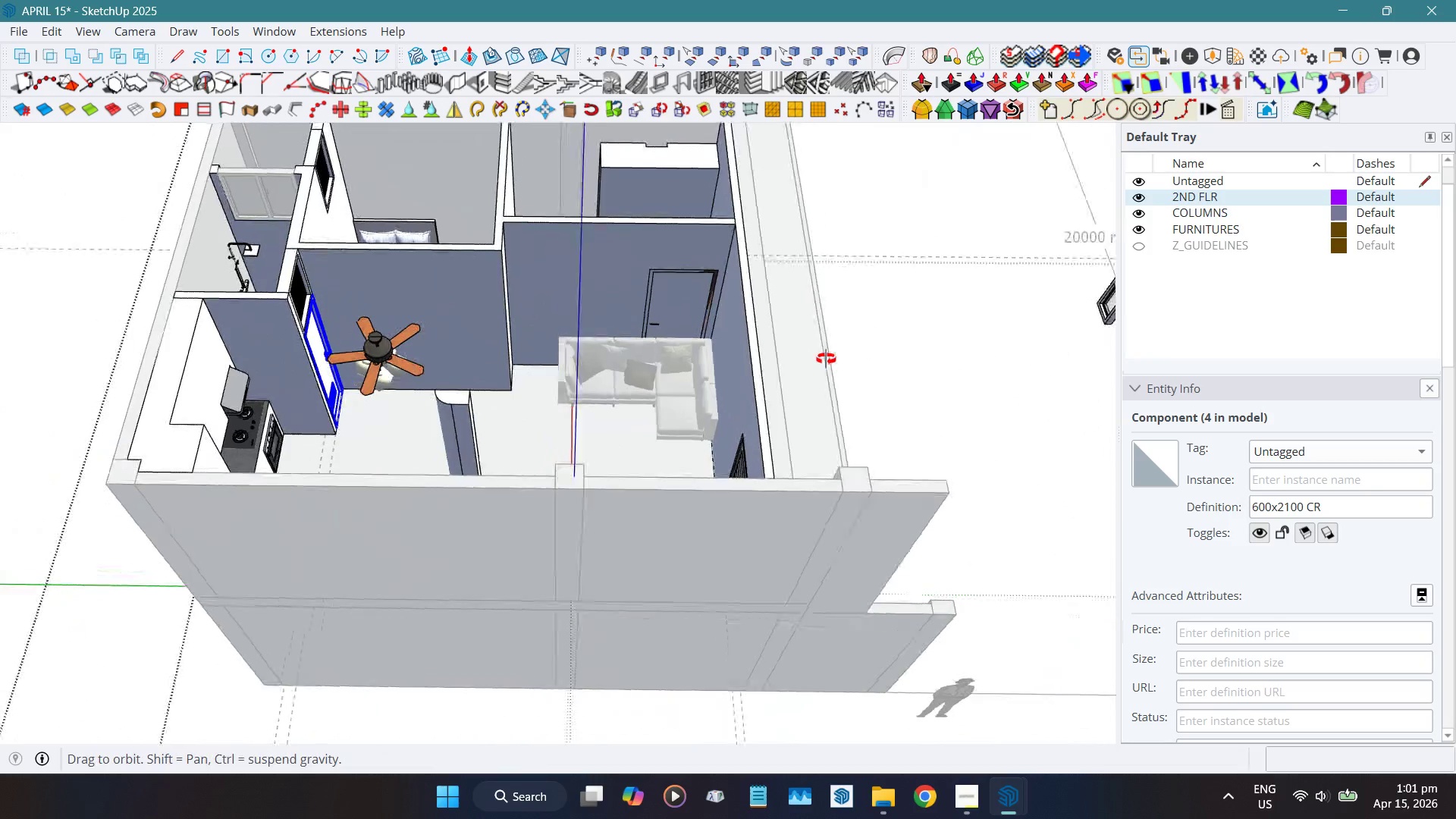 
scroll: coordinate [612, 345], scroll_direction: down, amount: 16.0
 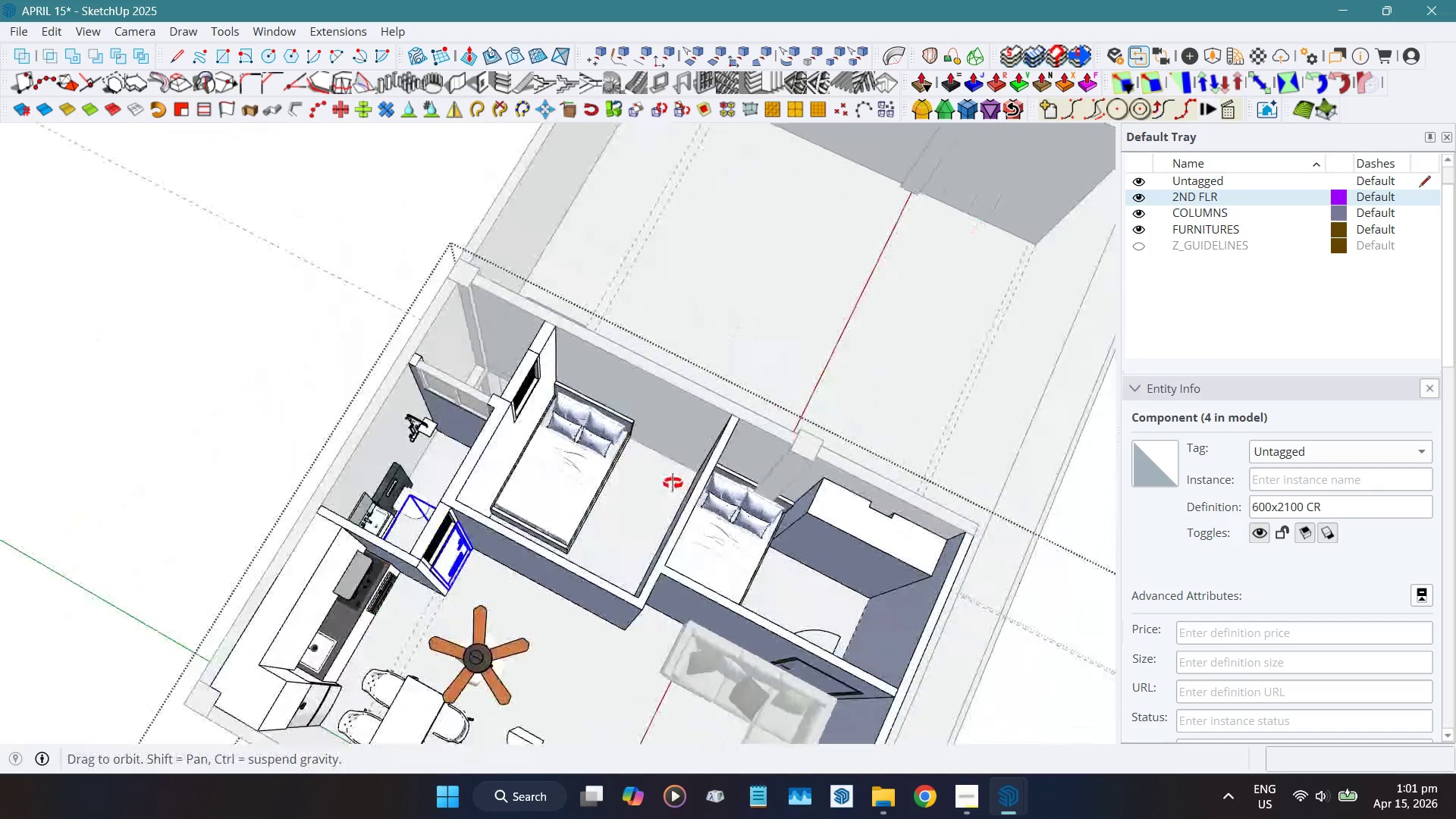 
key(Shift+ShiftLeft)
 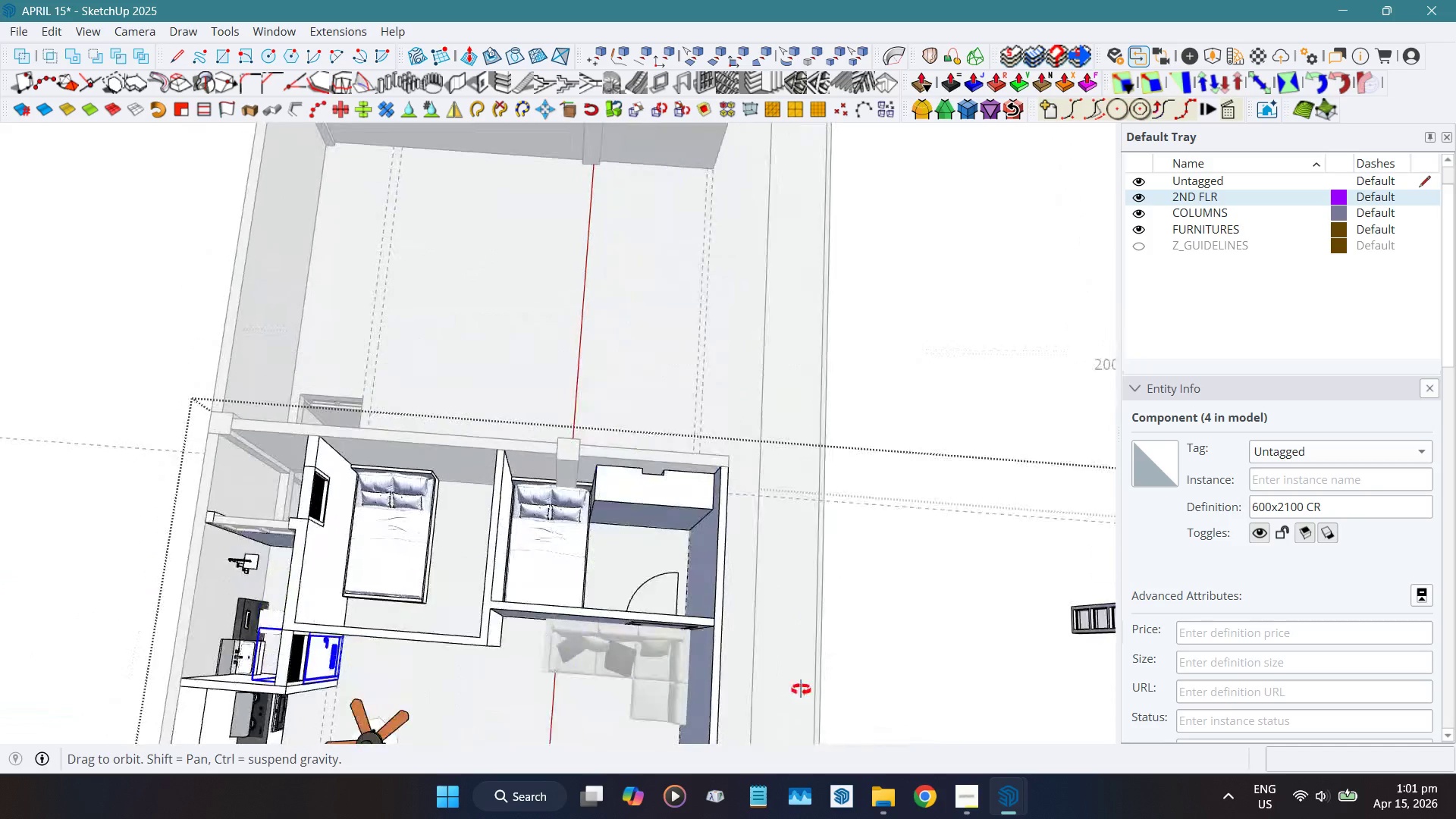 
hold_key(key=ShiftLeft, duration=0.41)
 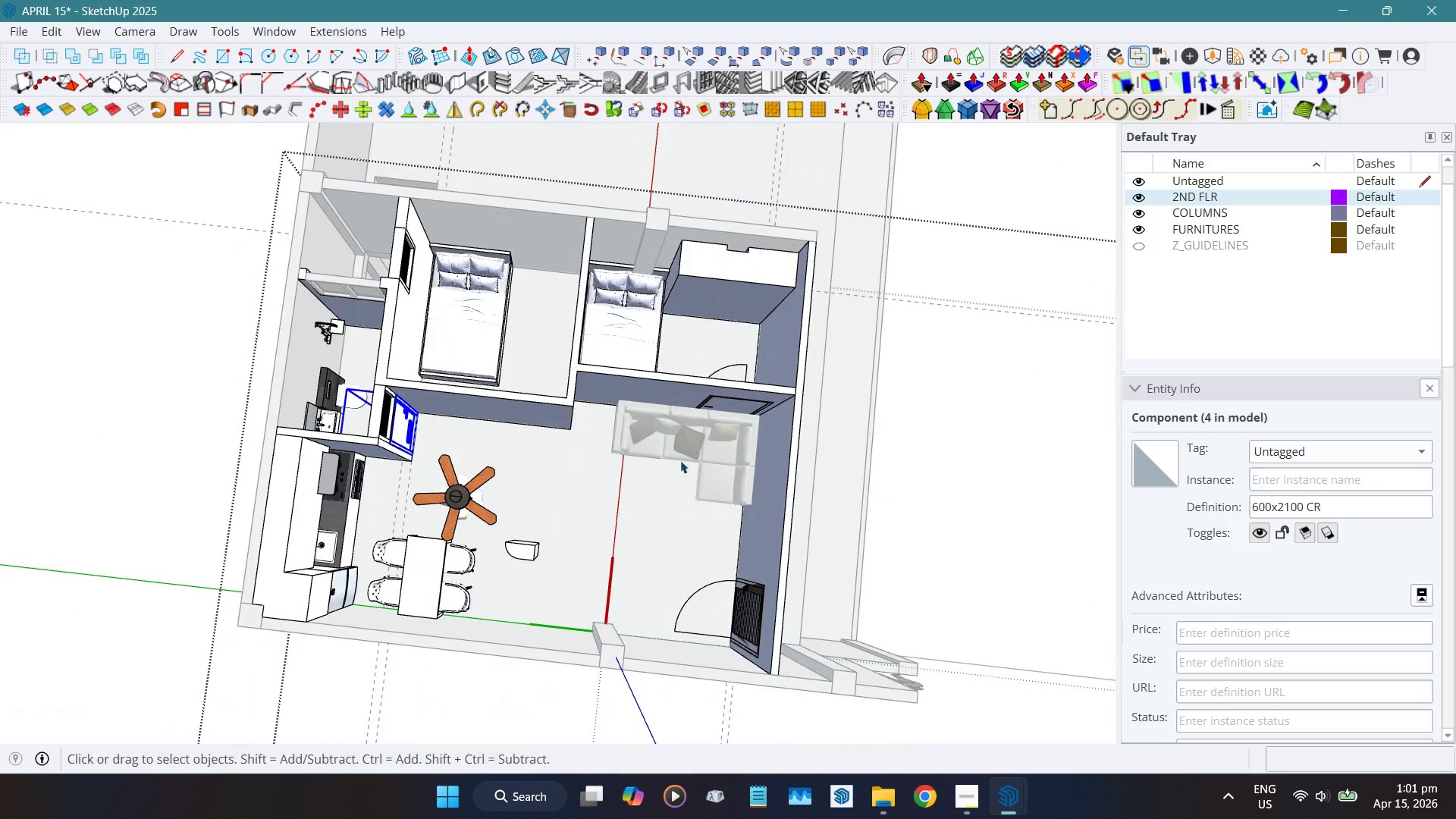 
scroll: coordinate [663, 435], scroll_direction: up, amount: 1.0
 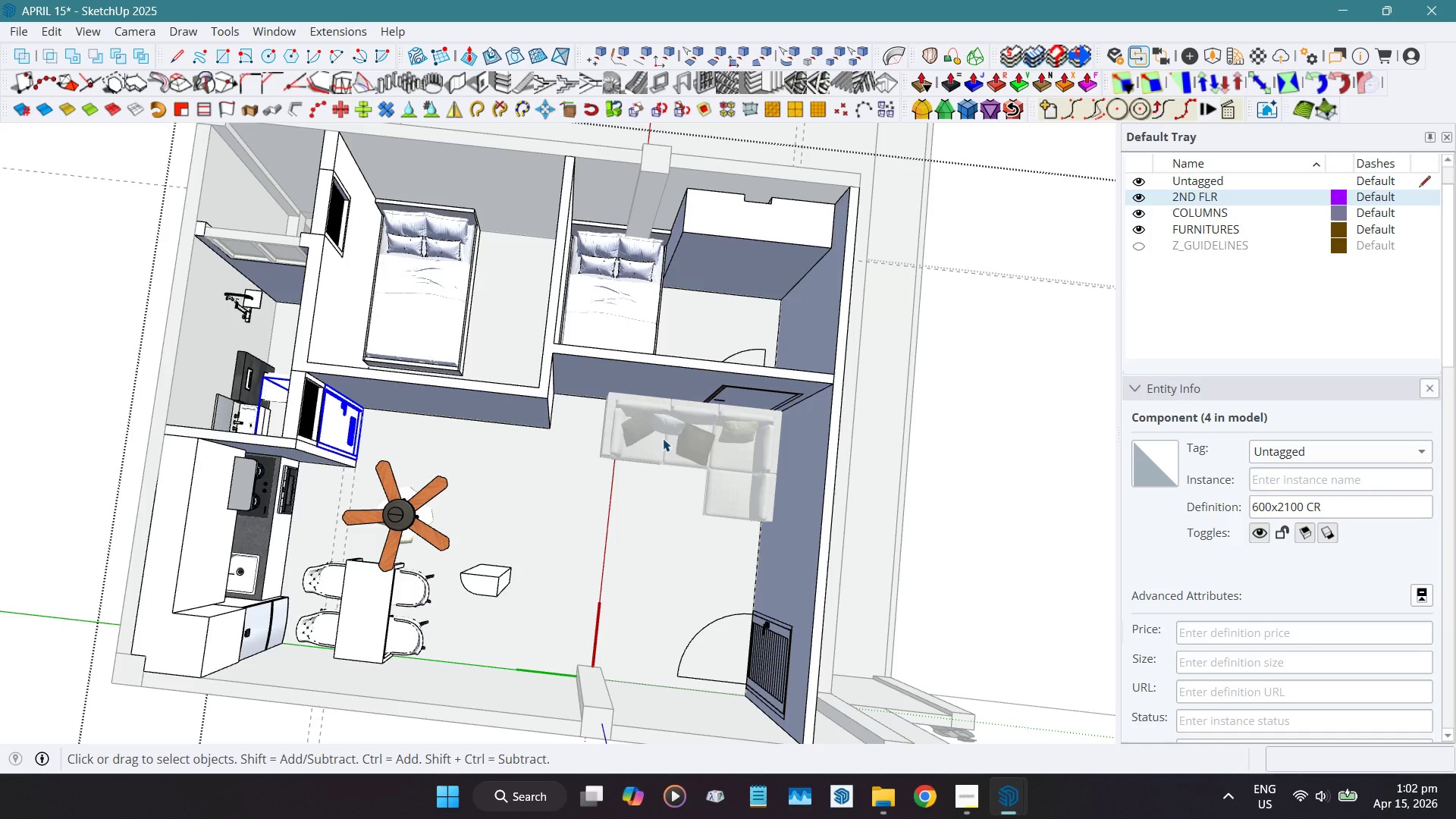 
wait(15.83)
 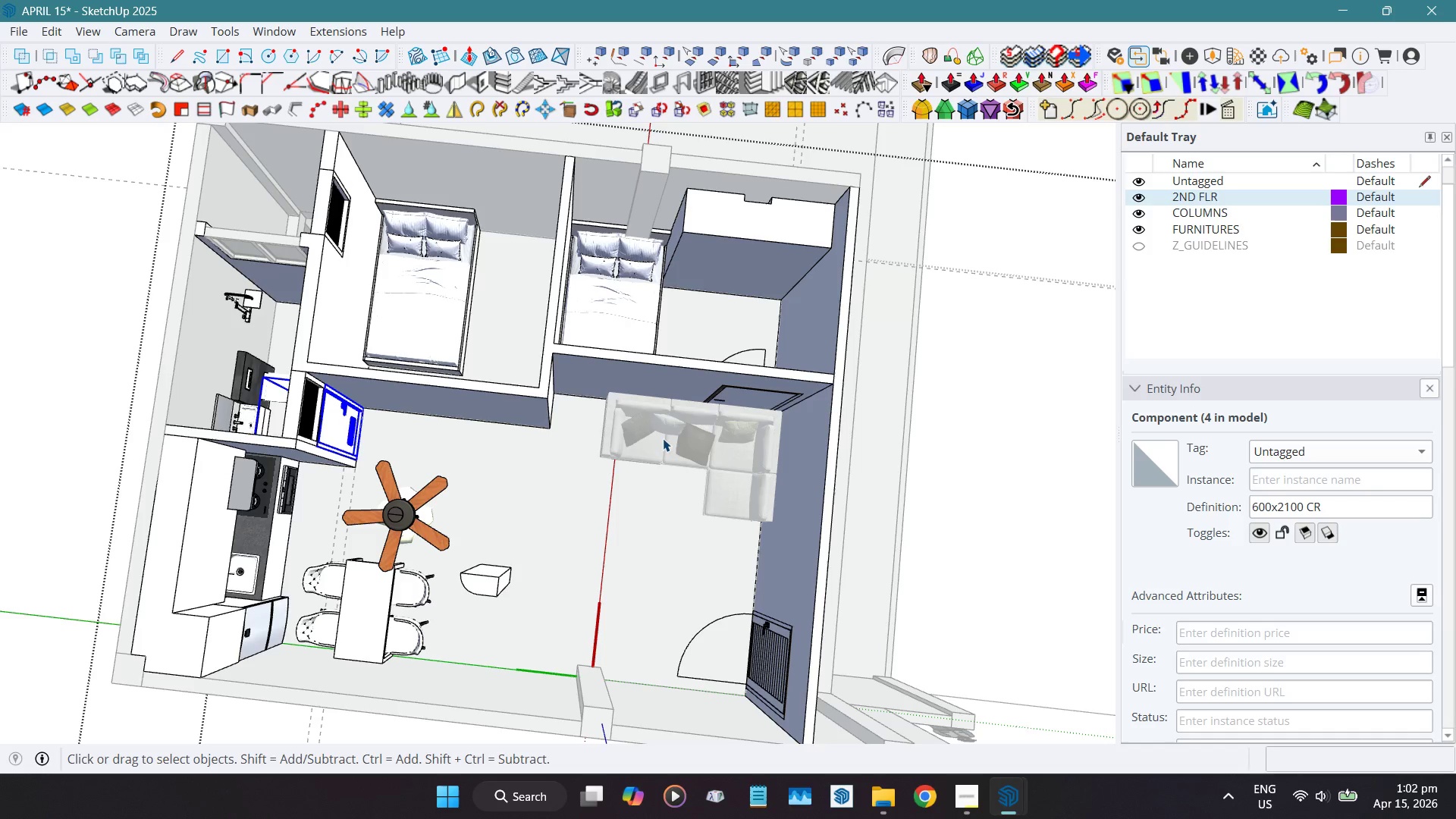 
key(Escape)
 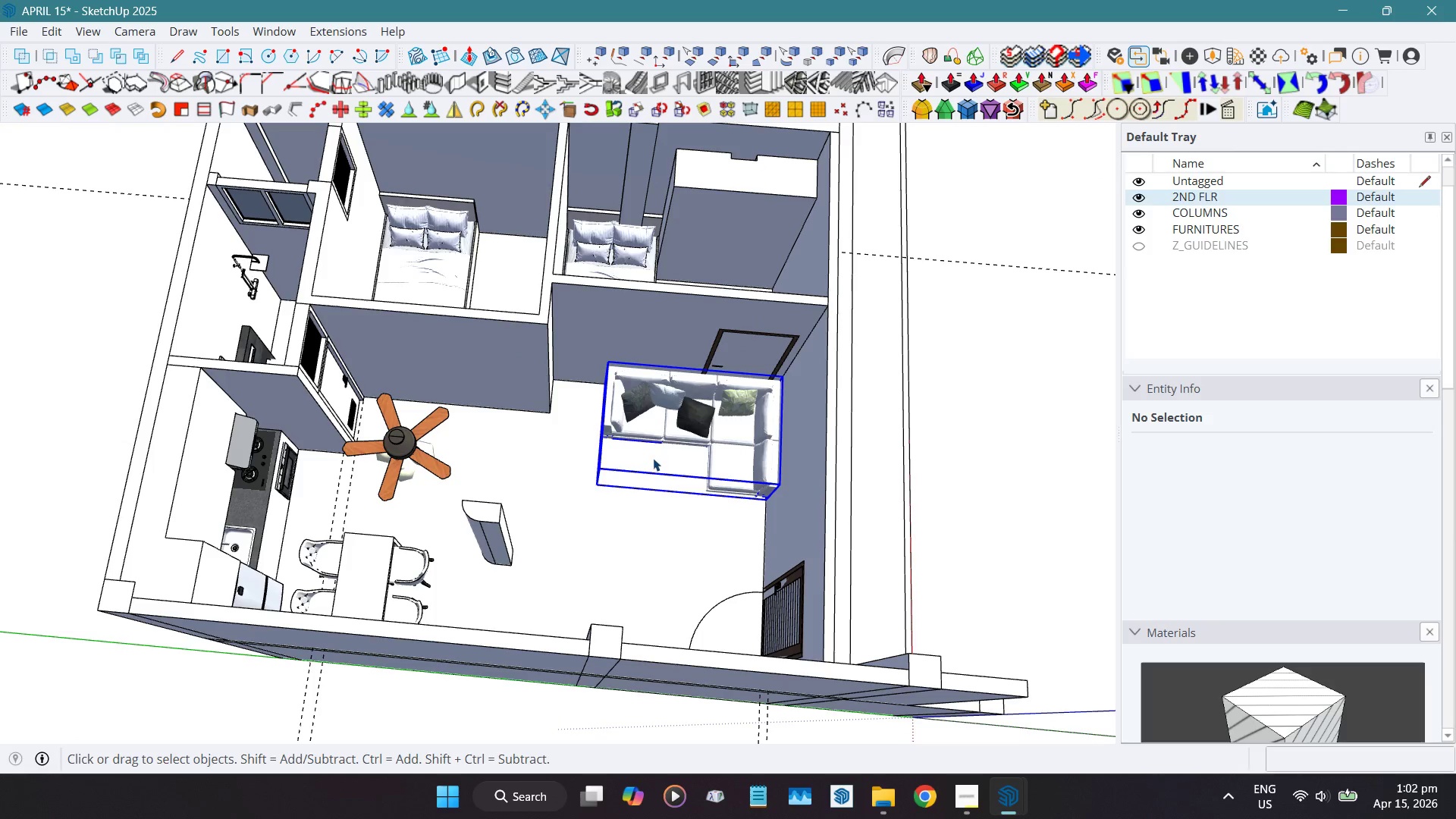 
scroll: coordinate [597, 372], scroll_direction: up, amount: 5.0
 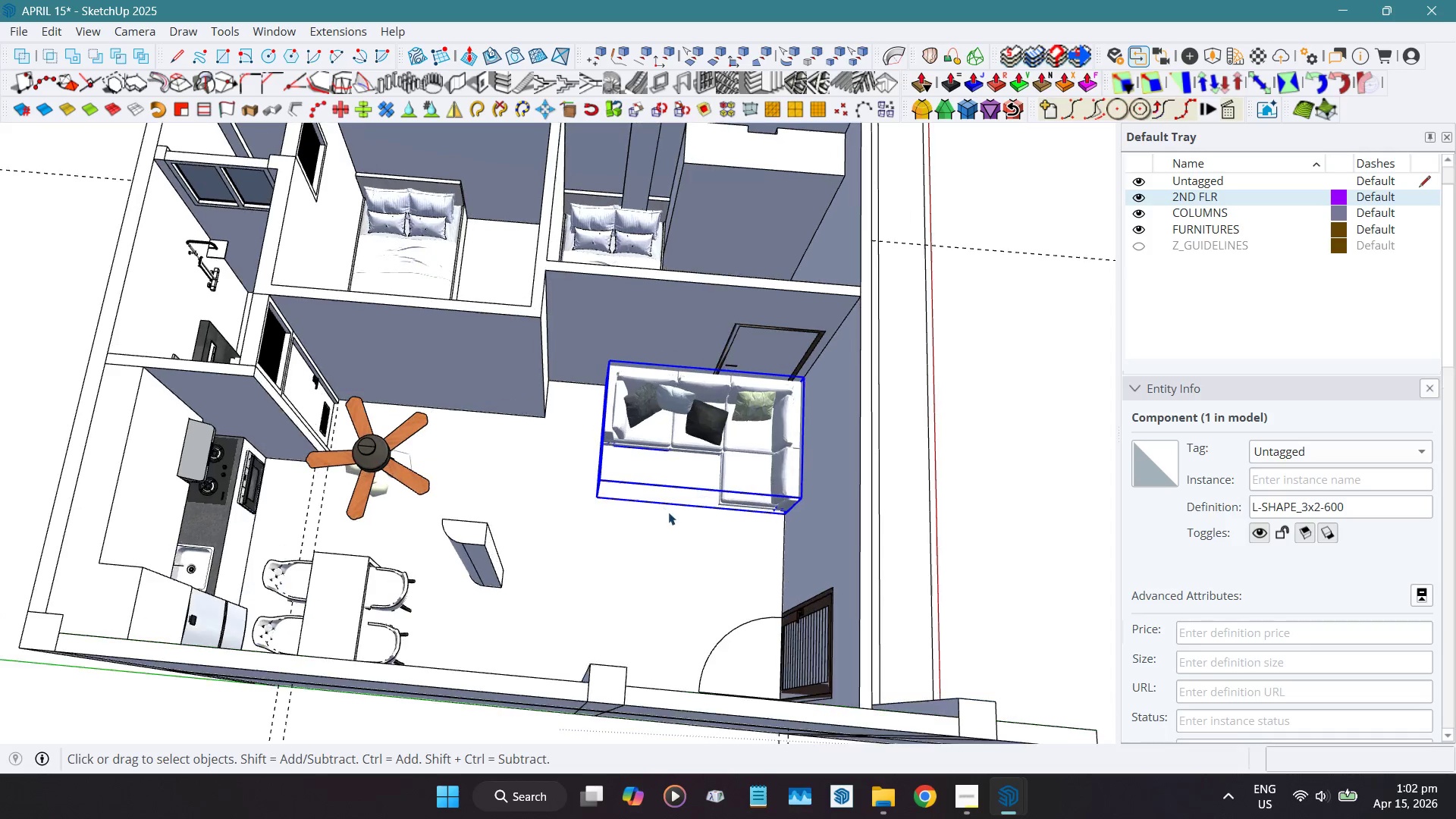 
key(Shift+ShiftLeft)
 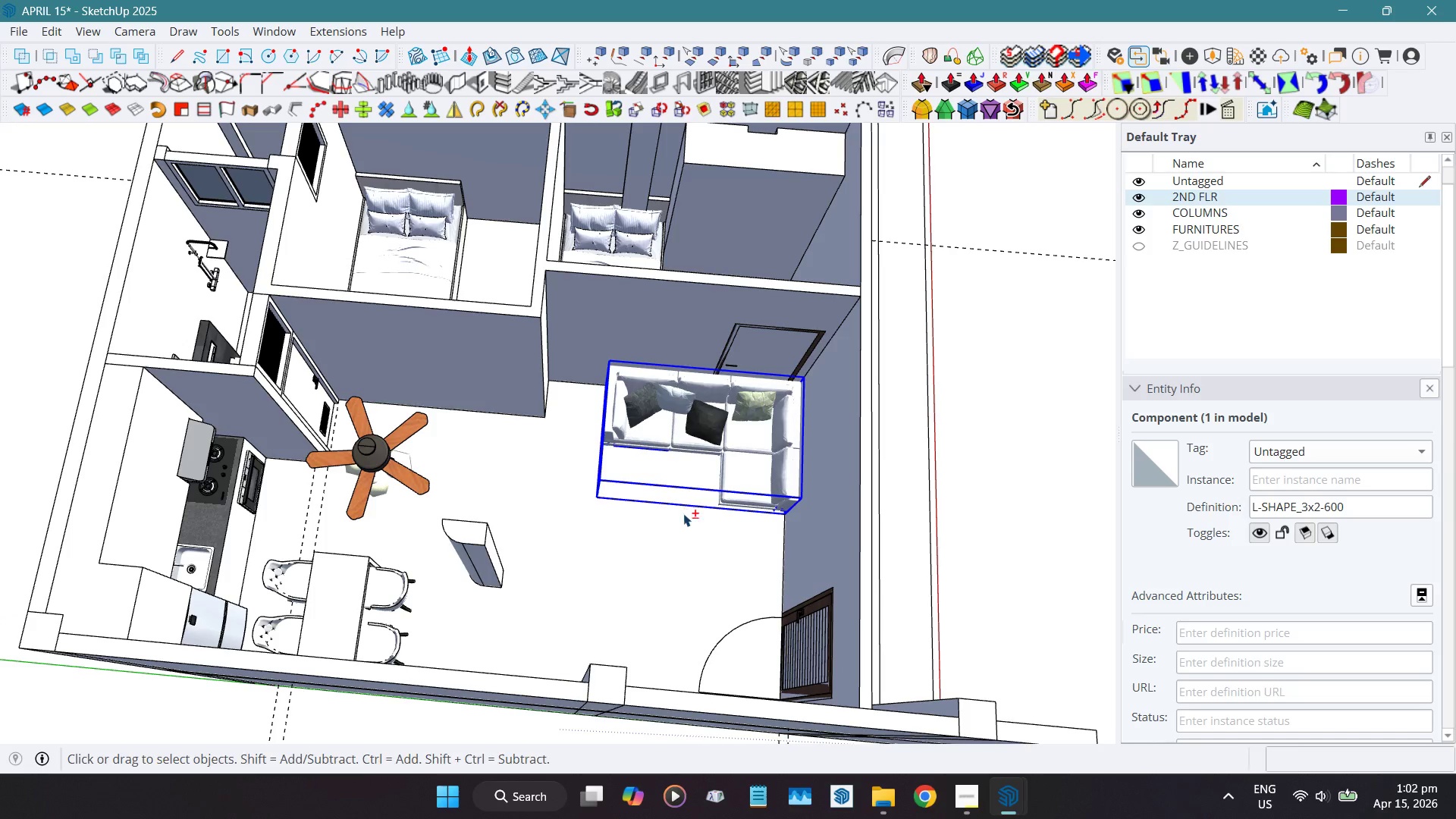 
key(Shift+R)
 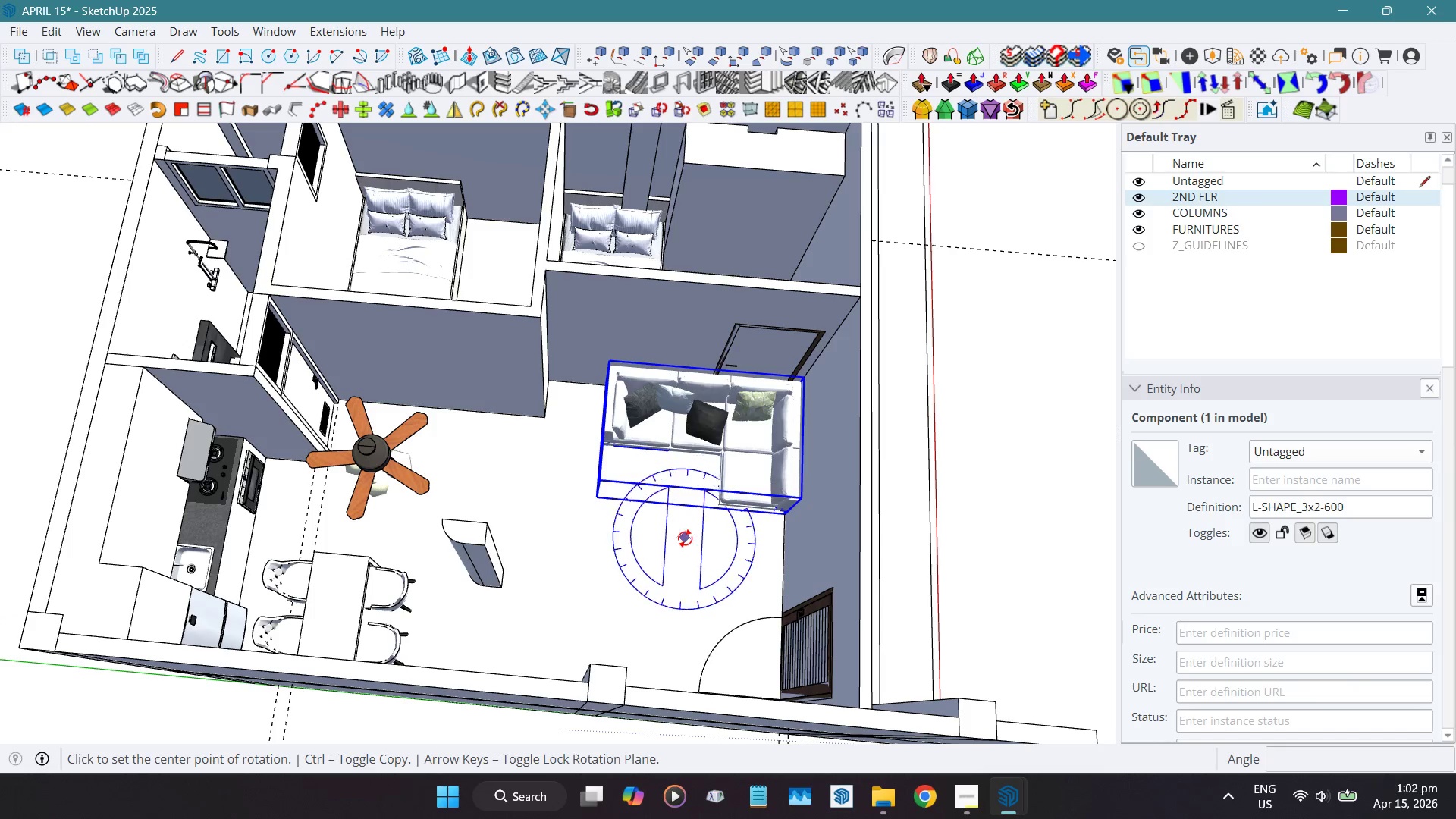 
left_click([685, 537])
 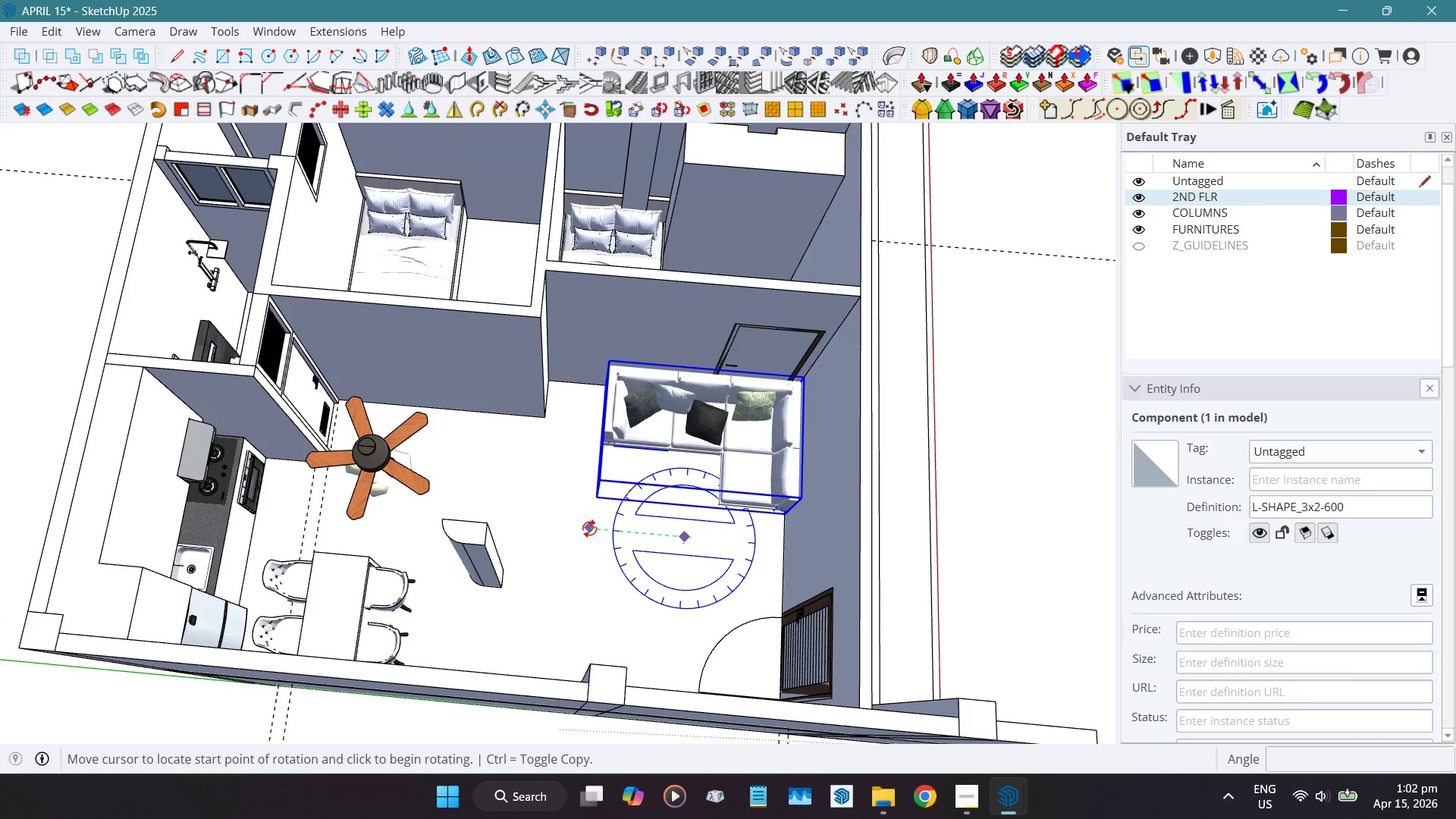 
left_click([589, 529])
 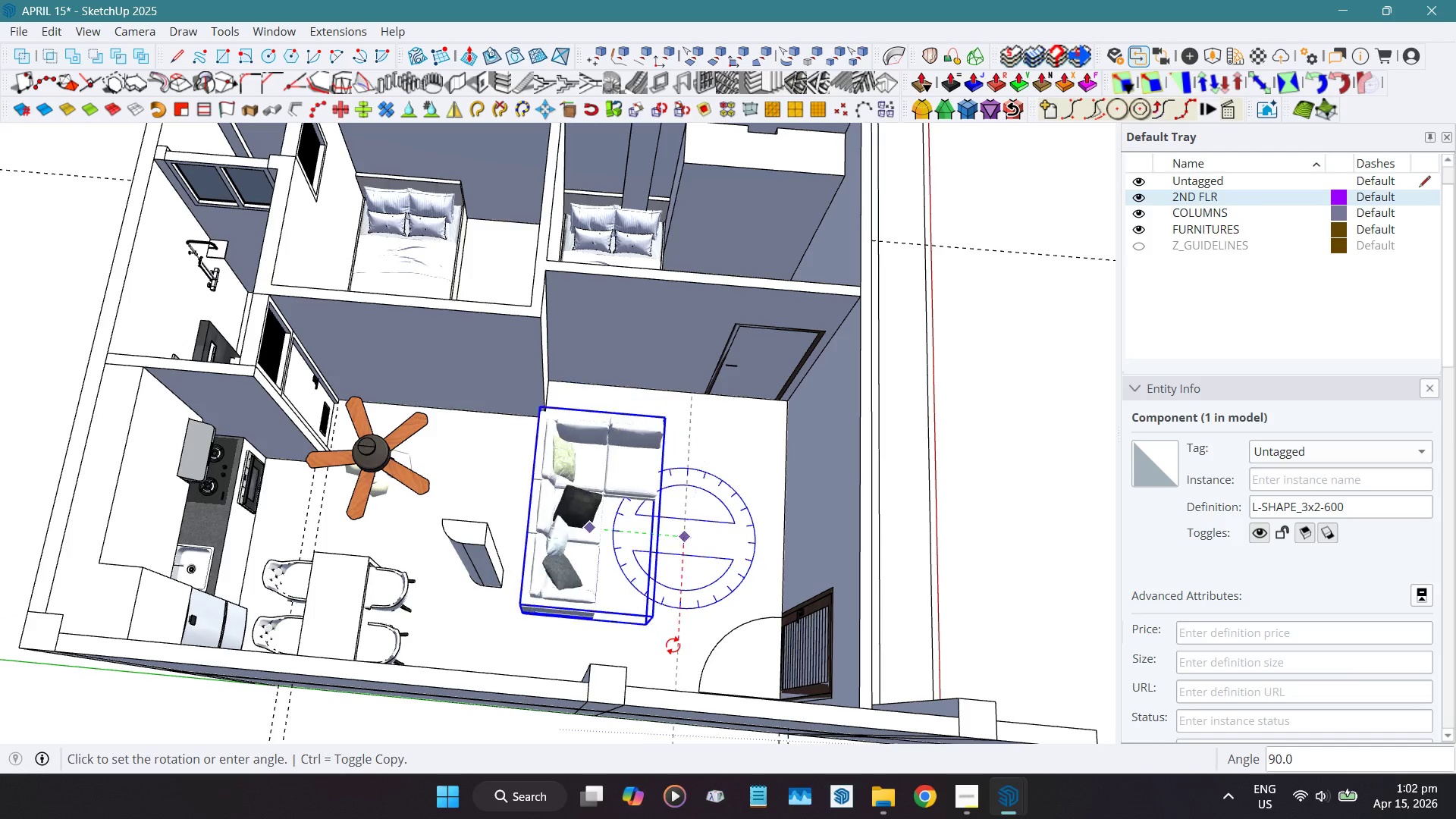 
left_click([673, 645])
 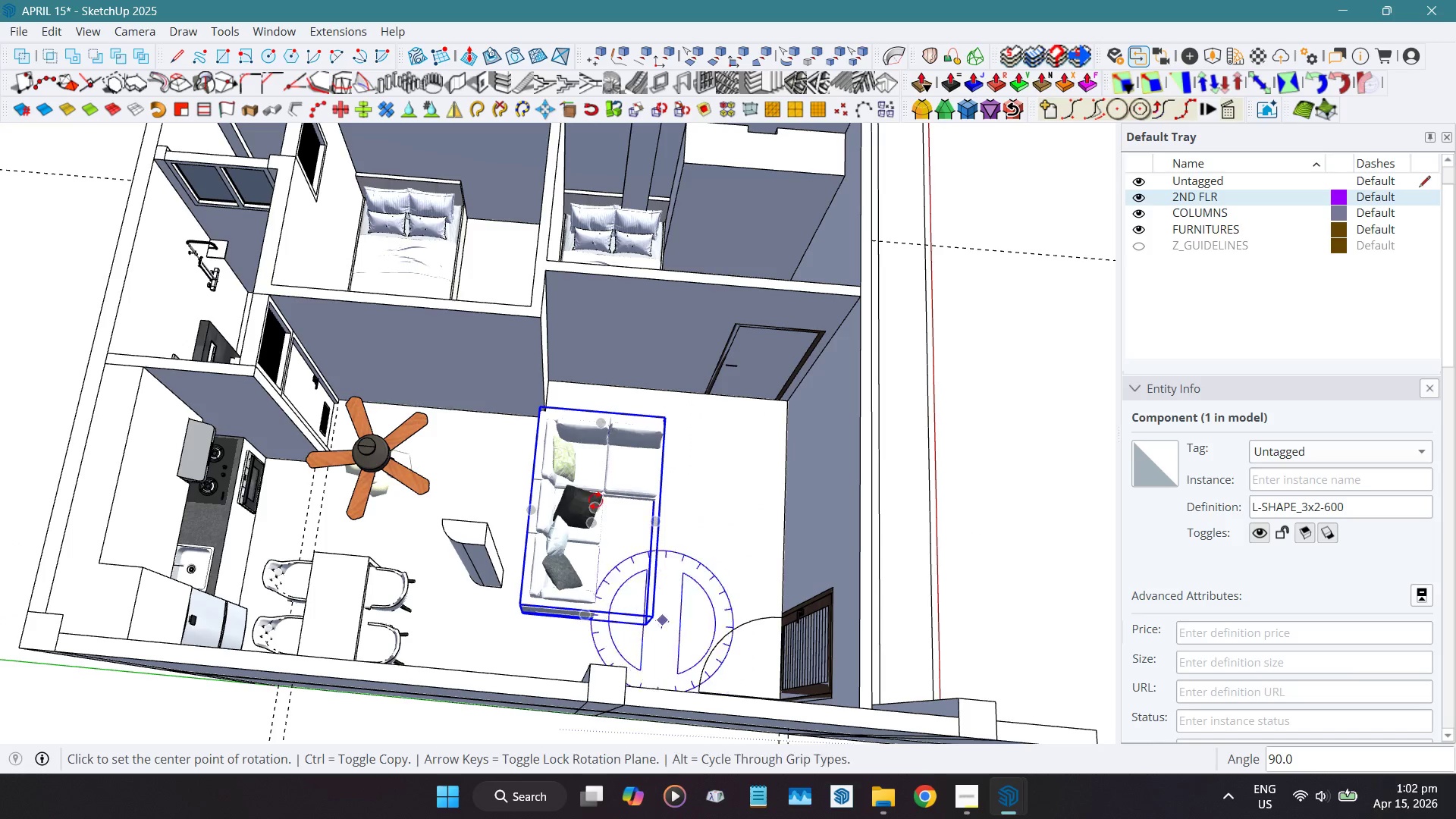 
key(Space)
 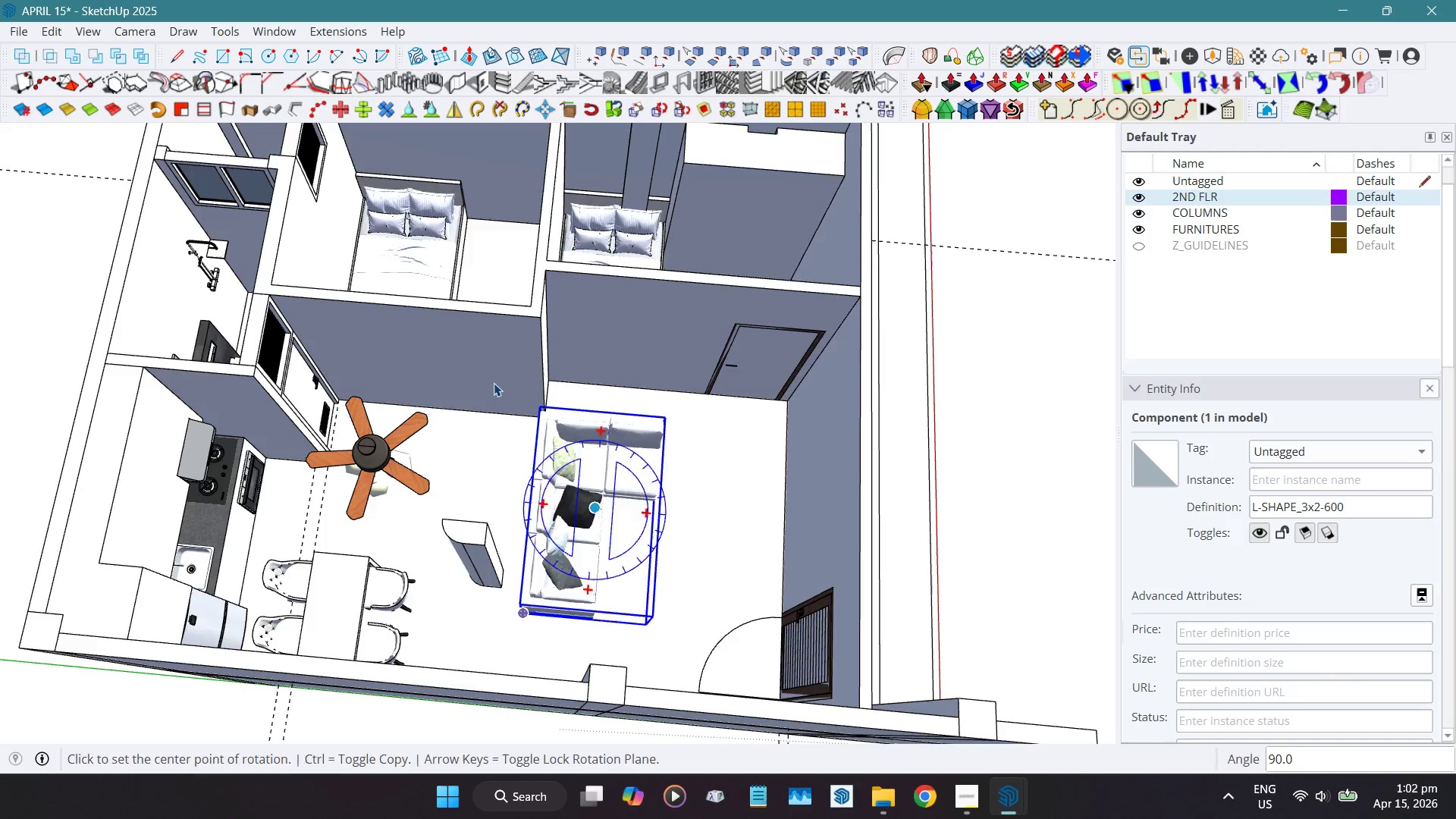 
key(Shift+ShiftLeft)
 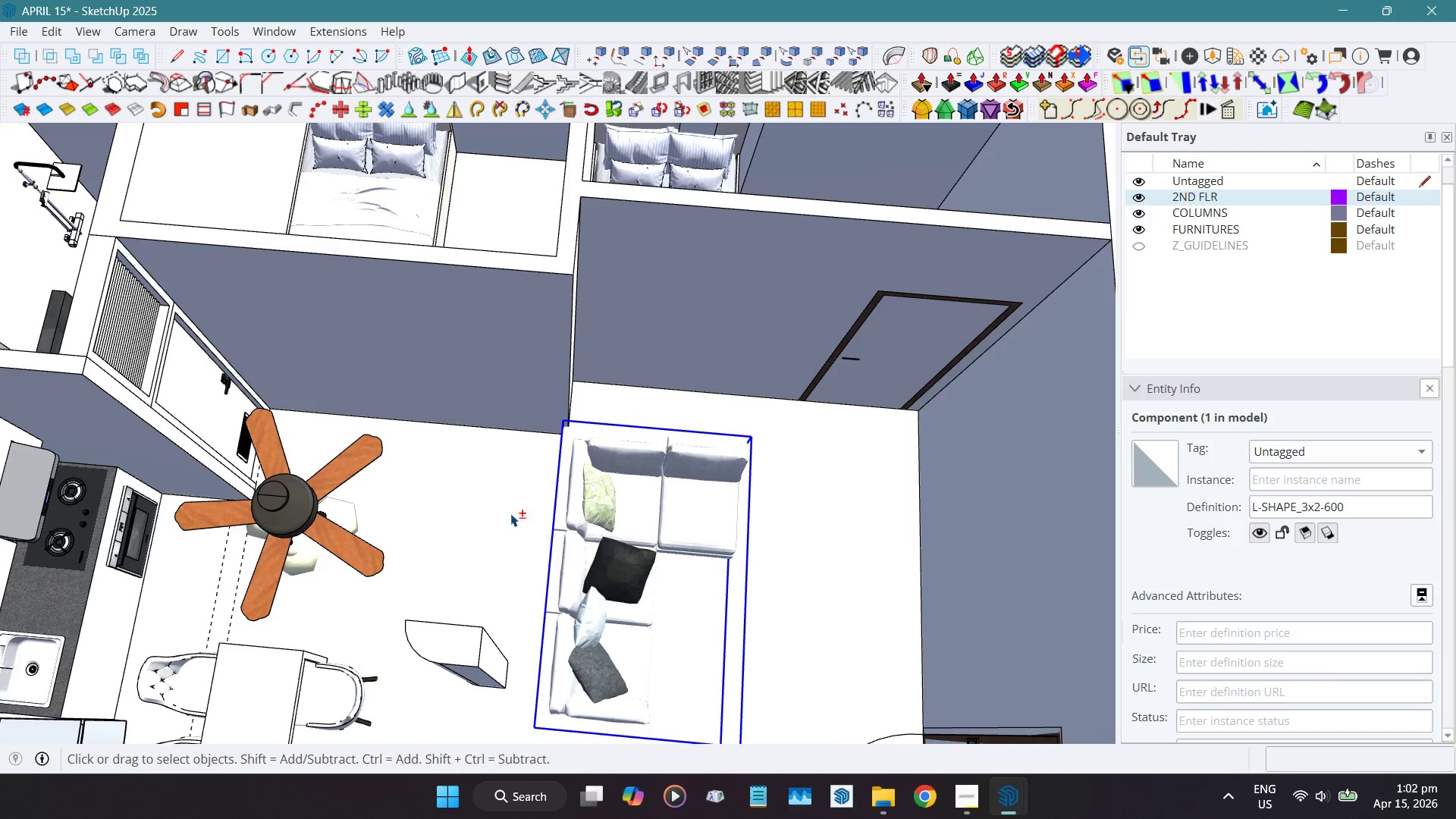 
scroll: coordinate [494, 380], scroll_direction: up, amount: 4.0
 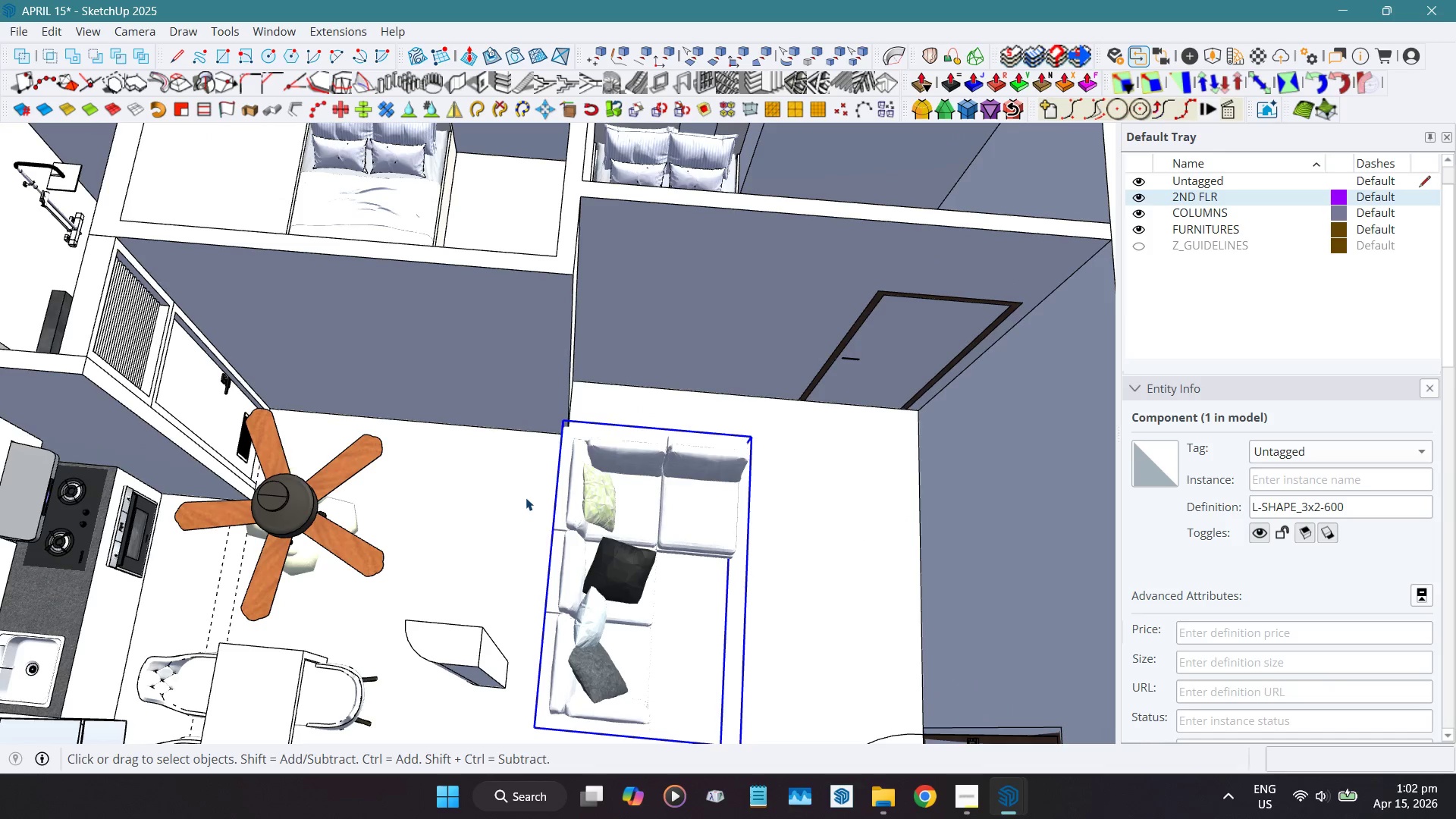 
key(Shift+W)
 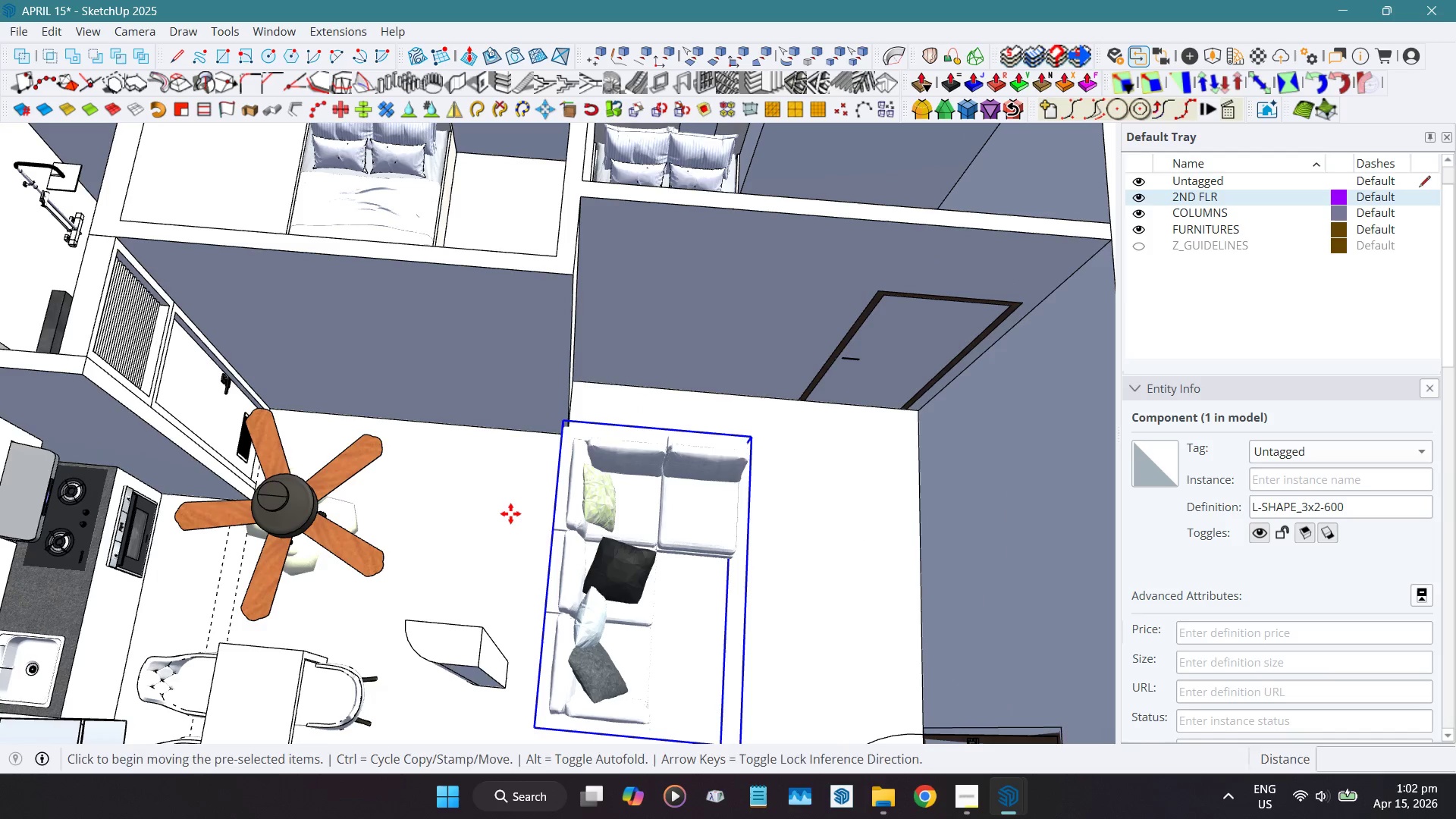 
left_click_drag(start_coordinate=[510, 513], to_coordinate=[514, 513])
 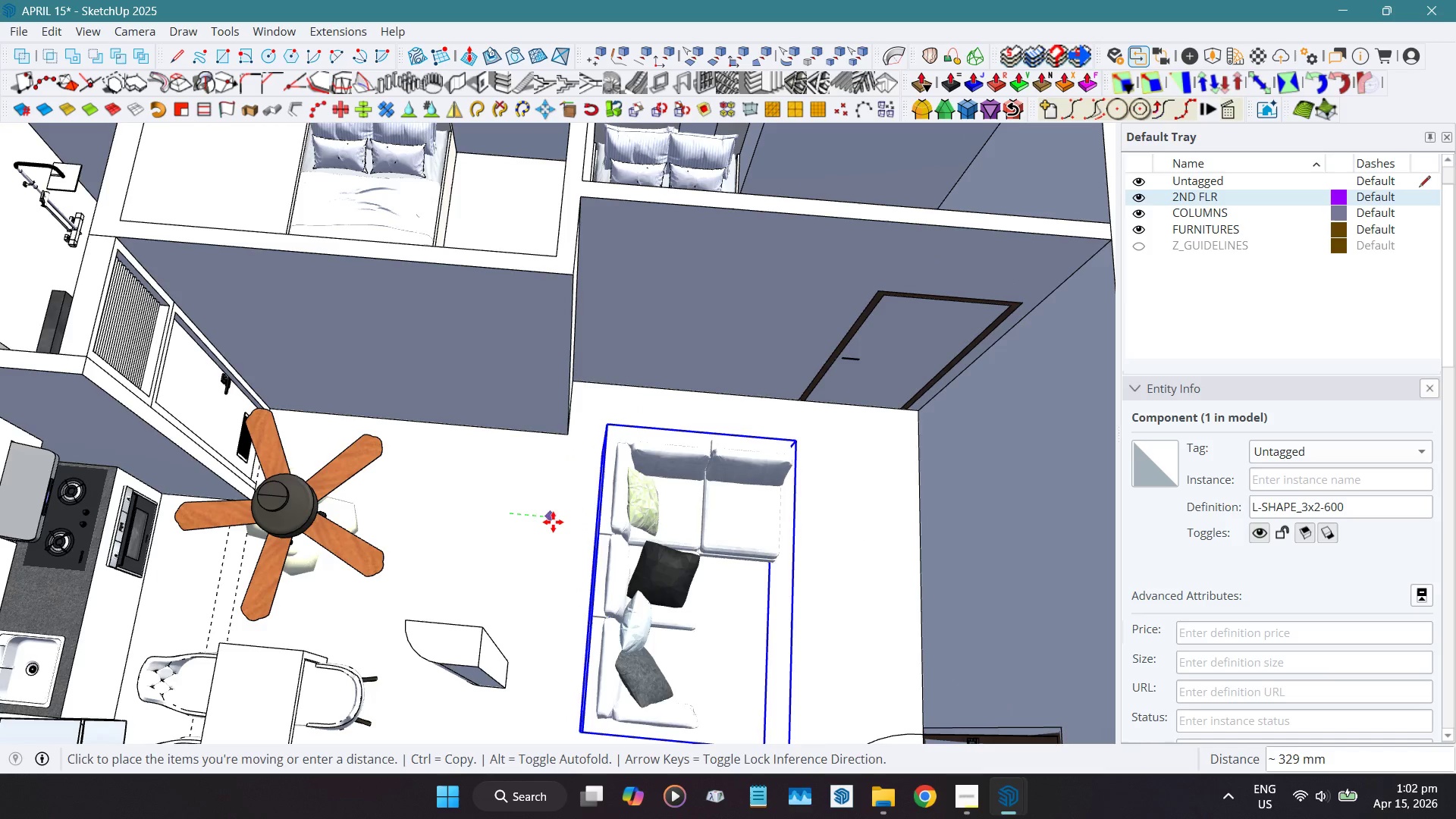 
double_click([553, 522])
 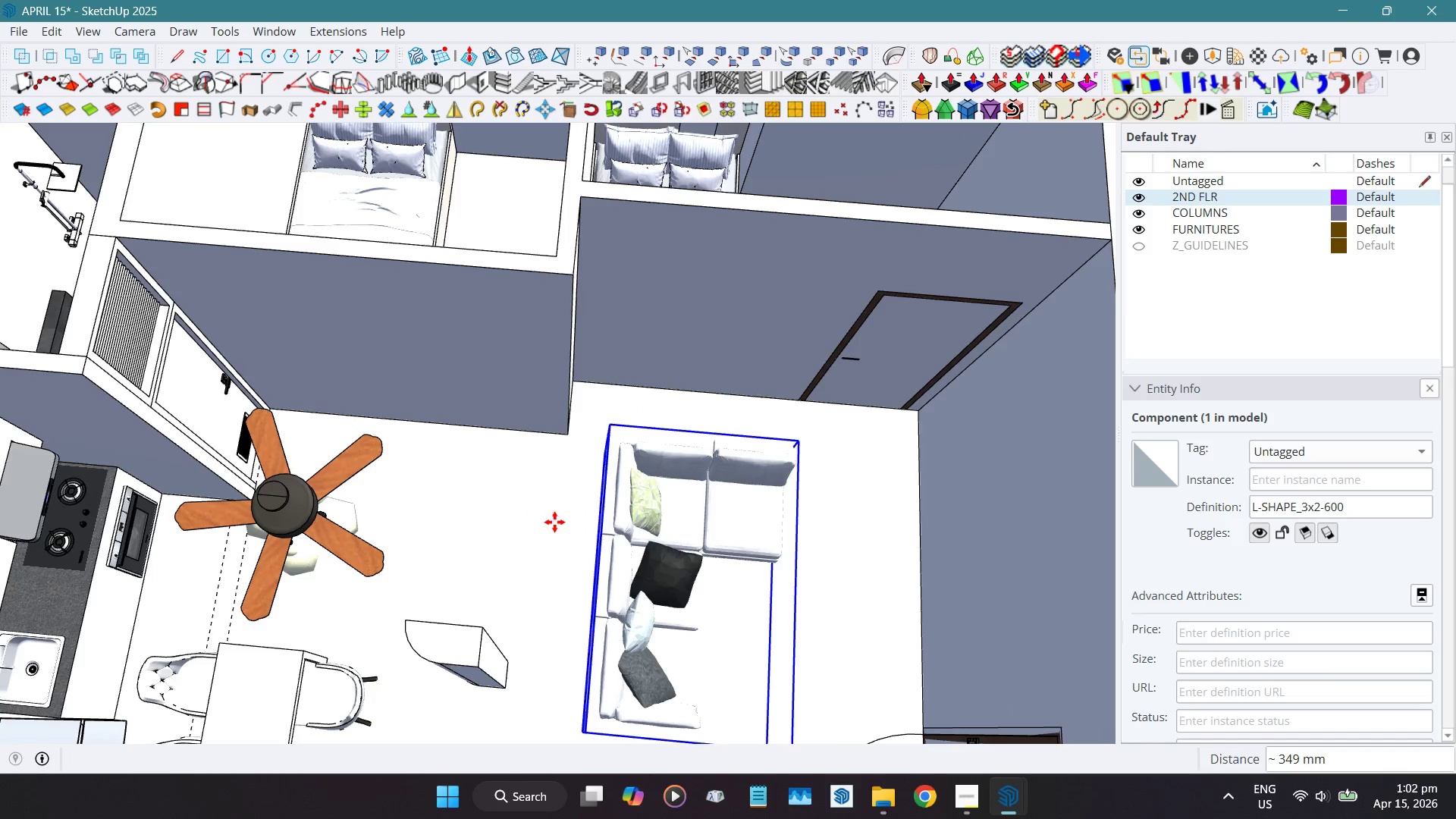 
key(Space)
 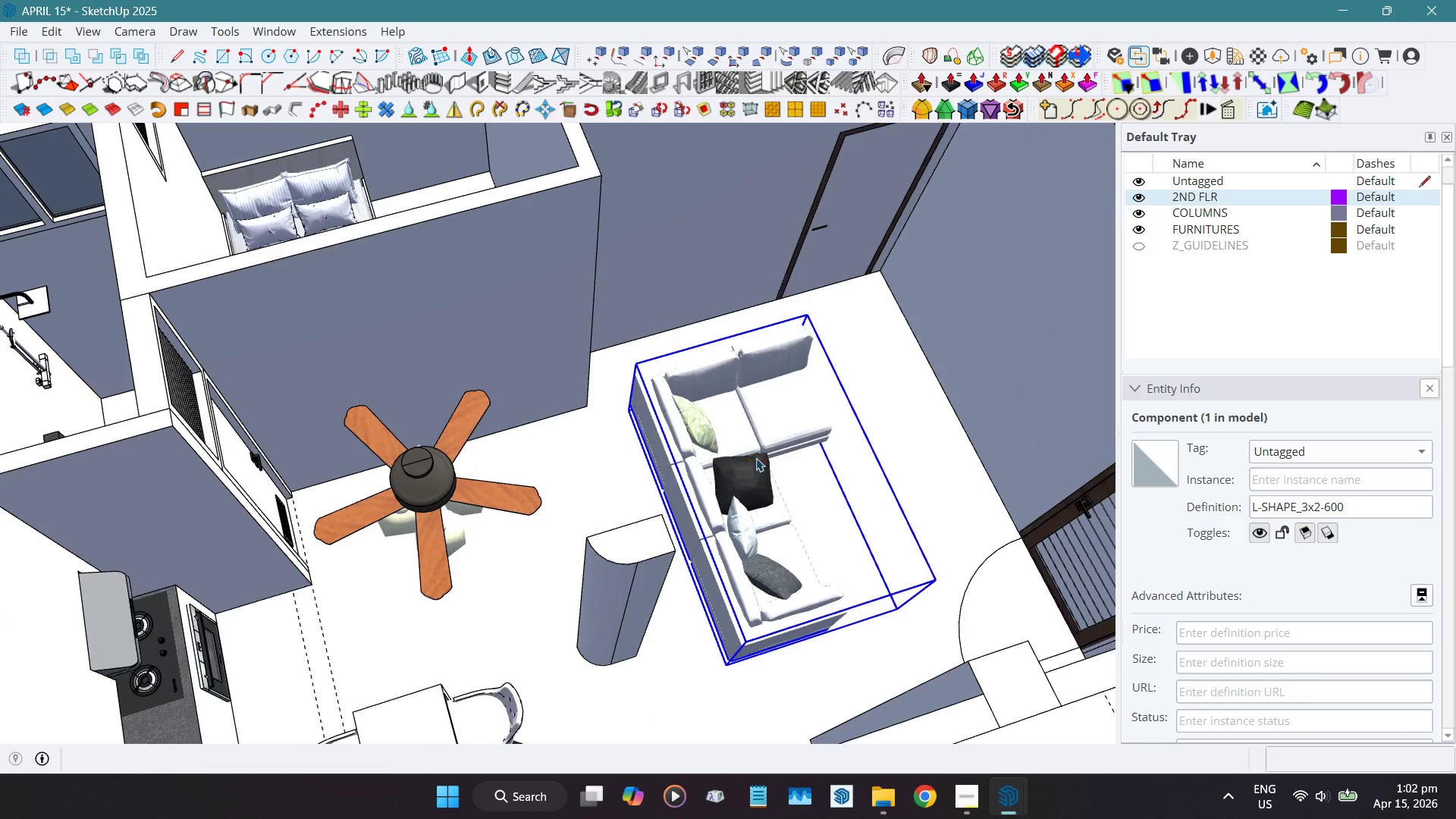 
key(Shift+ShiftLeft)
 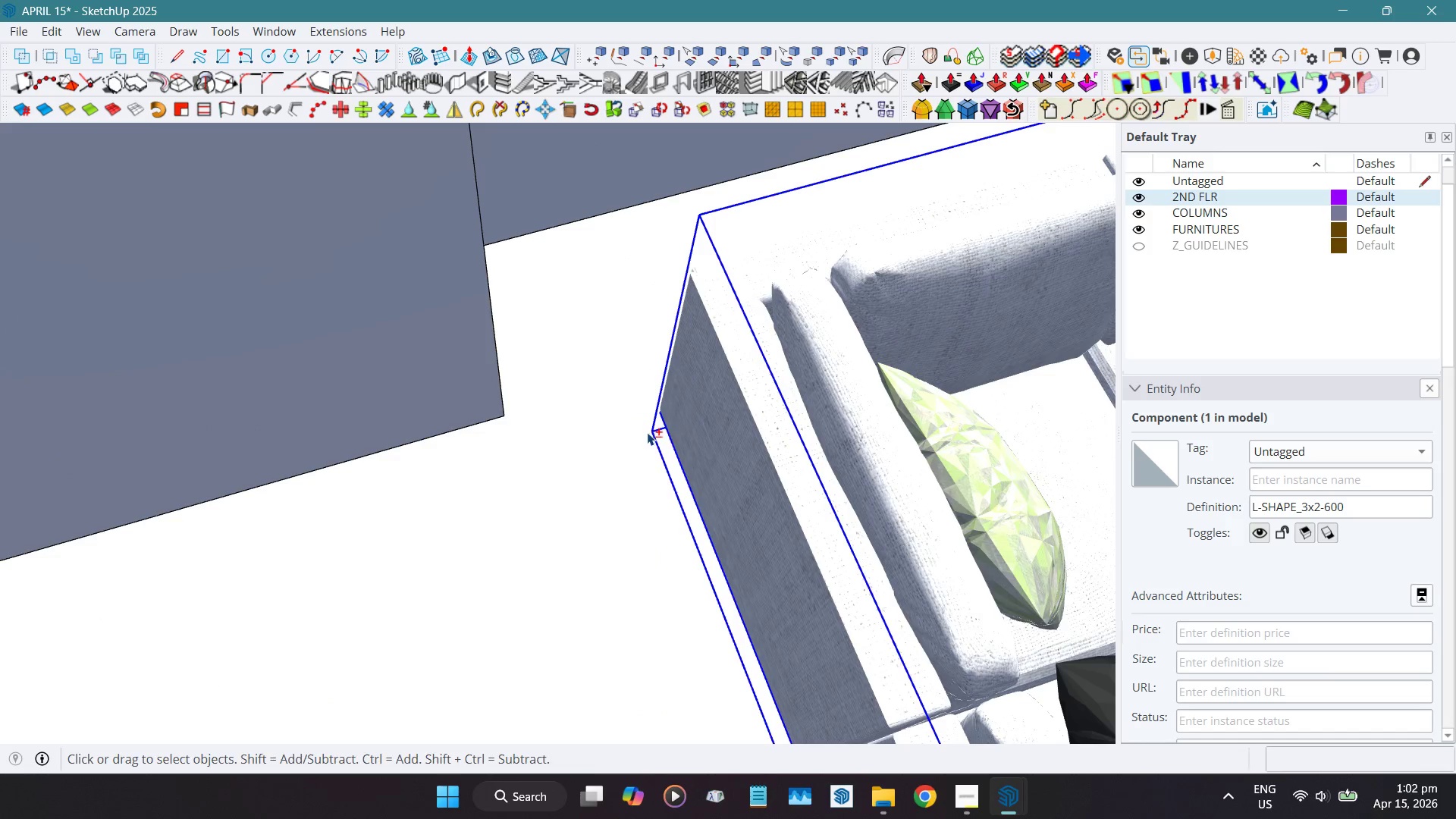 
scroll: coordinate [644, 391], scroll_direction: up, amount: 14.0
 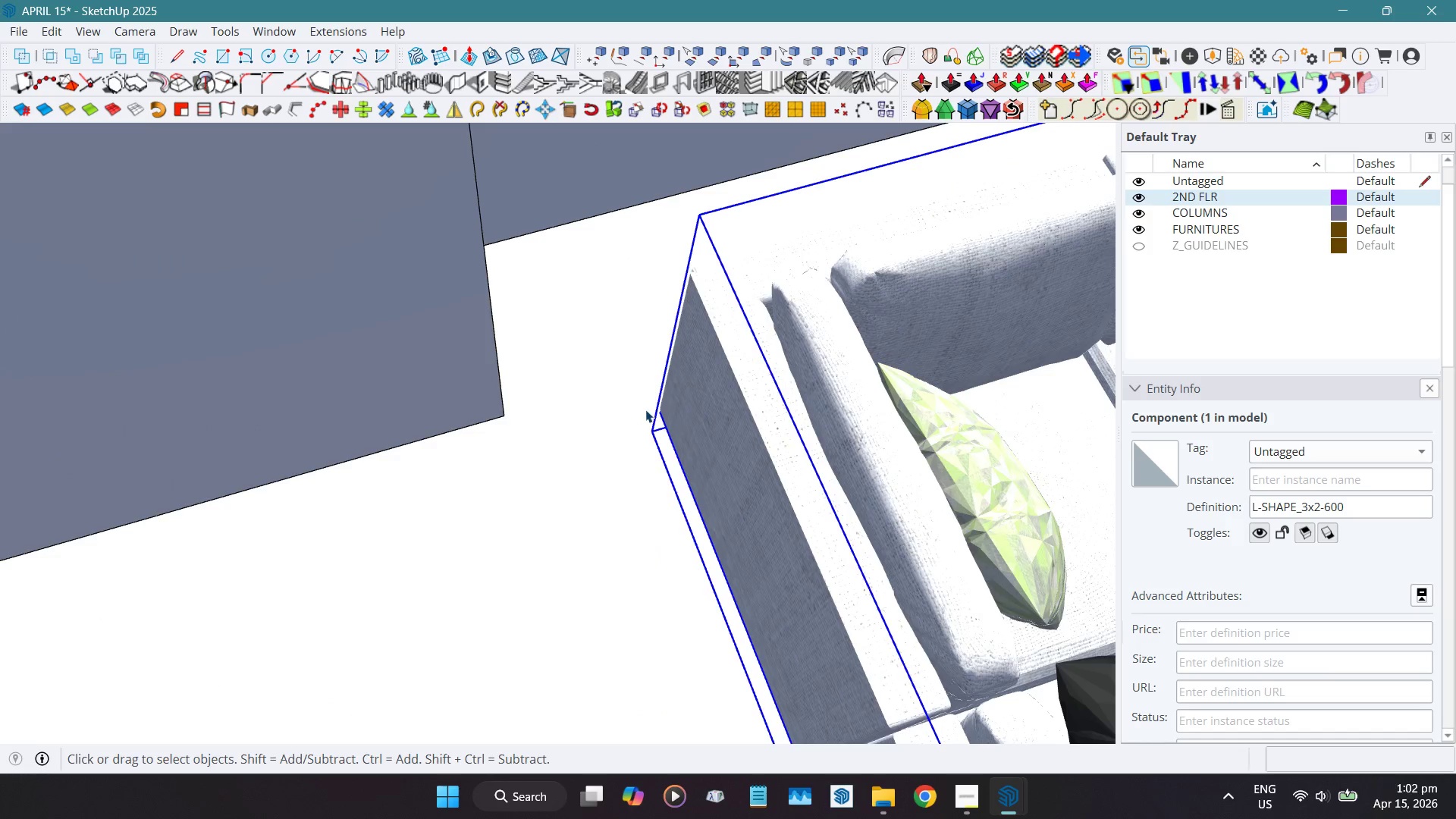 
key(Shift+W)
 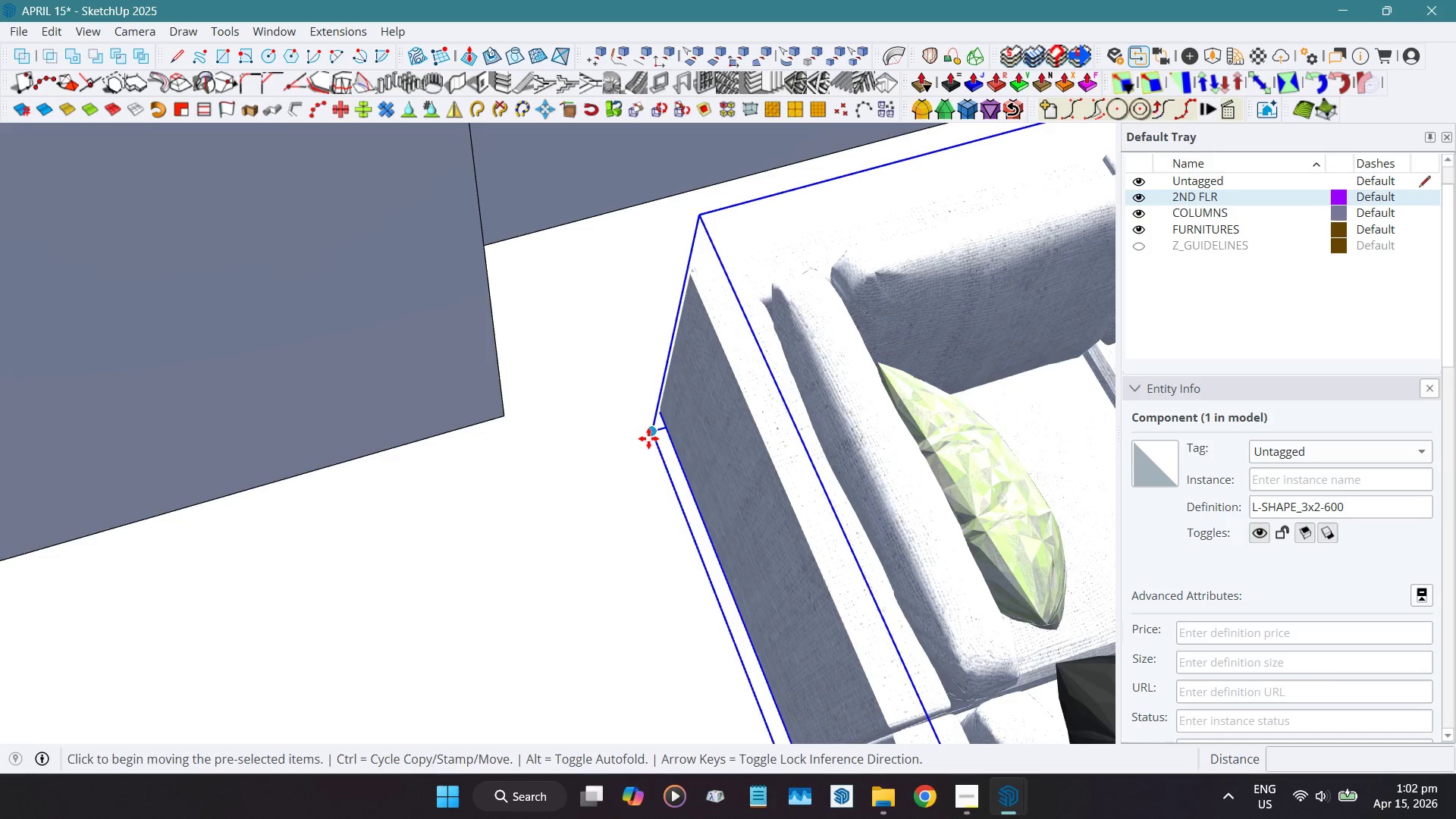 
left_click([648, 438])
 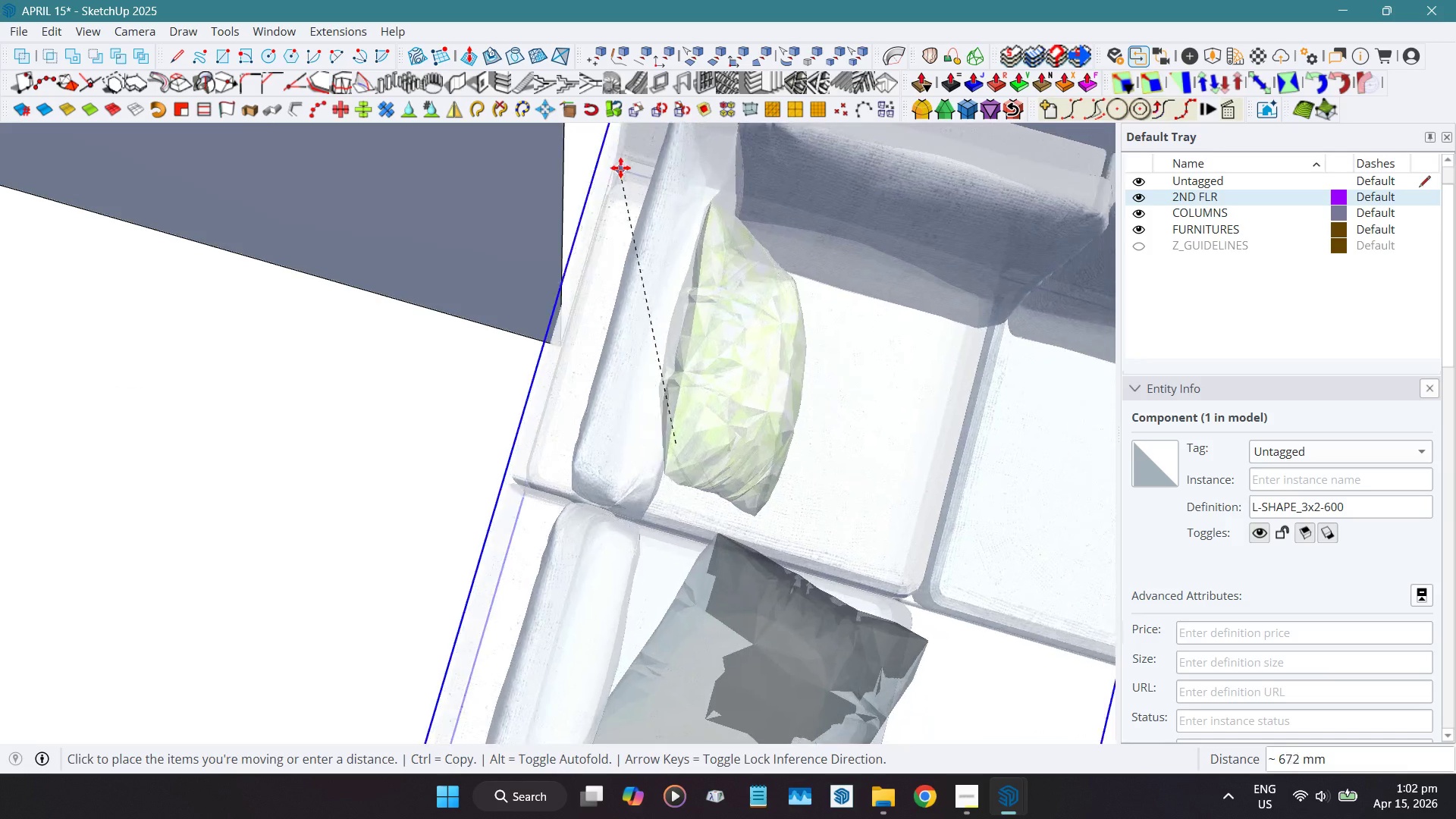 
left_click([620, 161])
 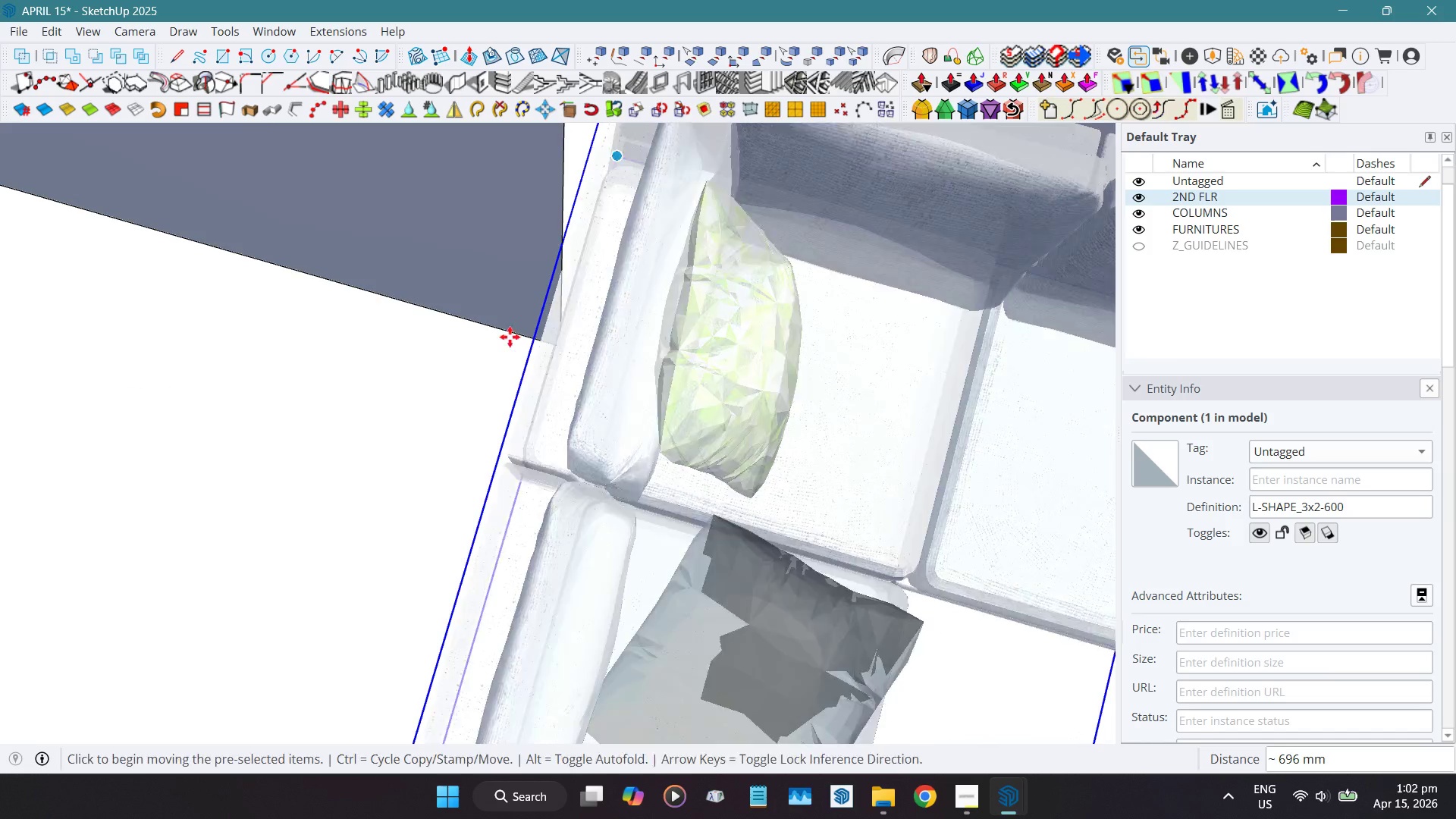 
key(Space)
 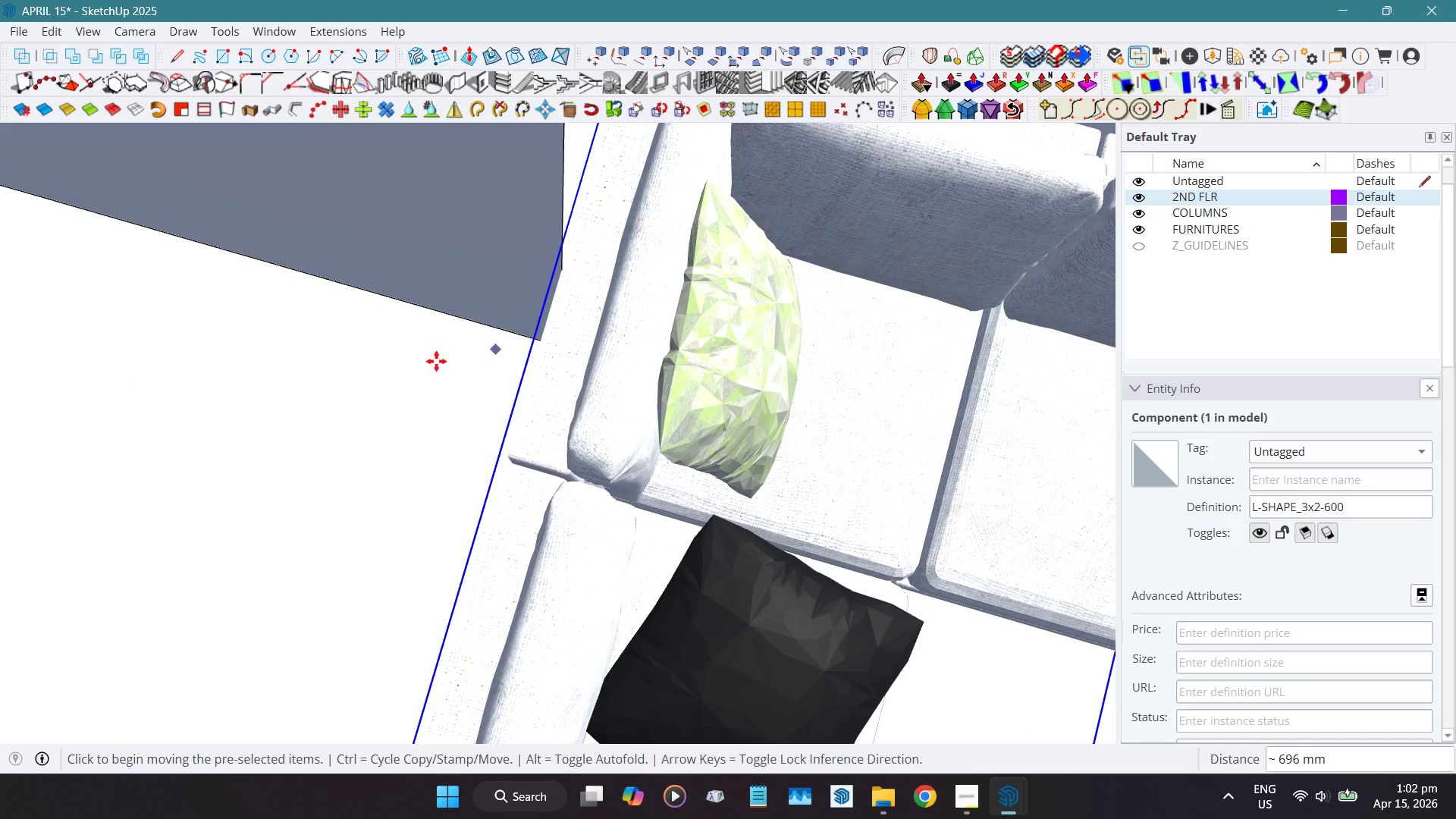 
scroll: coordinate [315, 318], scroll_direction: down, amount: 17.0
 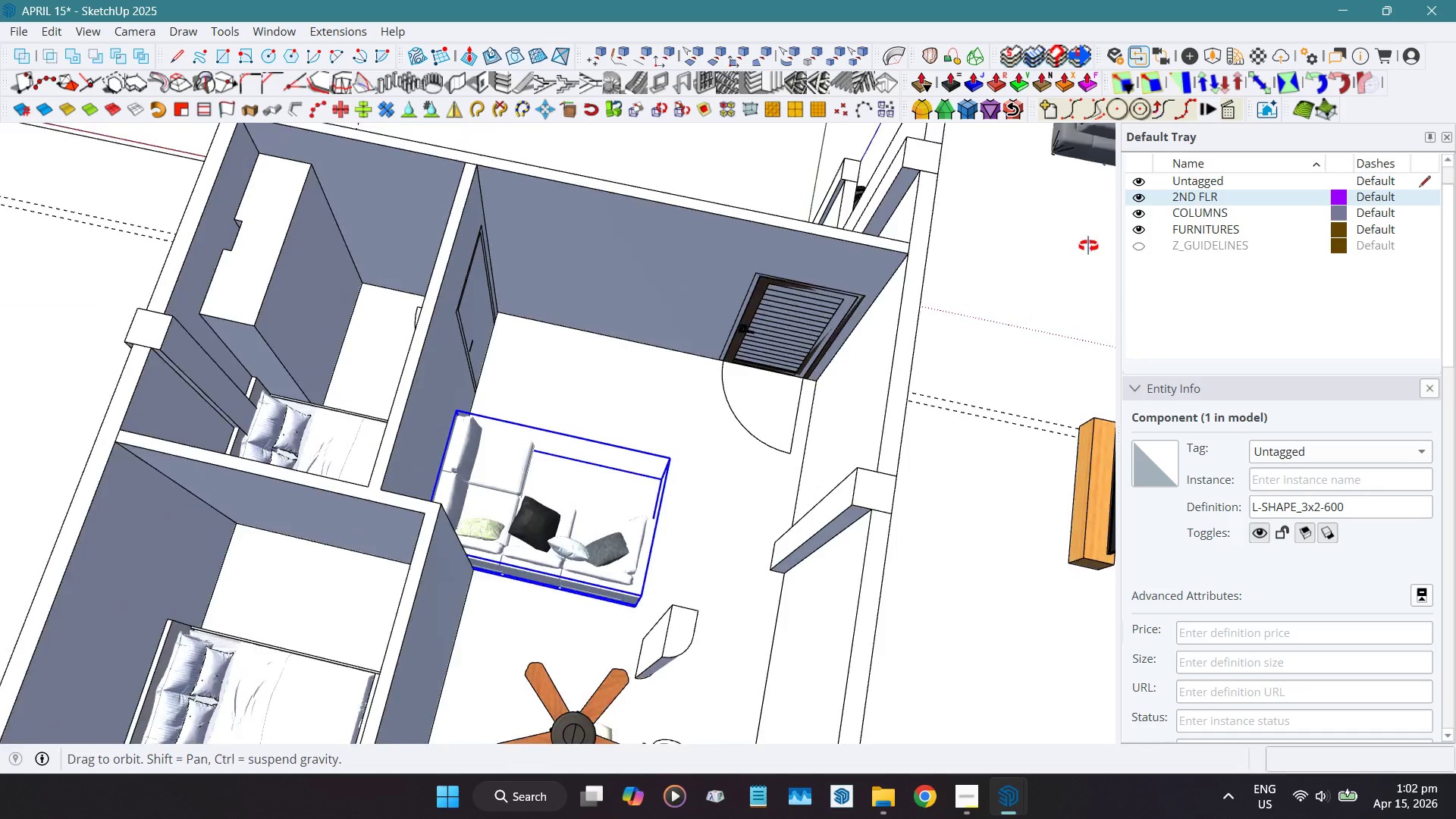 
hold_key(key=ShiftLeft, duration=0.55)
 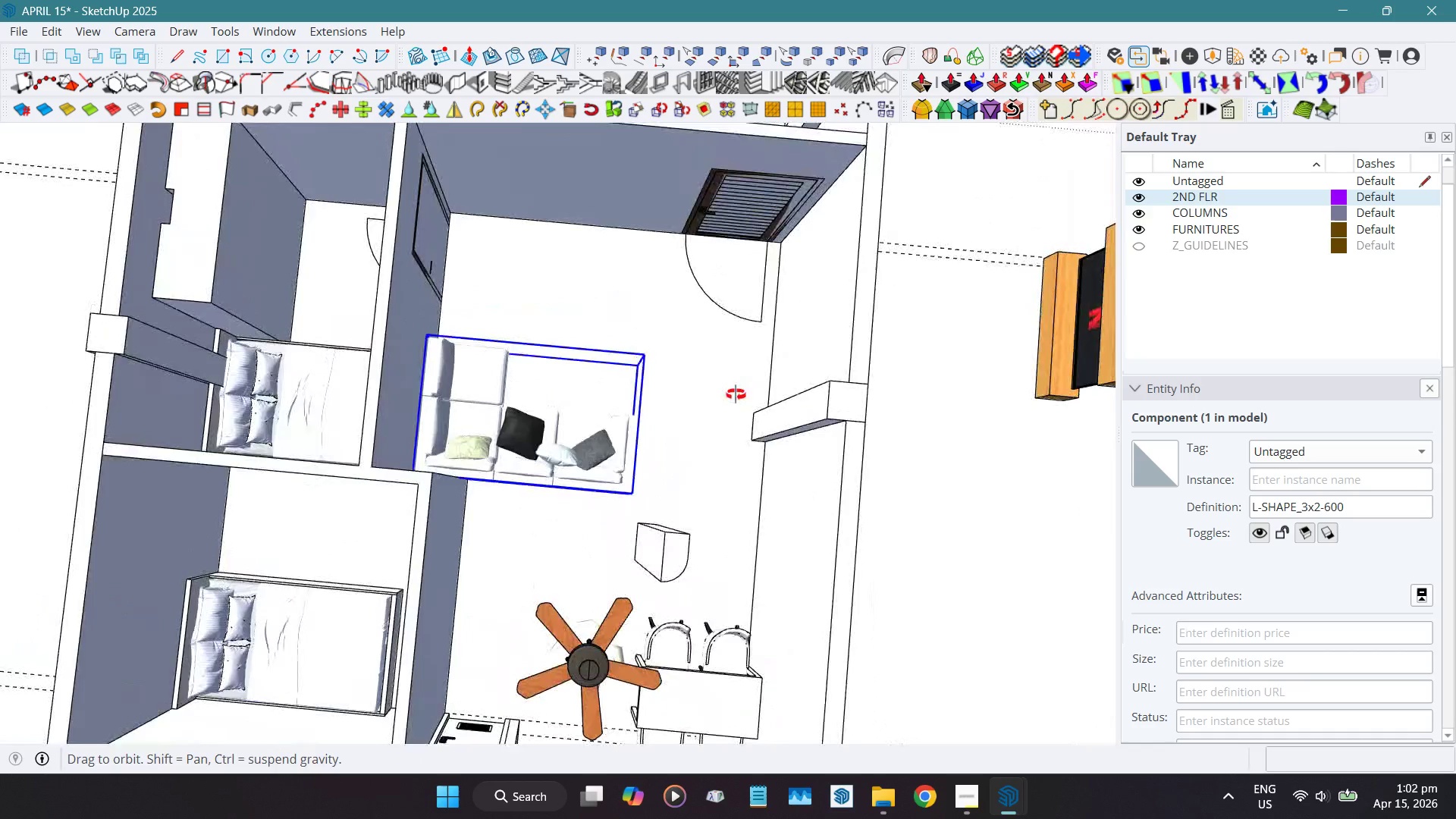 
hold_key(key=ShiftLeft, duration=0.41)
 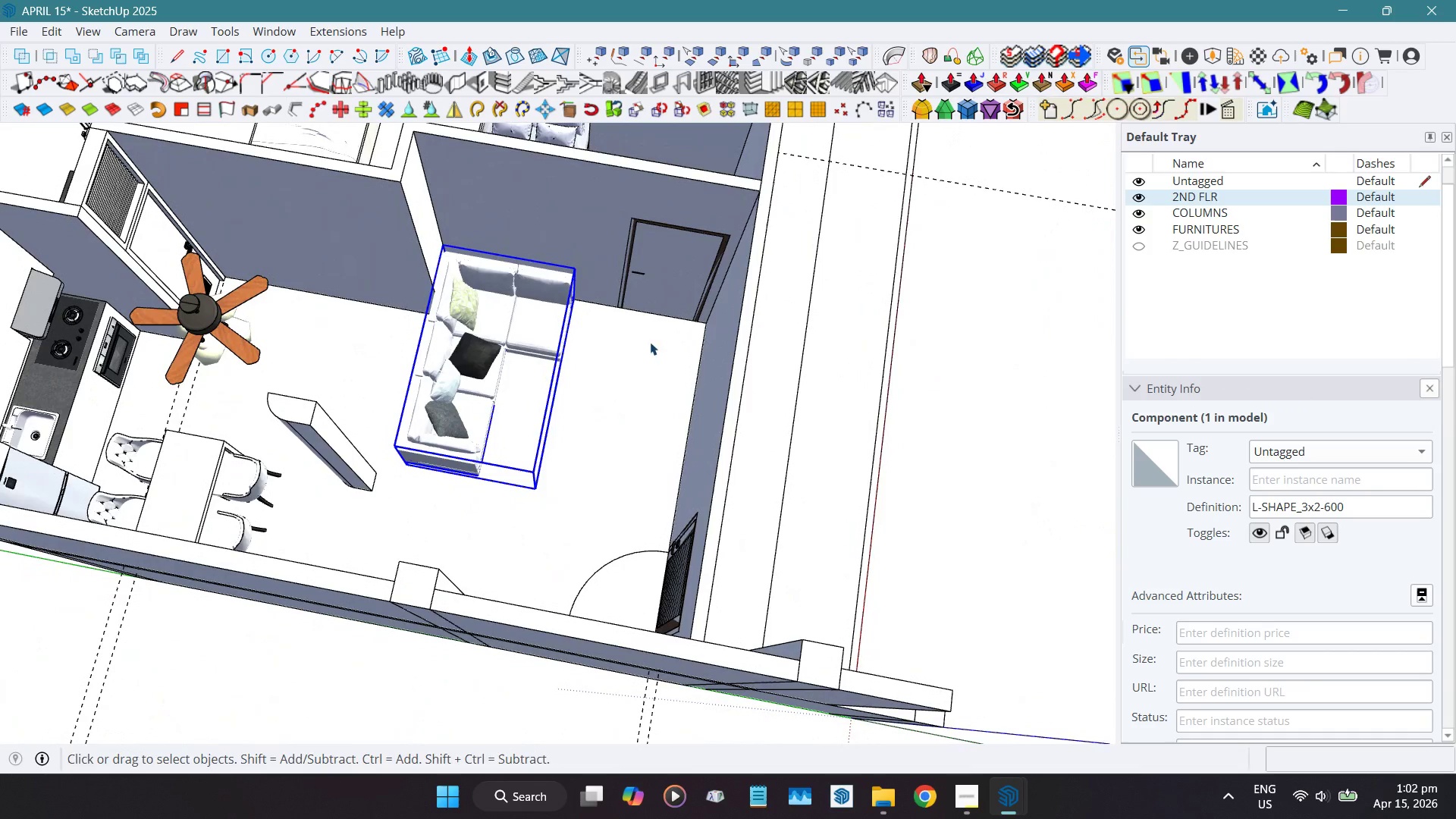 
hold_key(key=ShiftLeft, duration=0.36)
 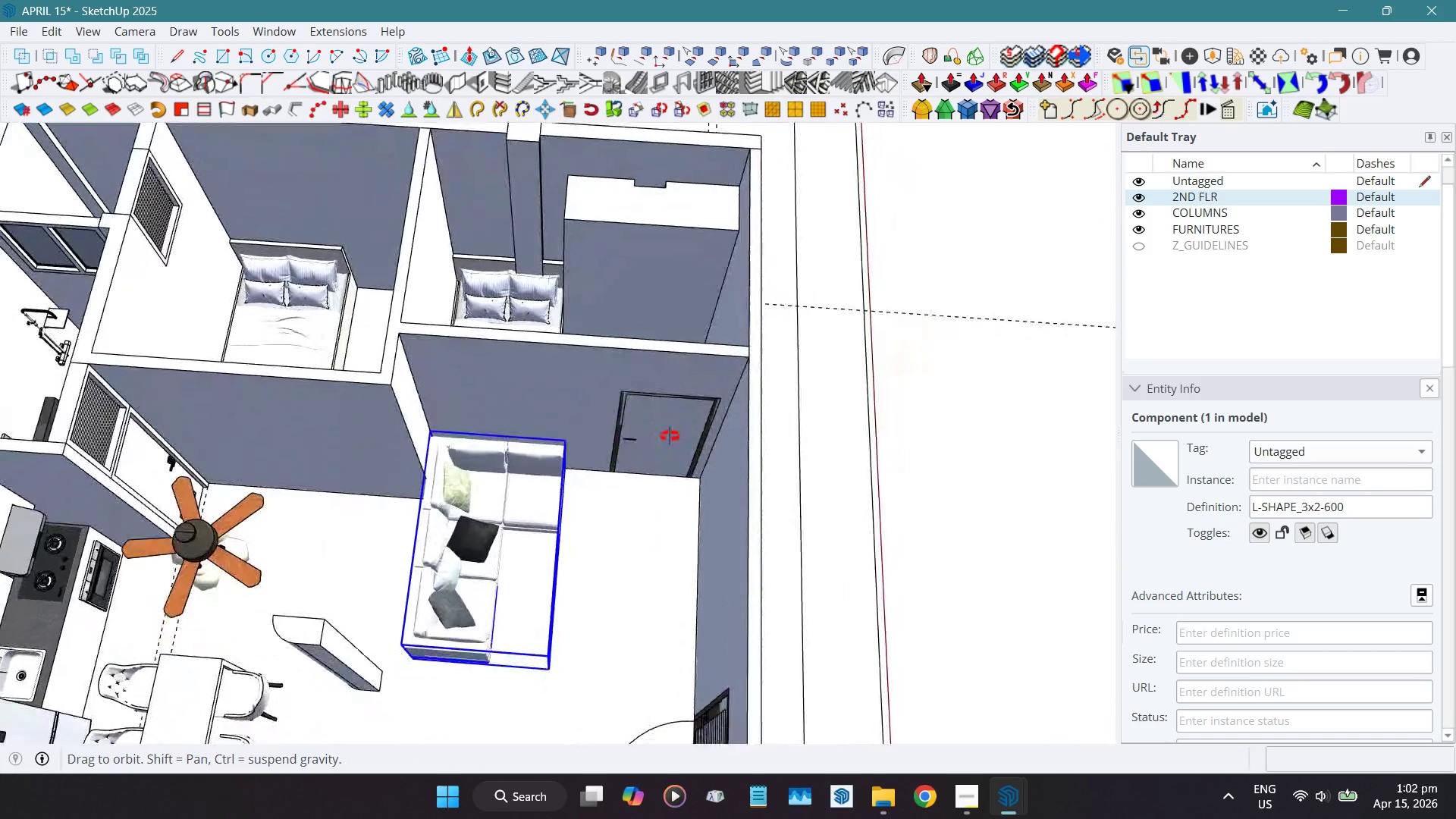 
scroll: coordinate [634, 422], scroll_direction: up, amount: 2.0
 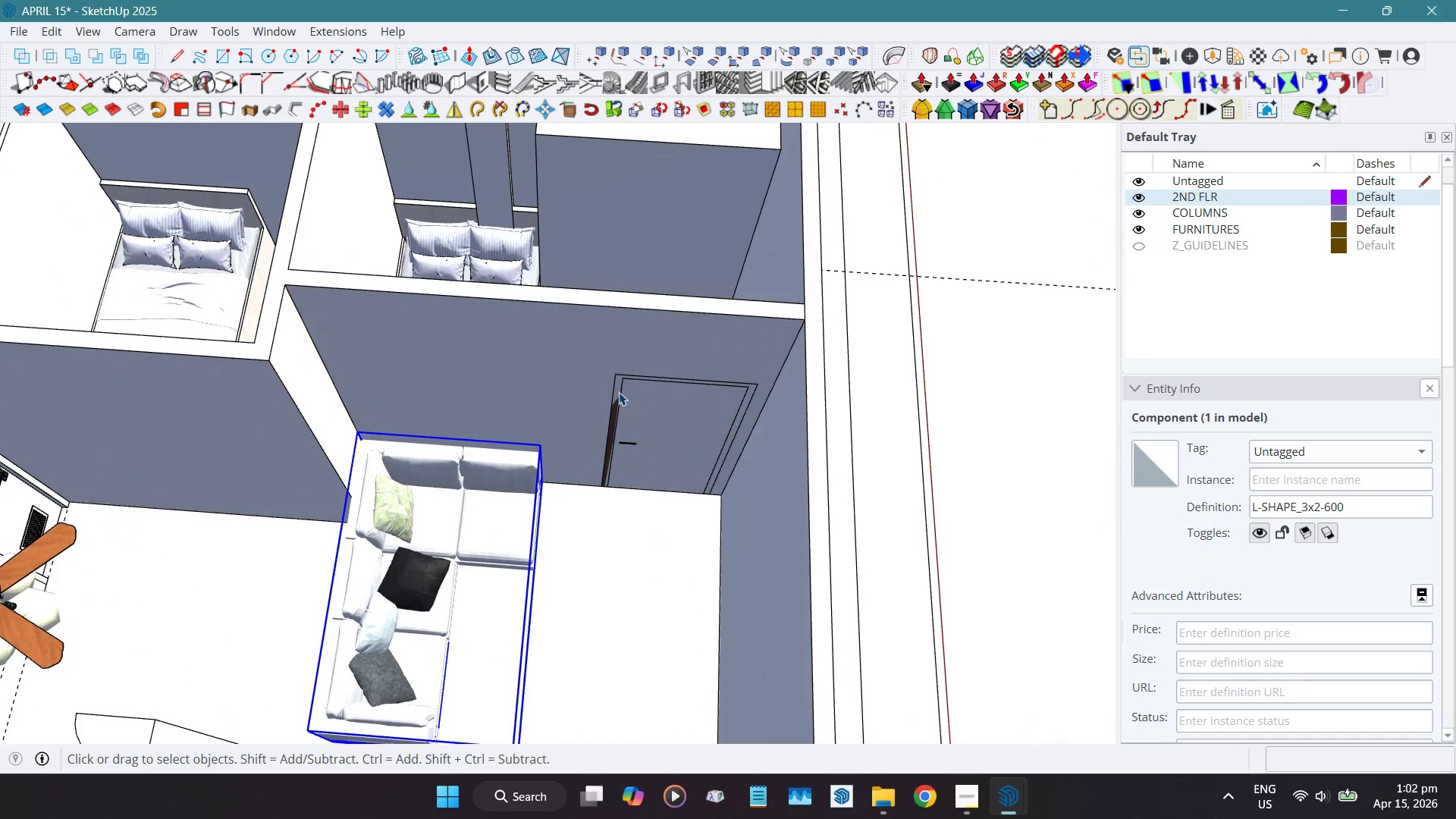 
left_click([619, 392])
 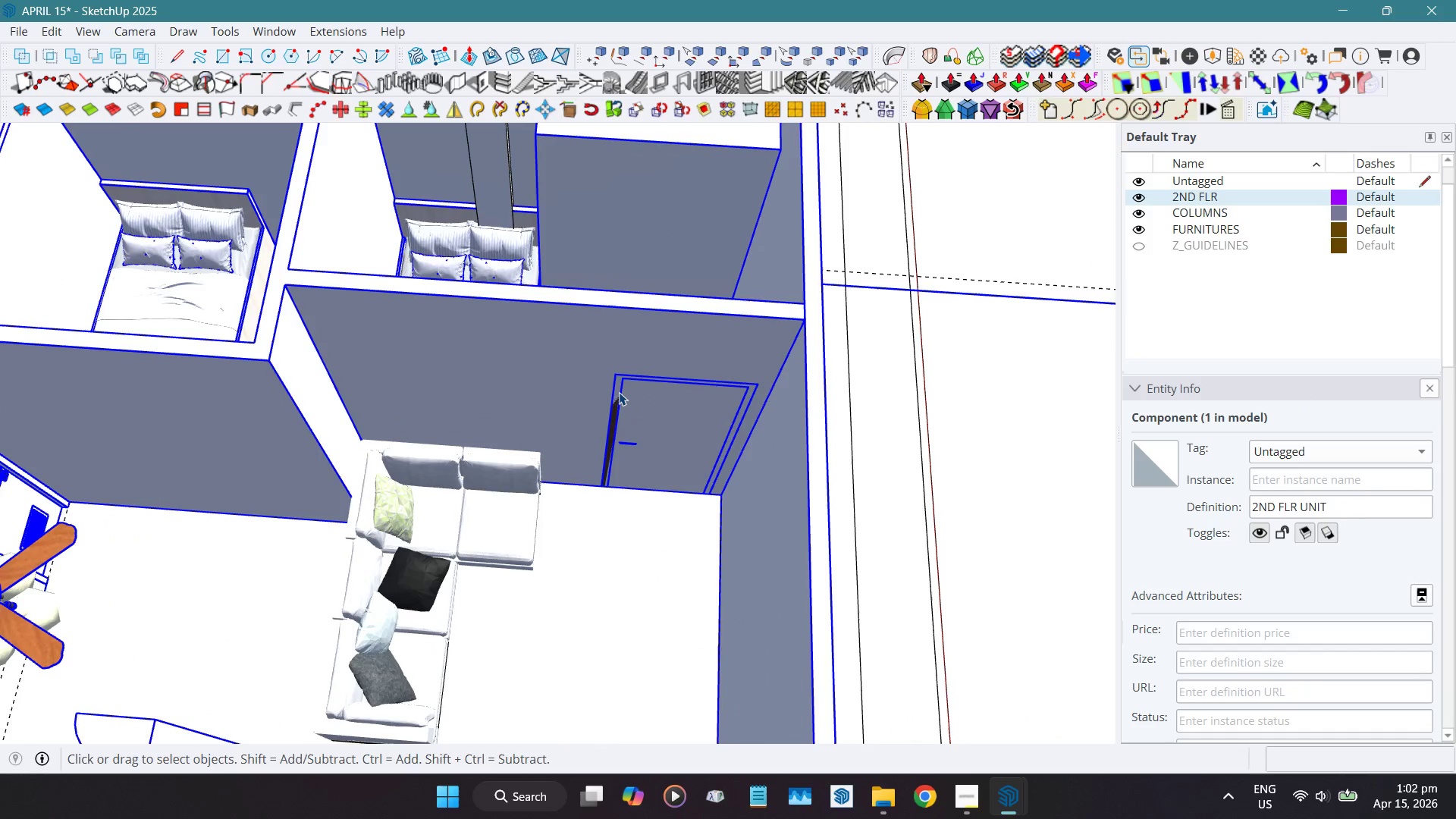 
double_click([619, 392])
 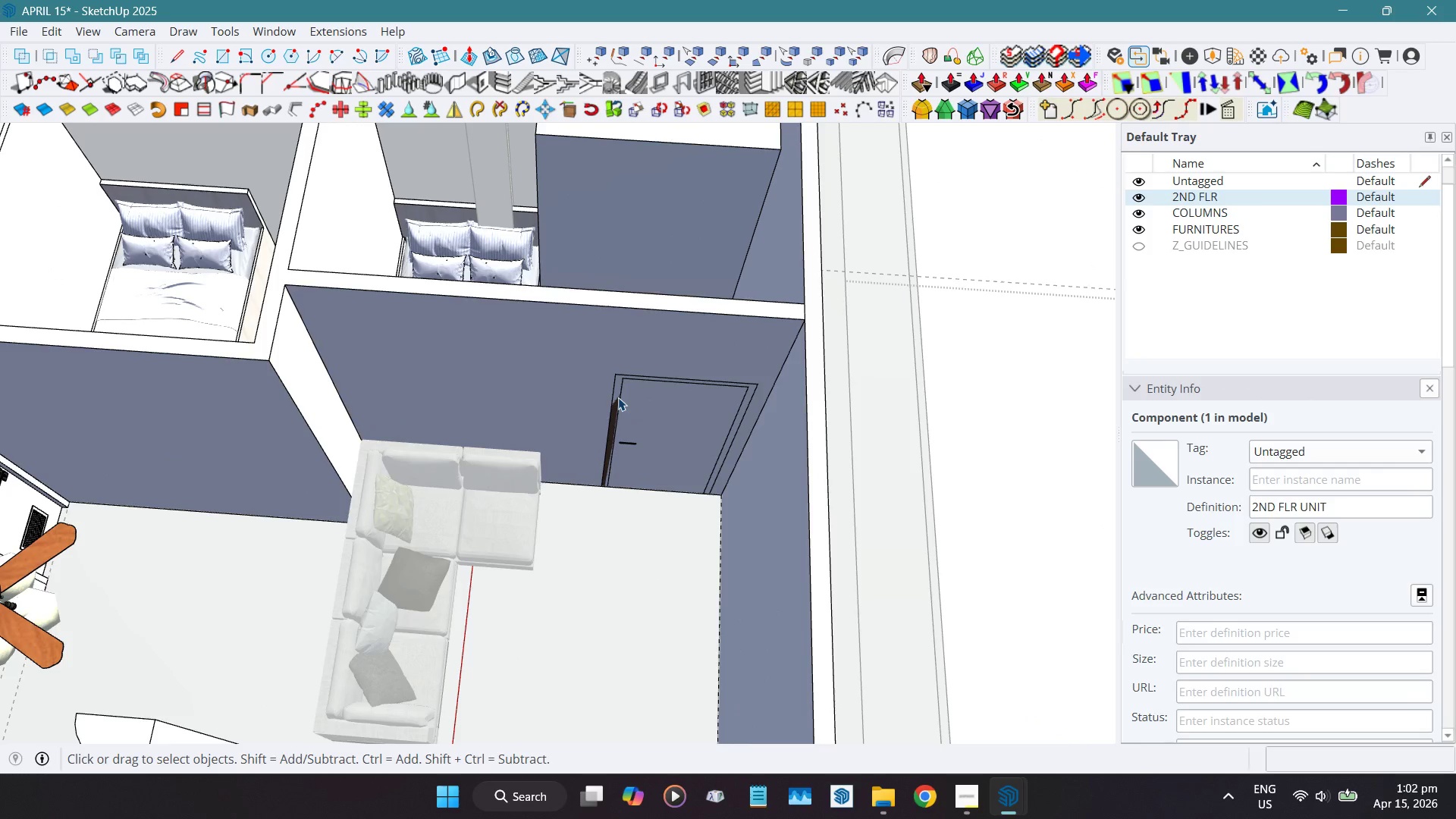 
left_click([618, 397])
 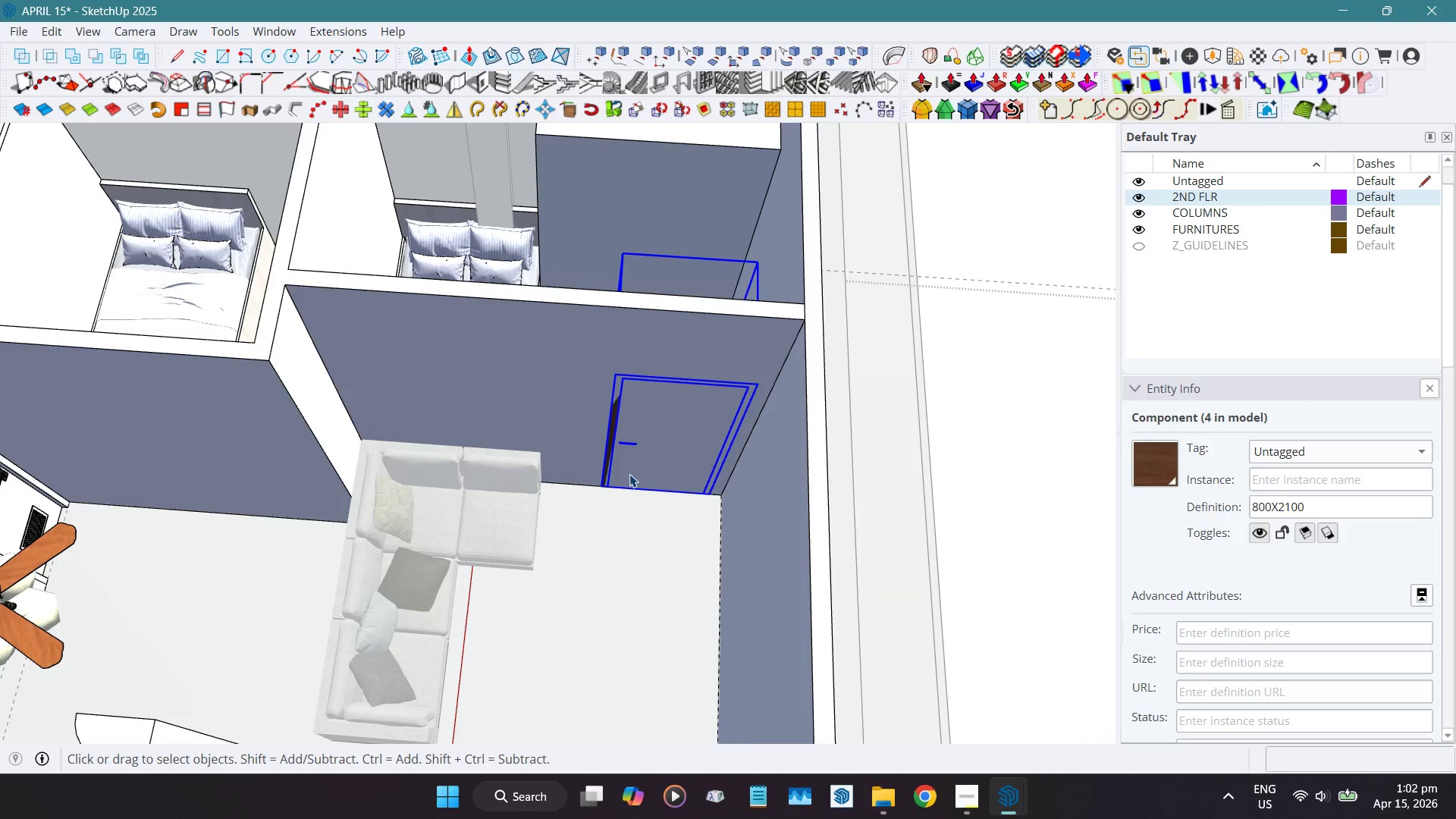 
key(Escape)
 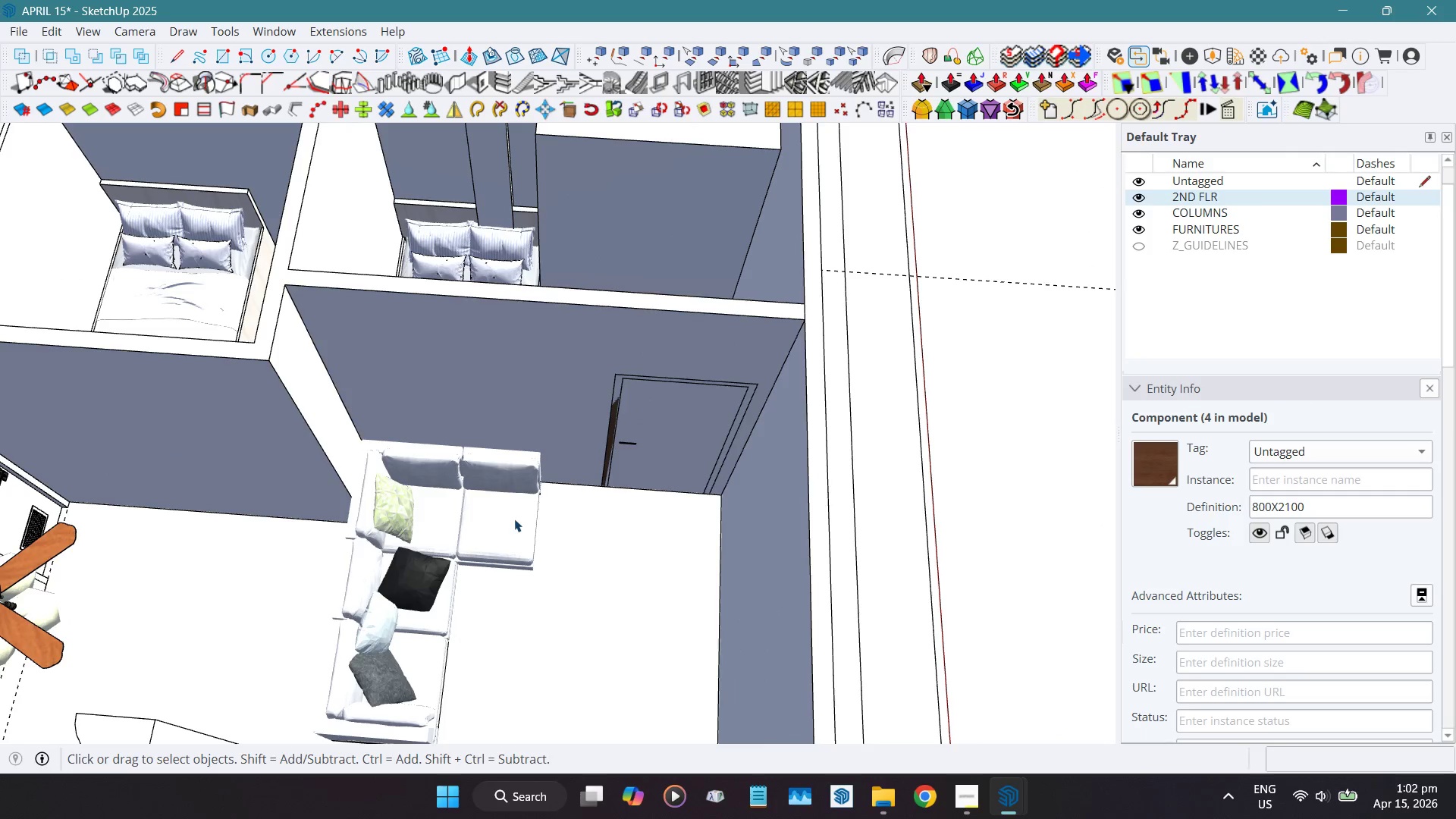 
left_click([514, 519])
 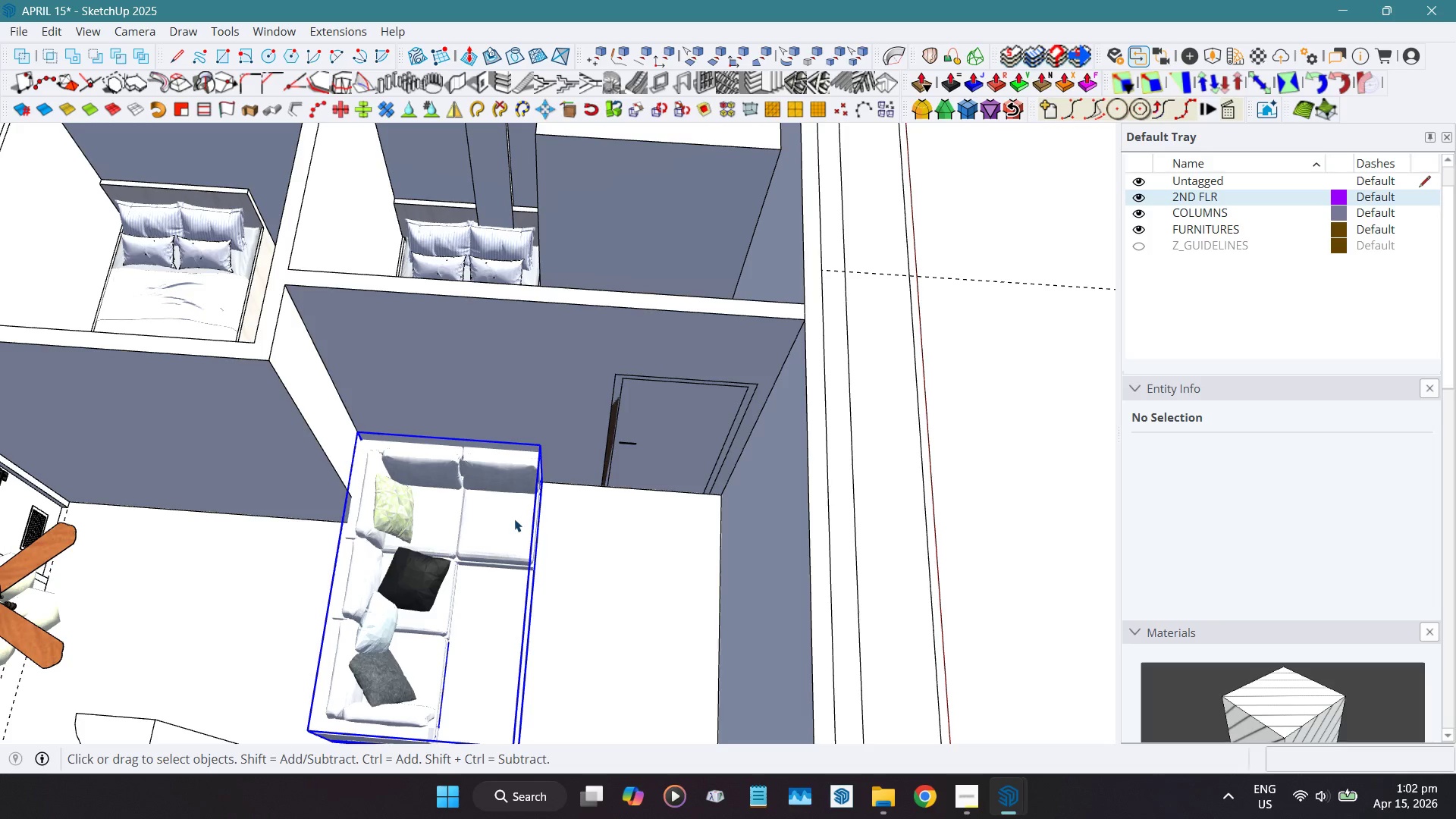 
key(Control+ControlLeft)
 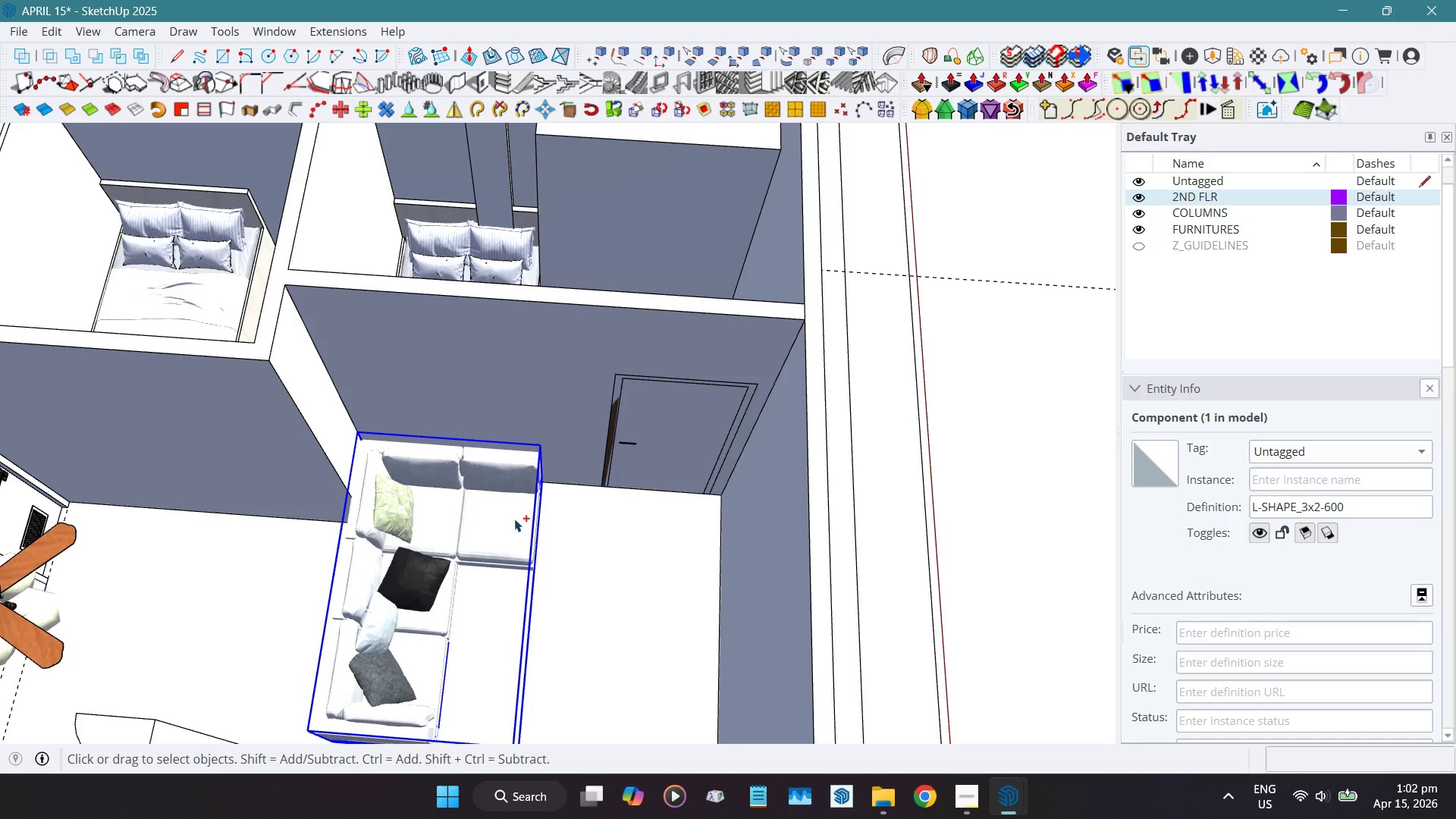 
key(Control+X)
 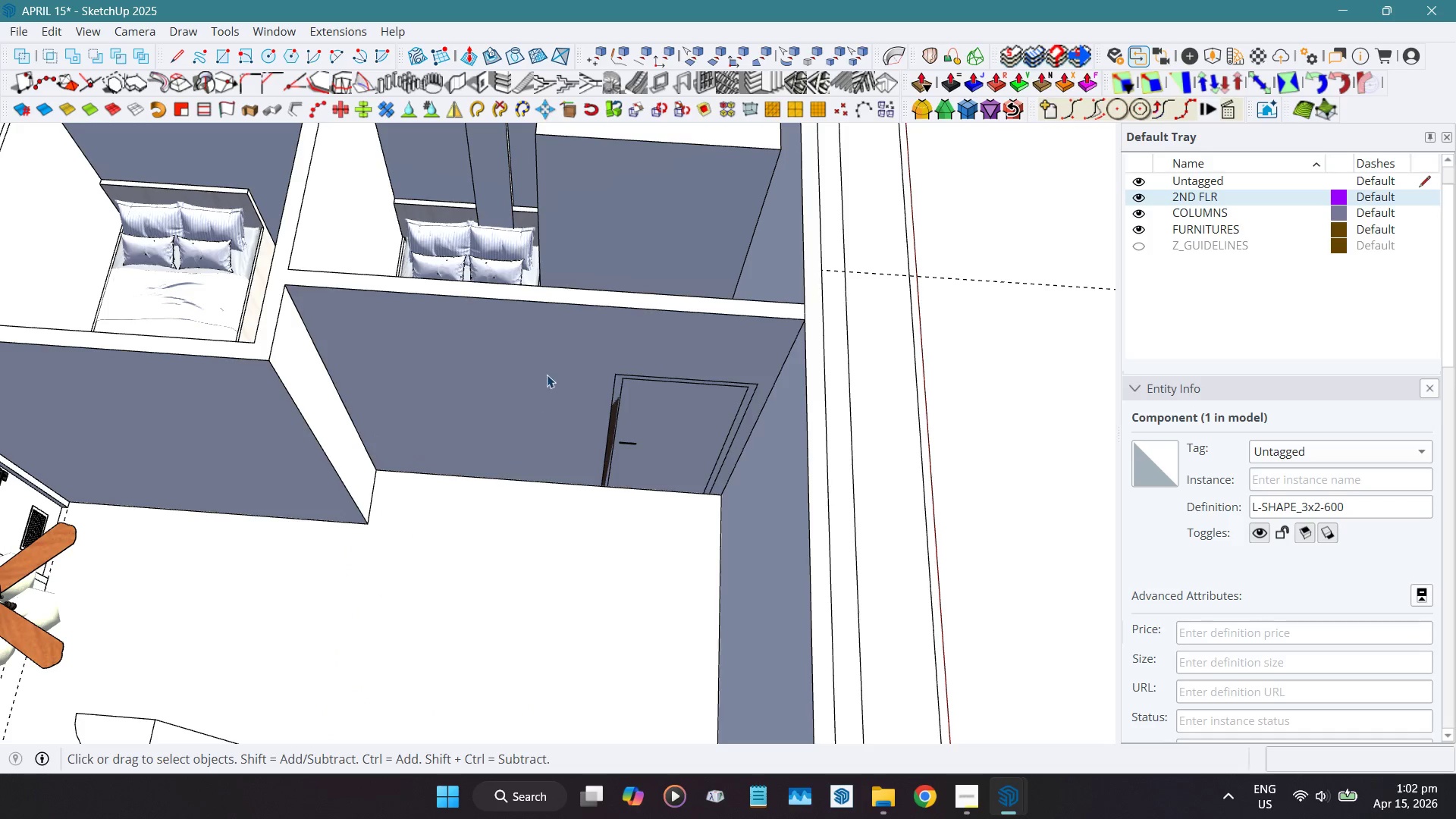 
left_click([547, 374])
 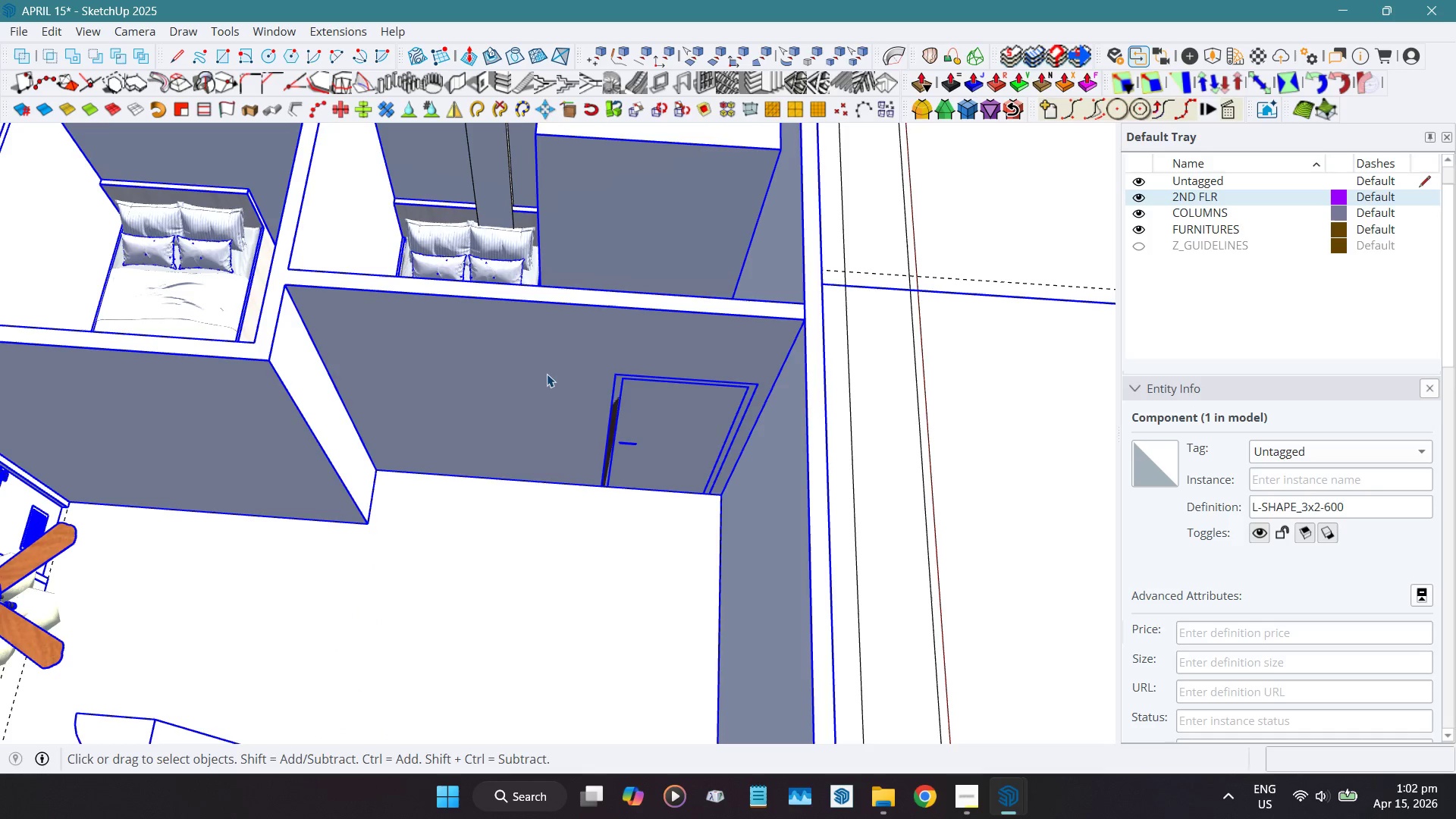 
double_click([547, 374])
 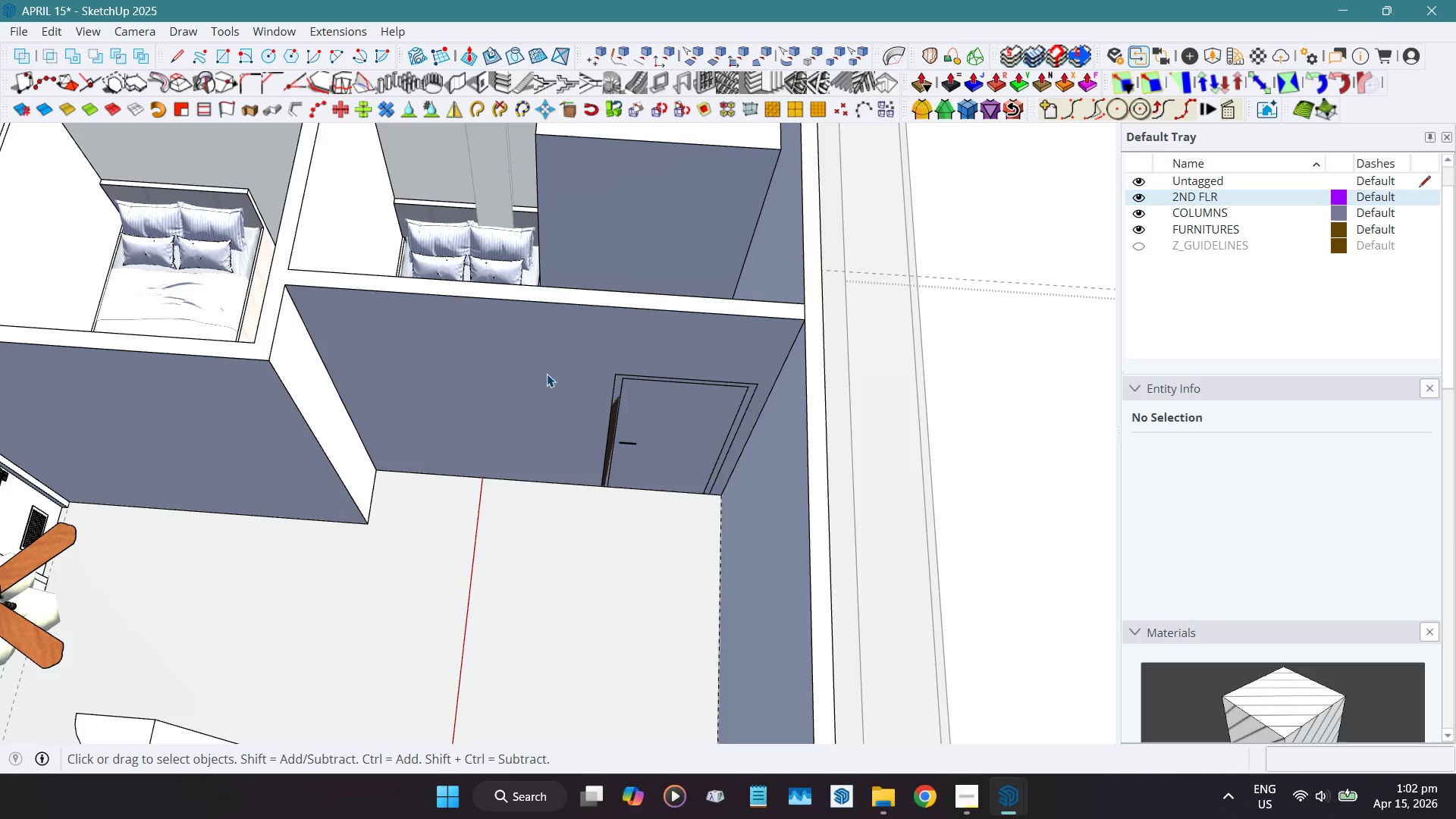 
key(Alt+AltLeft)
 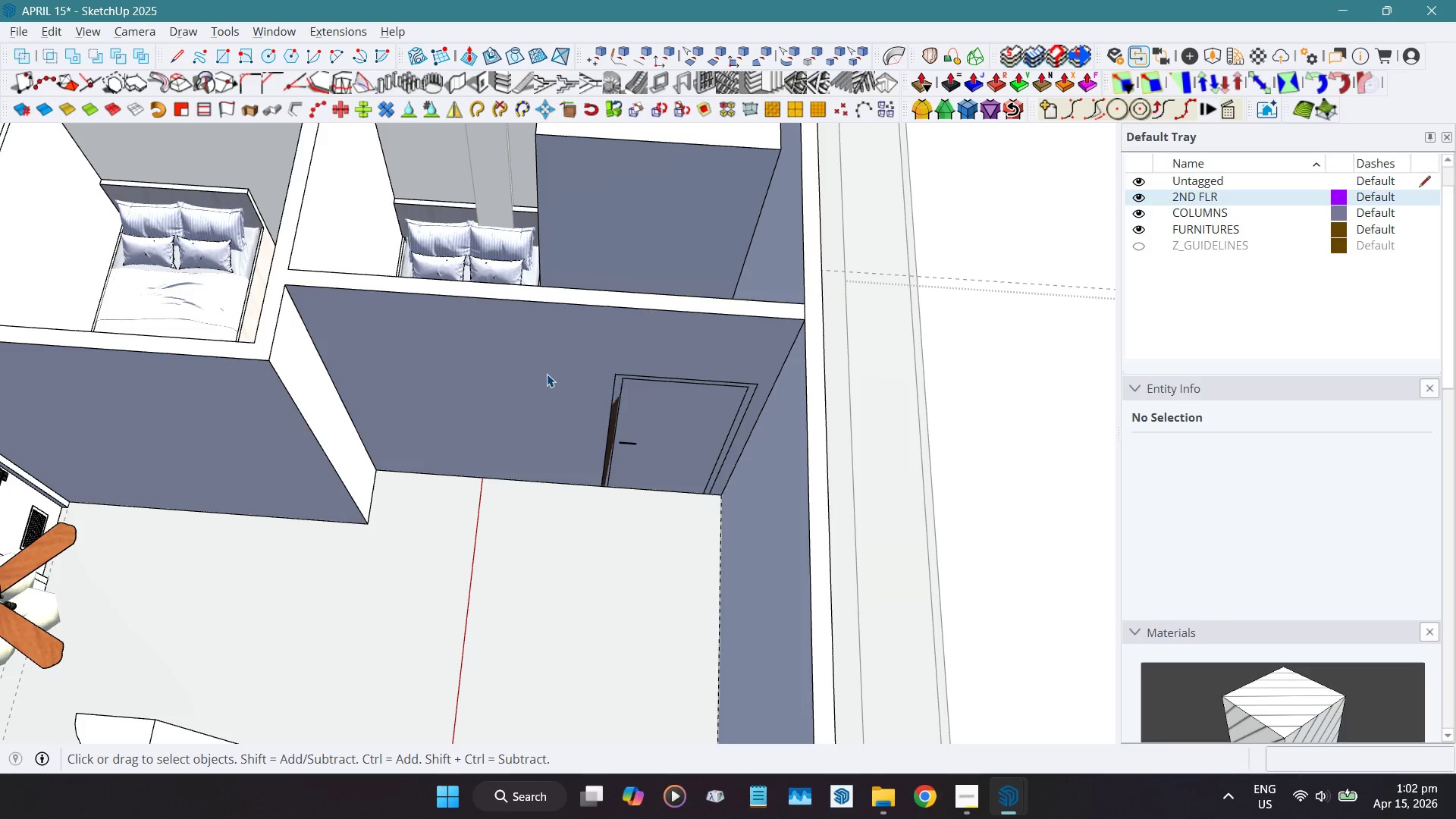 
key(Alt+V)
 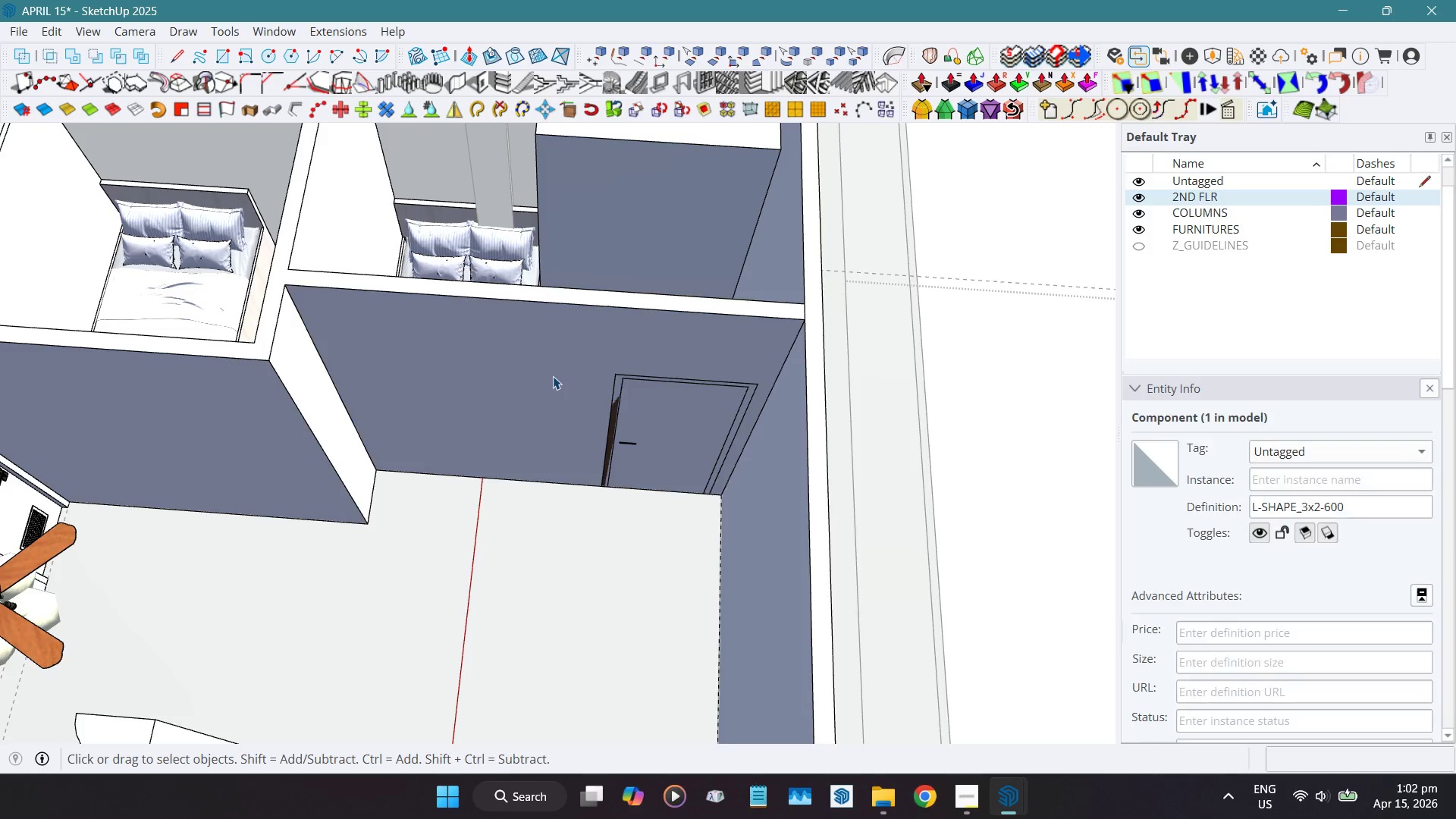 
left_click([553, 376])
 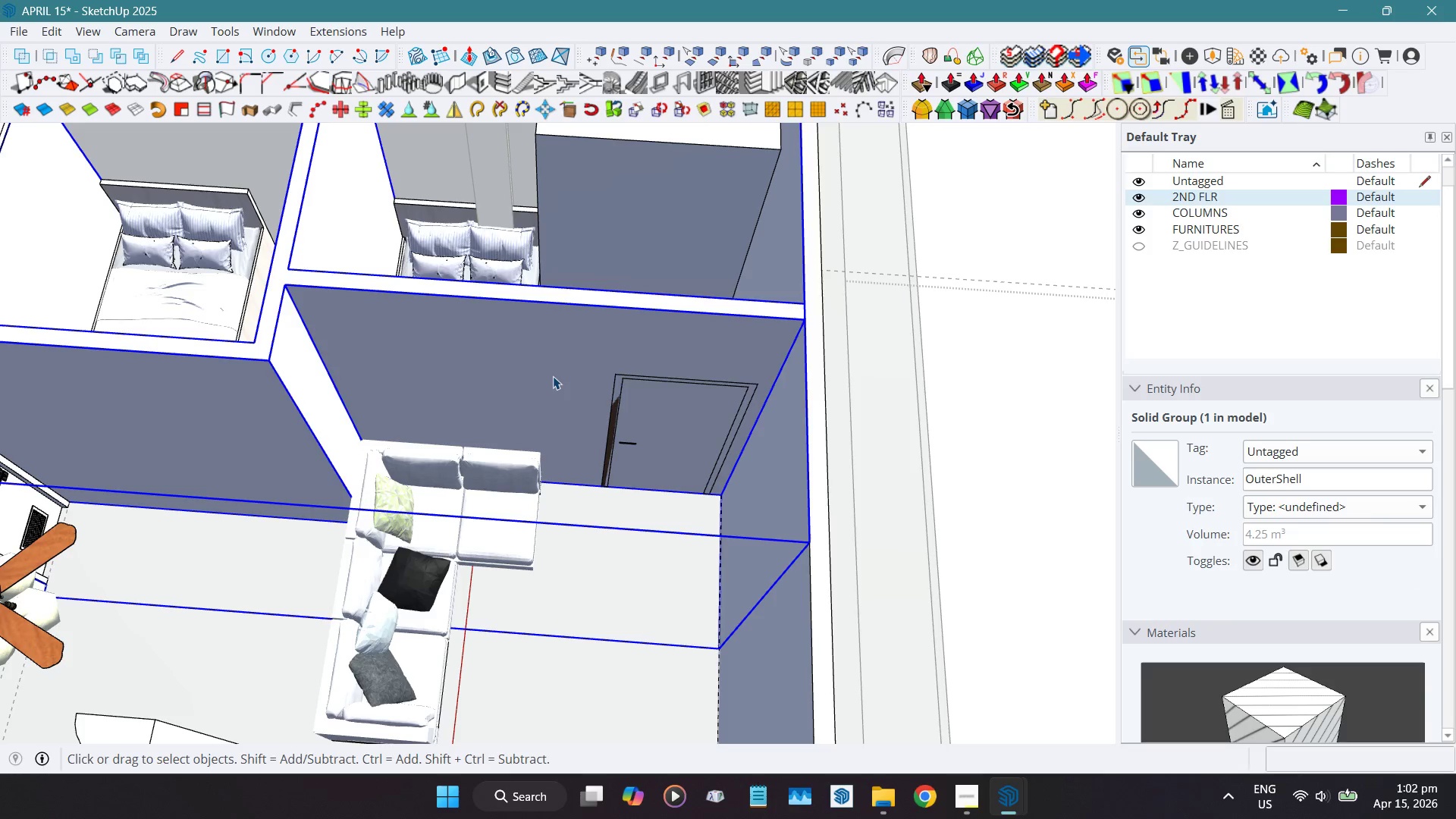 
scroll: coordinate [553, 378], scroll_direction: down, amount: 5.0
 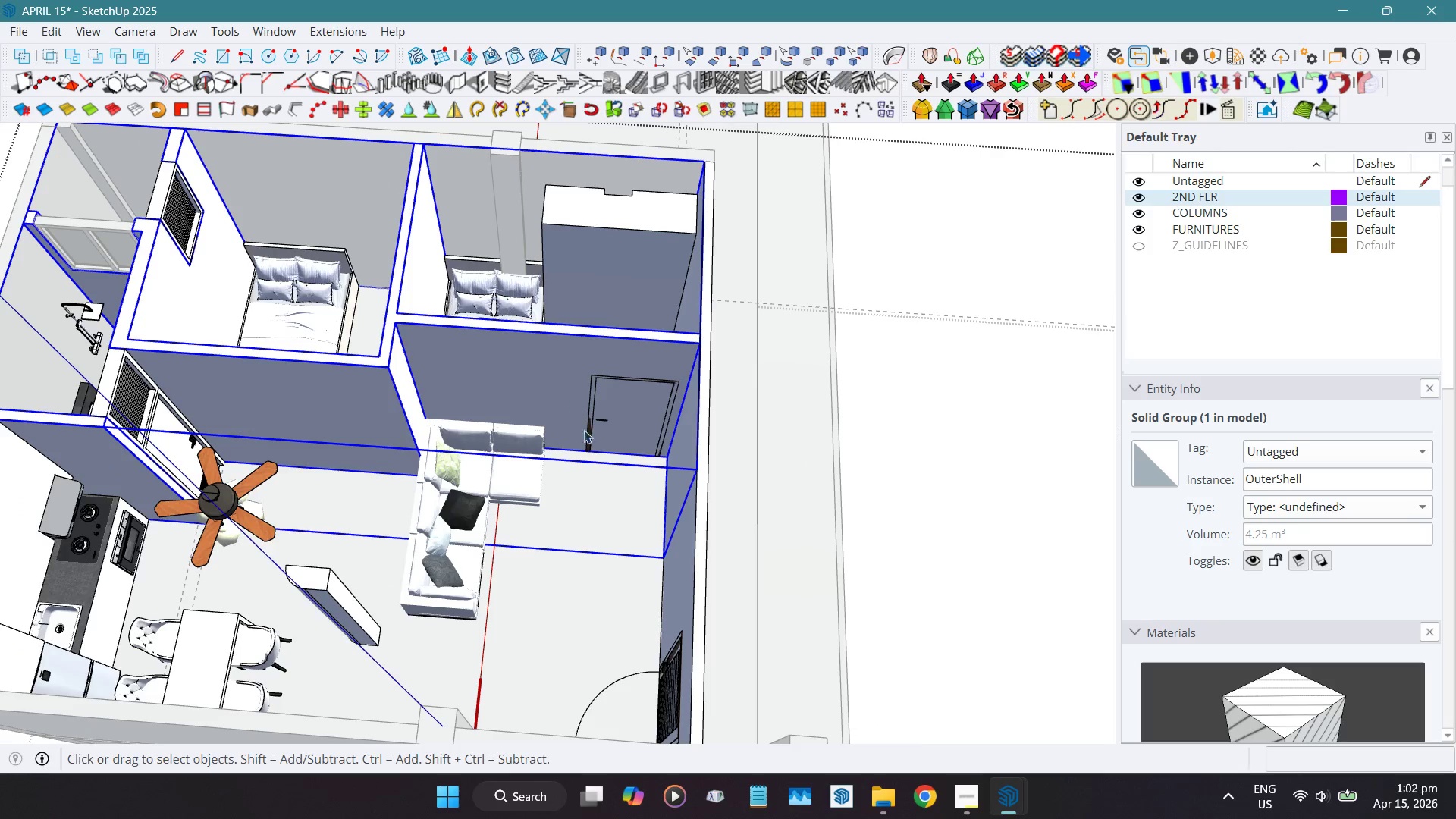 
scroll: coordinate [592, 421], scroll_direction: up, amount: 4.0
 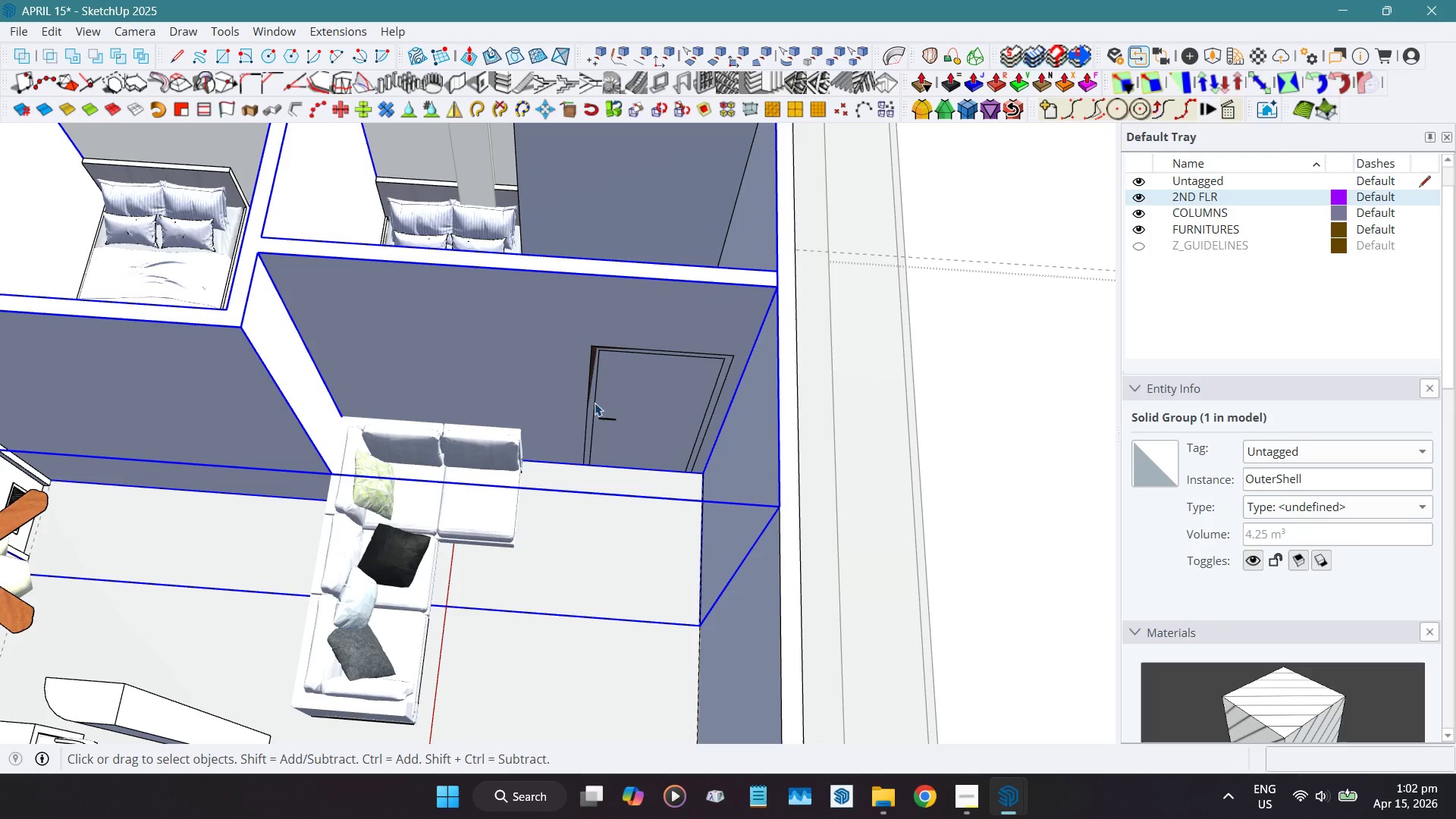 
left_click([593, 387])
 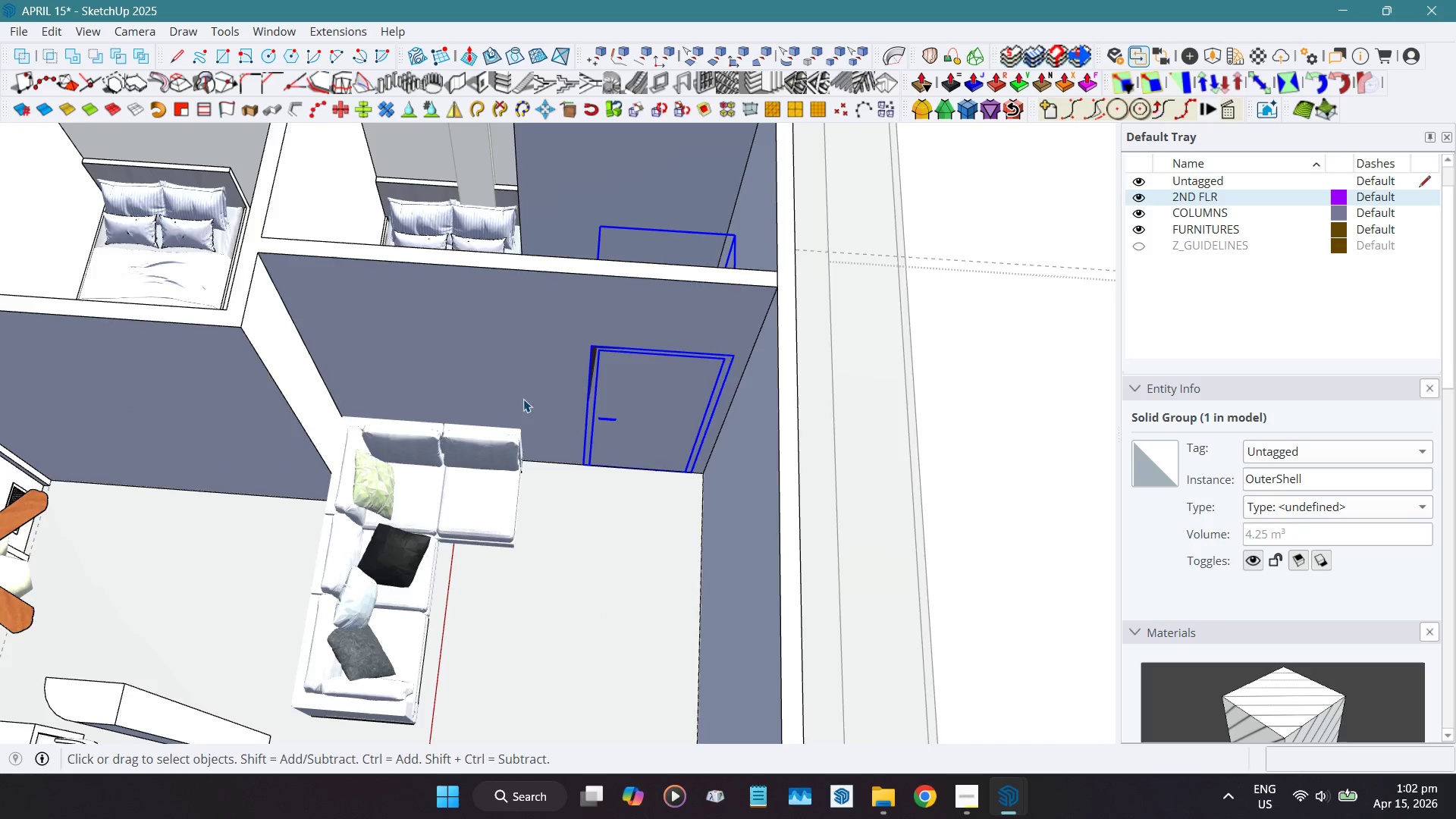 
scroll: coordinate [512, 407], scroll_direction: down, amount: 4.0
 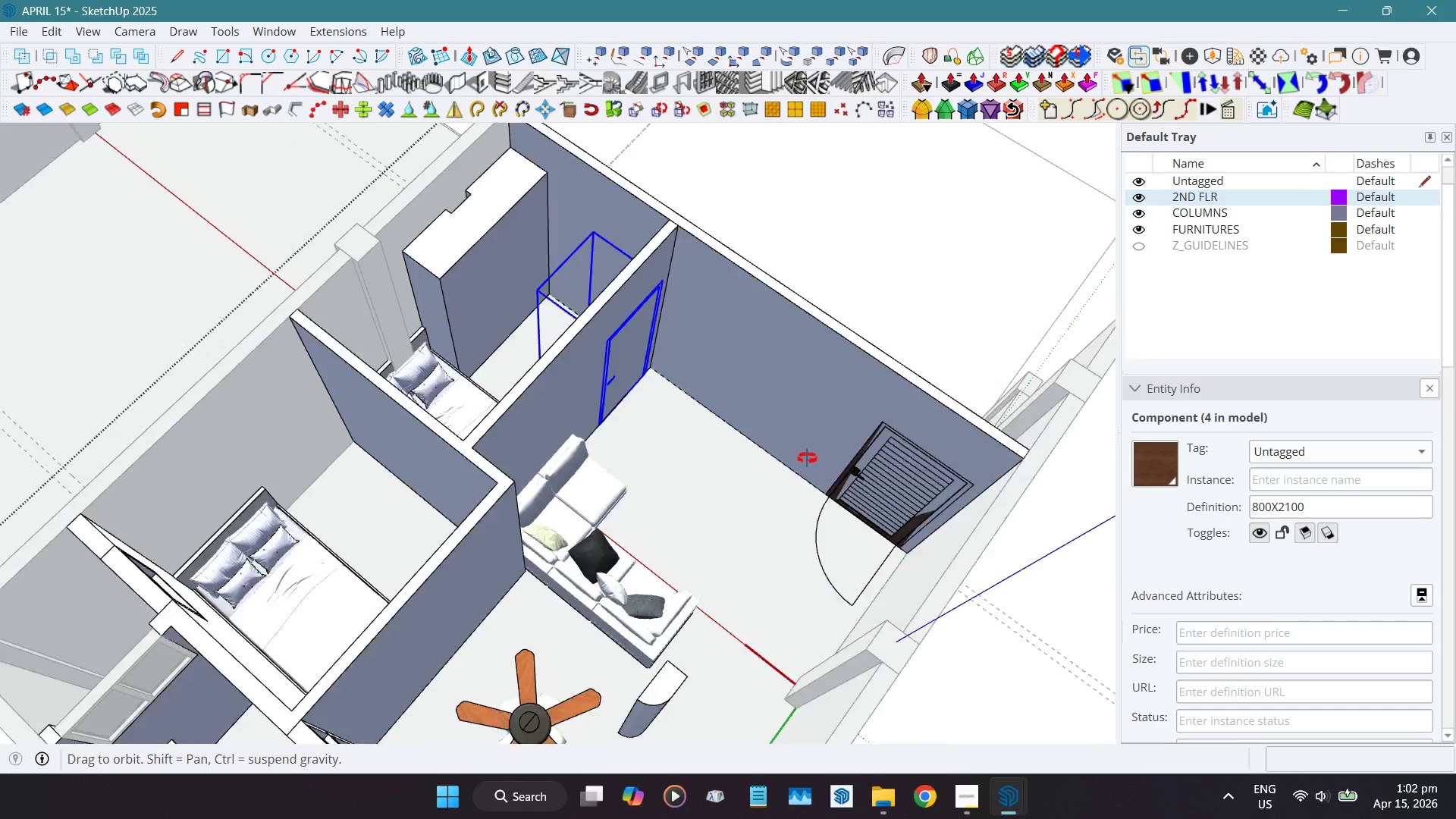 
hold_key(key=ShiftLeft, duration=0.34)
 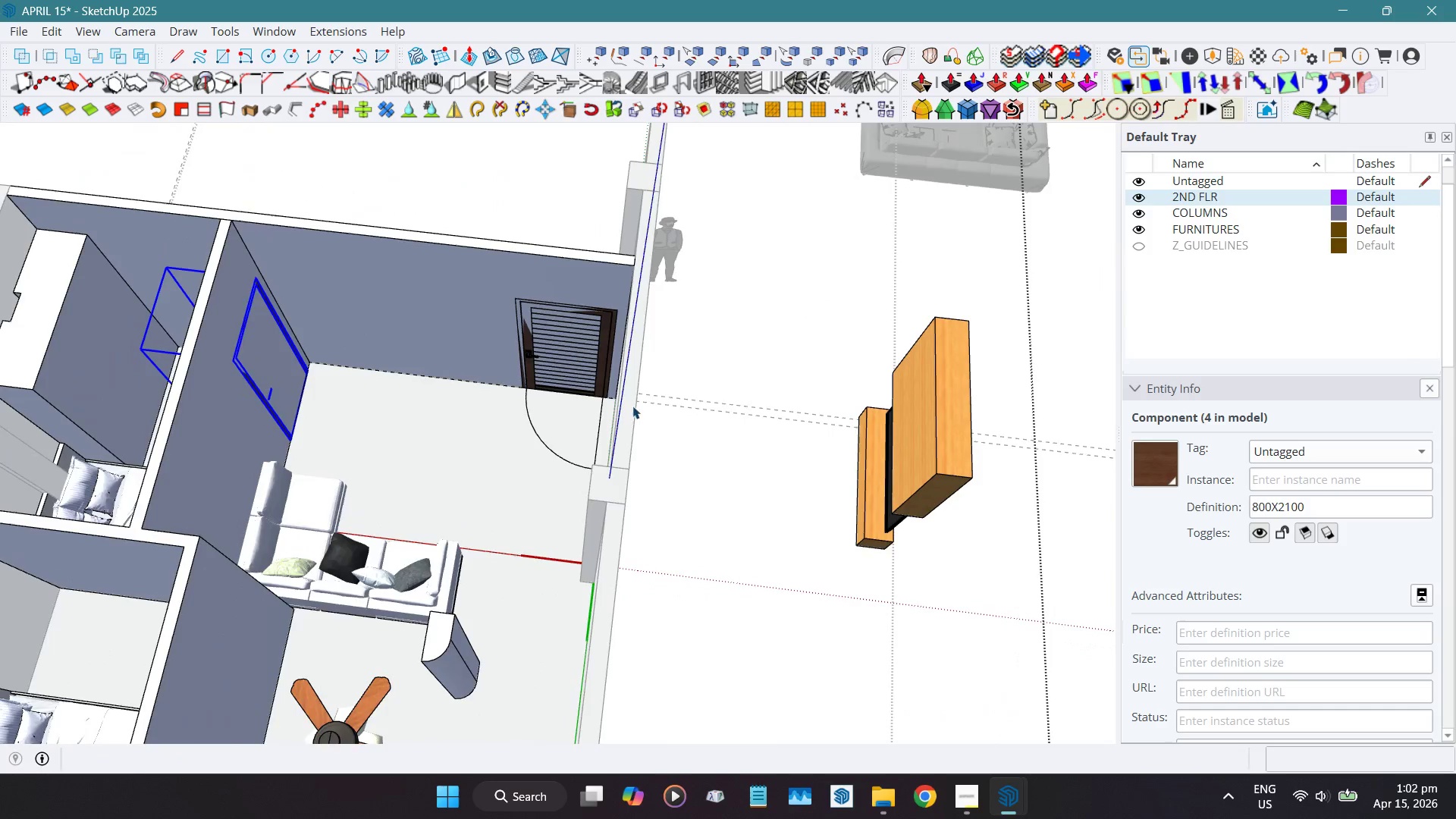 
left_click([944, 406])
 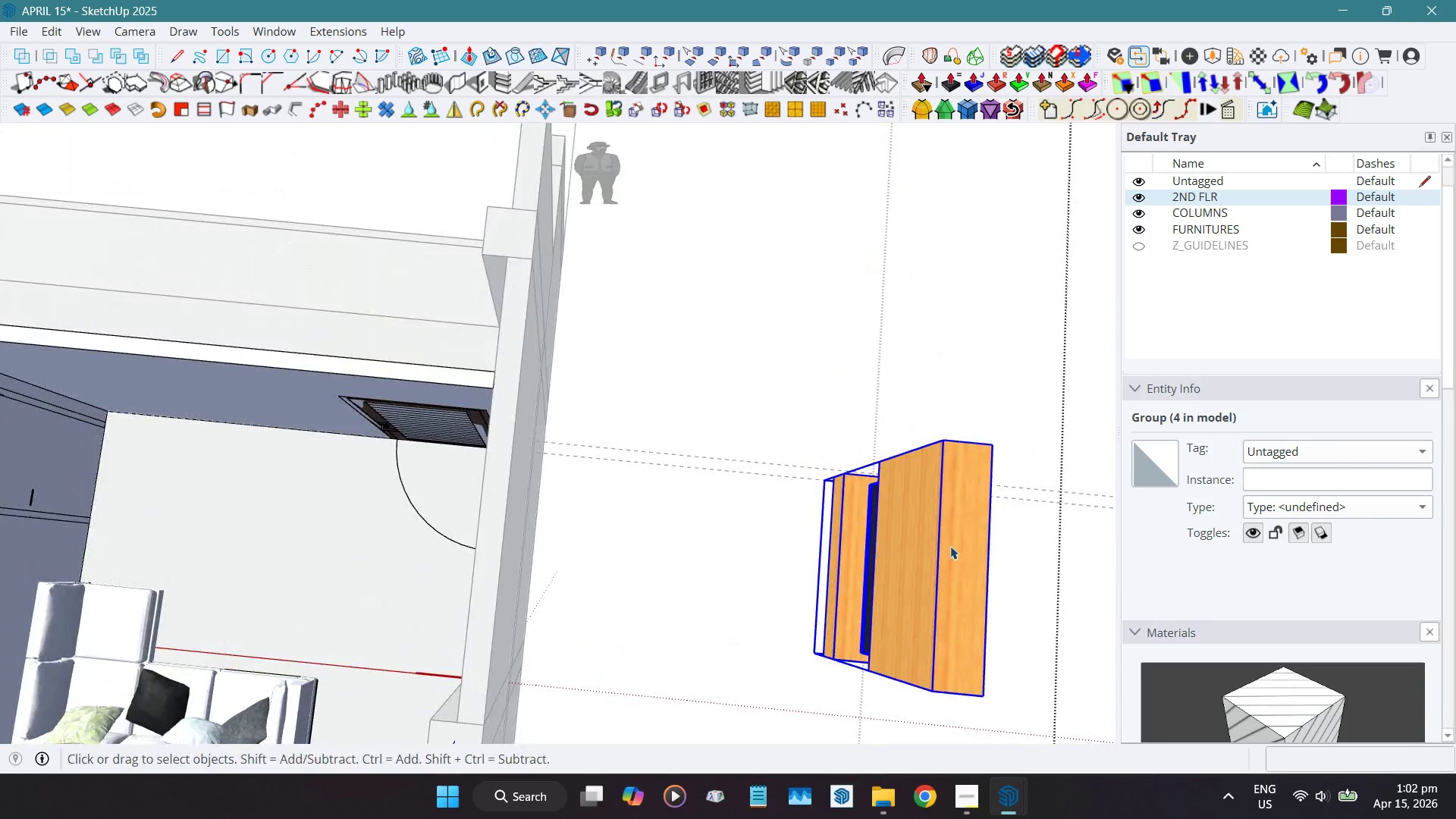 
scroll: coordinate [938, 409], scroll_direction: up, amount: 3.0
 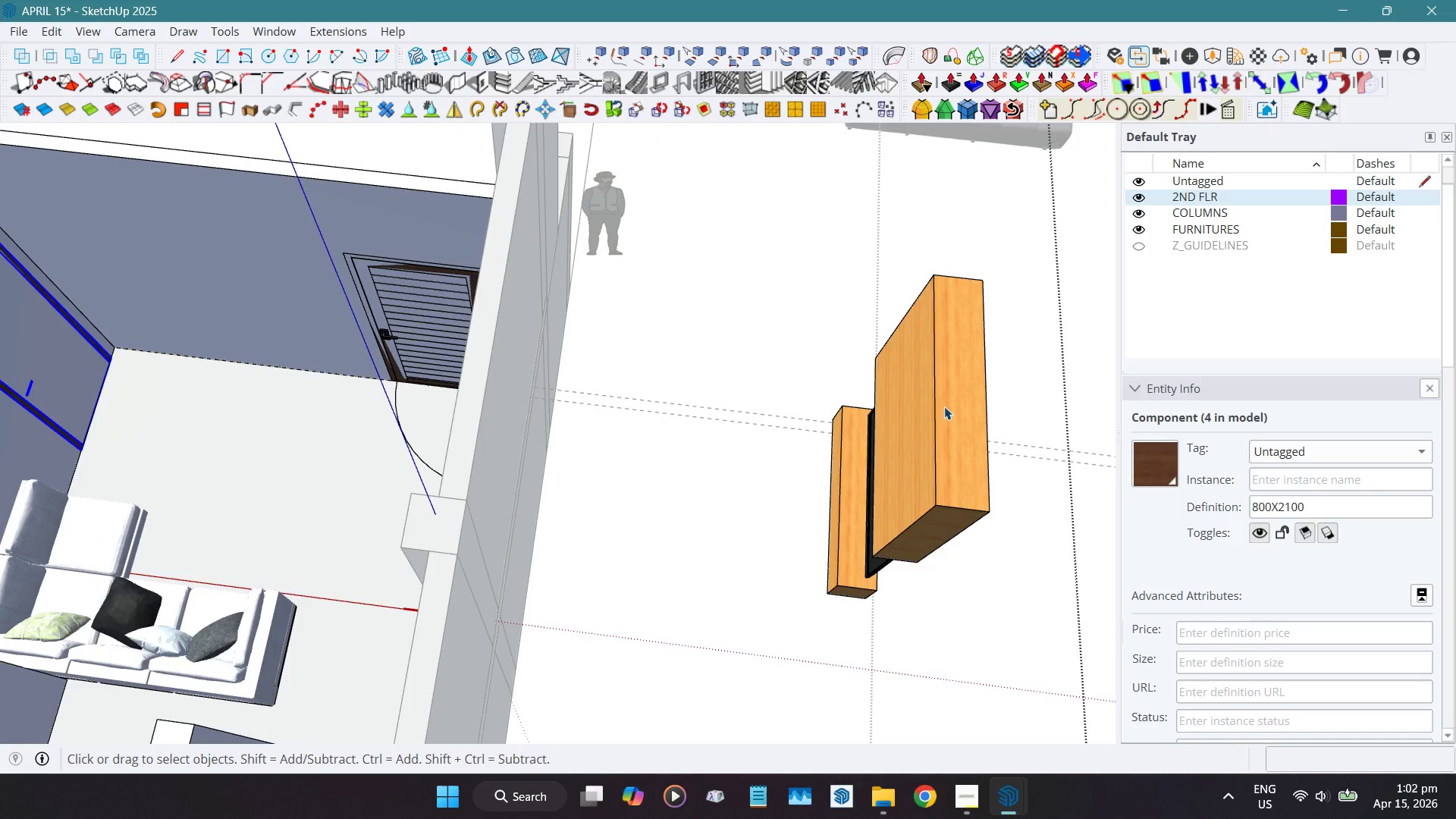 
key(Shift+R)
 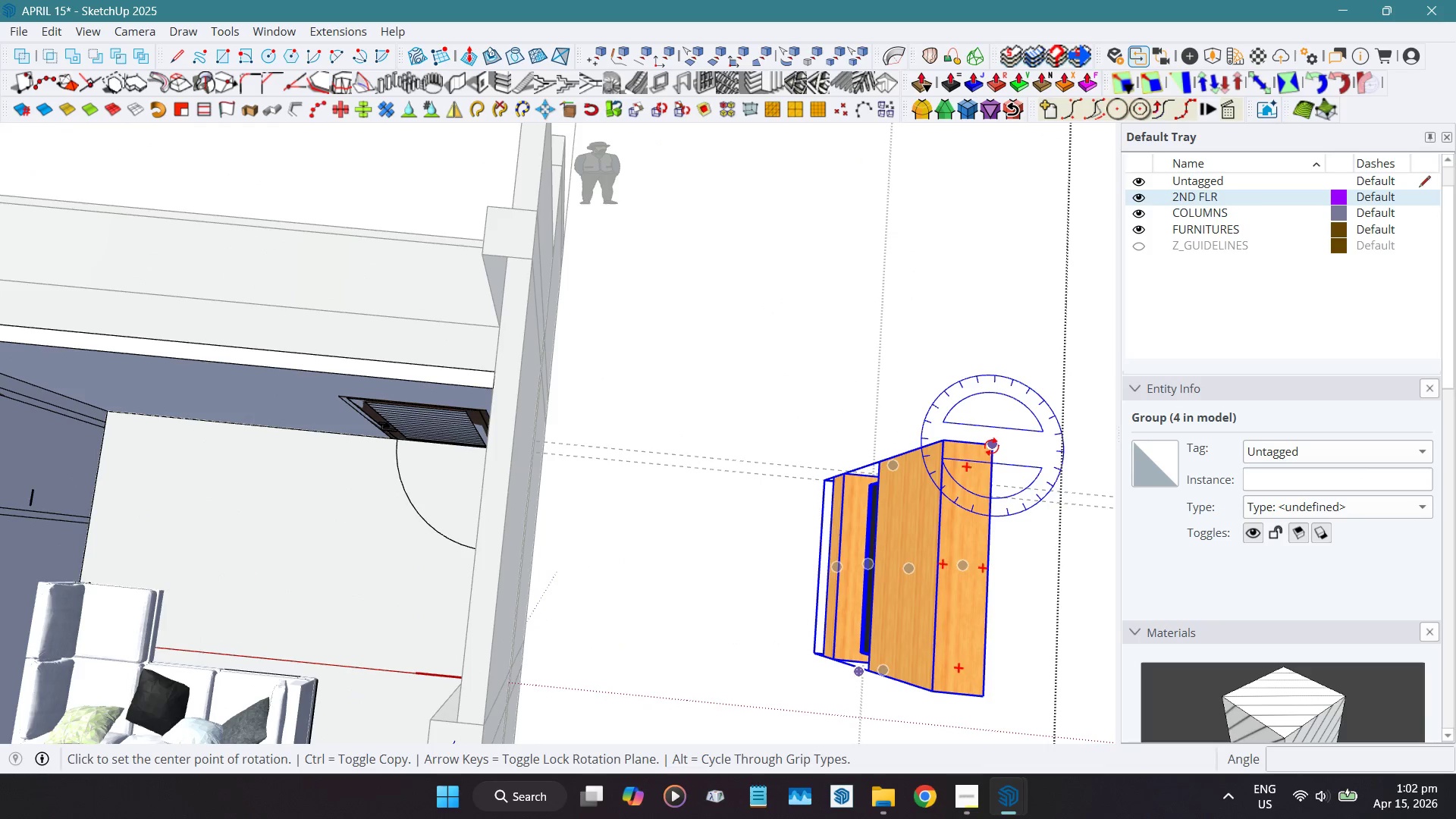 
left_click_drag(start_coordinate=[991, 446], to_coordinate=[991, 440])
 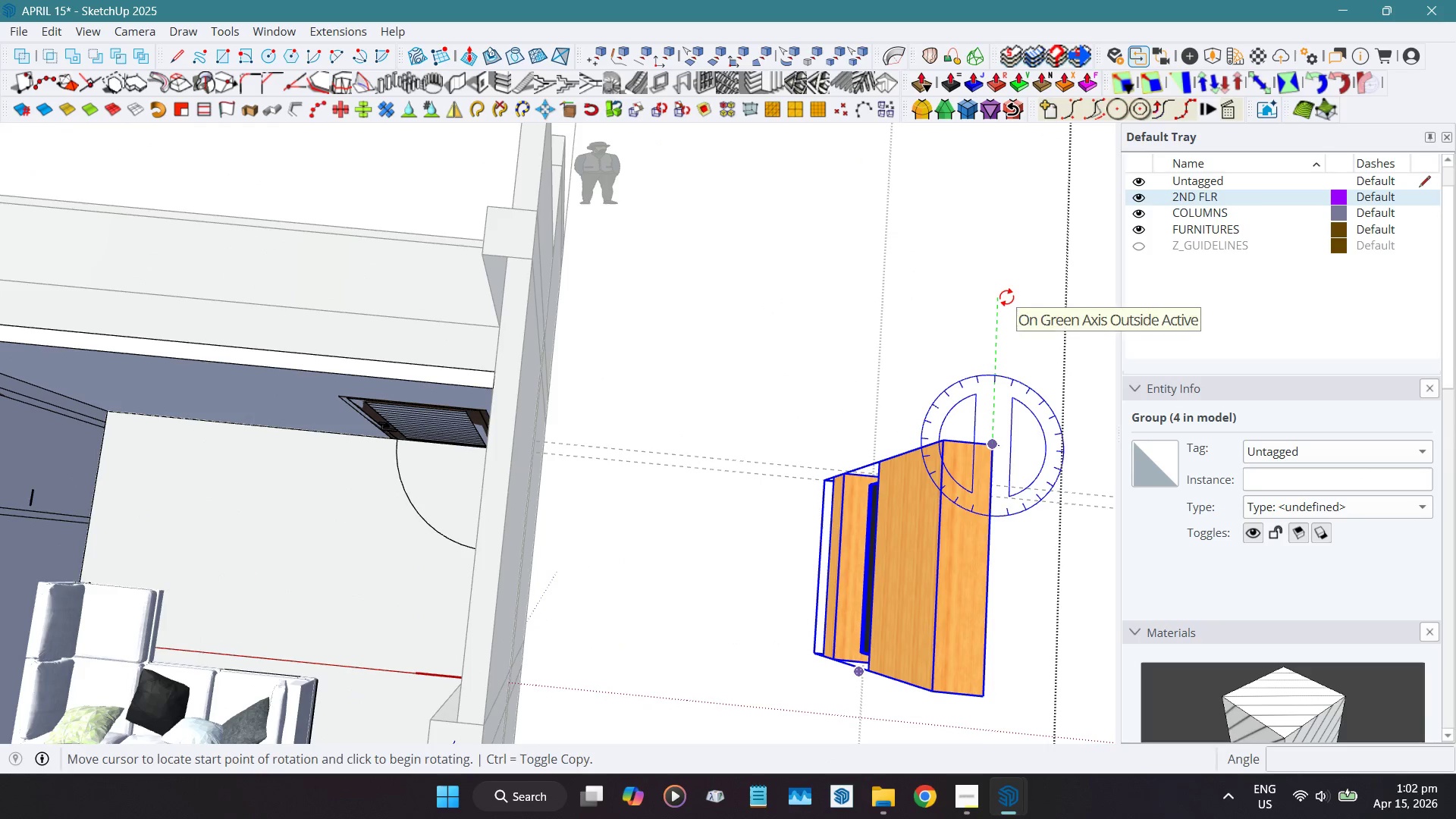 
left_click([1006, 297])
 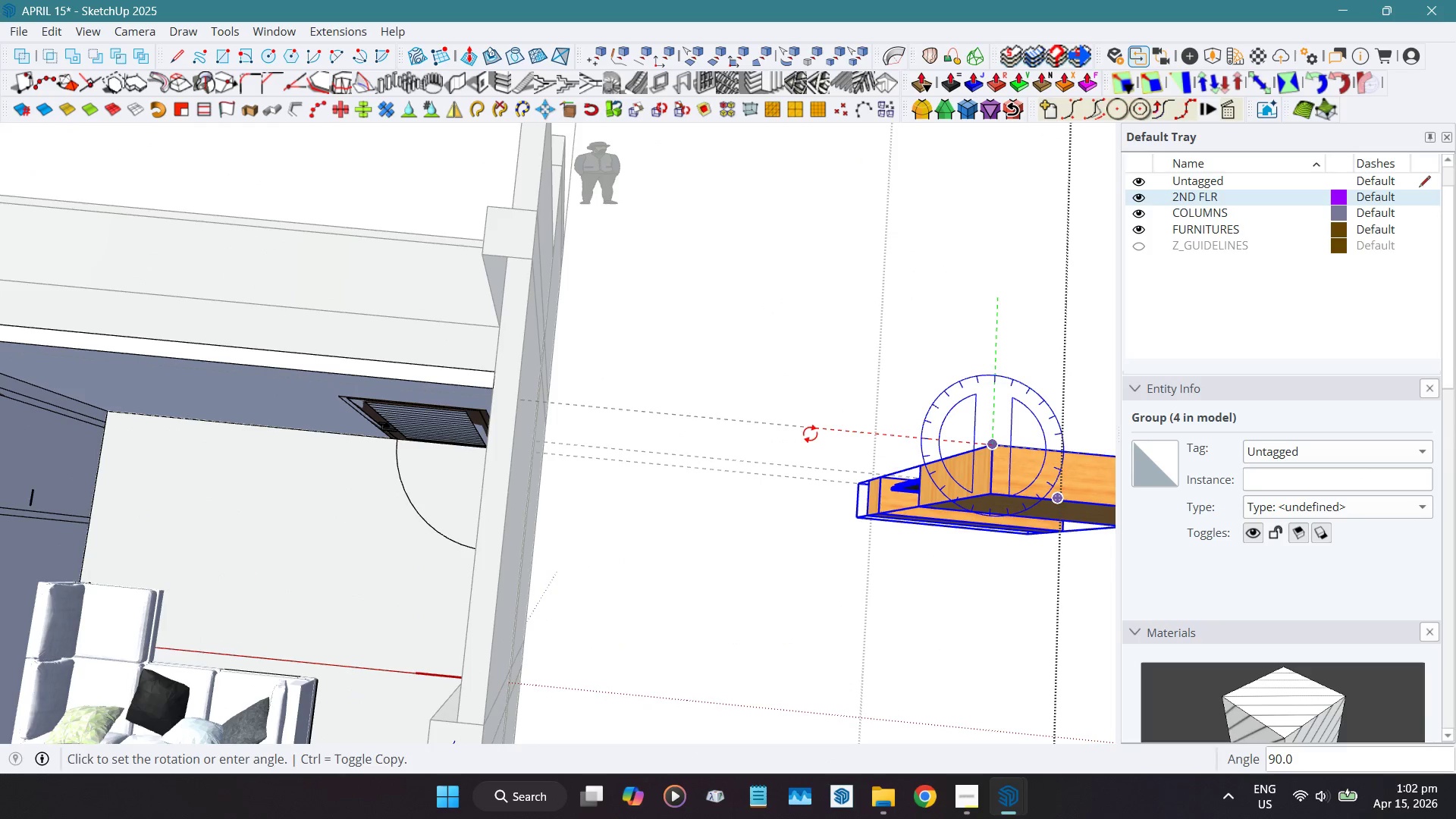 
left_click([810, 433])
 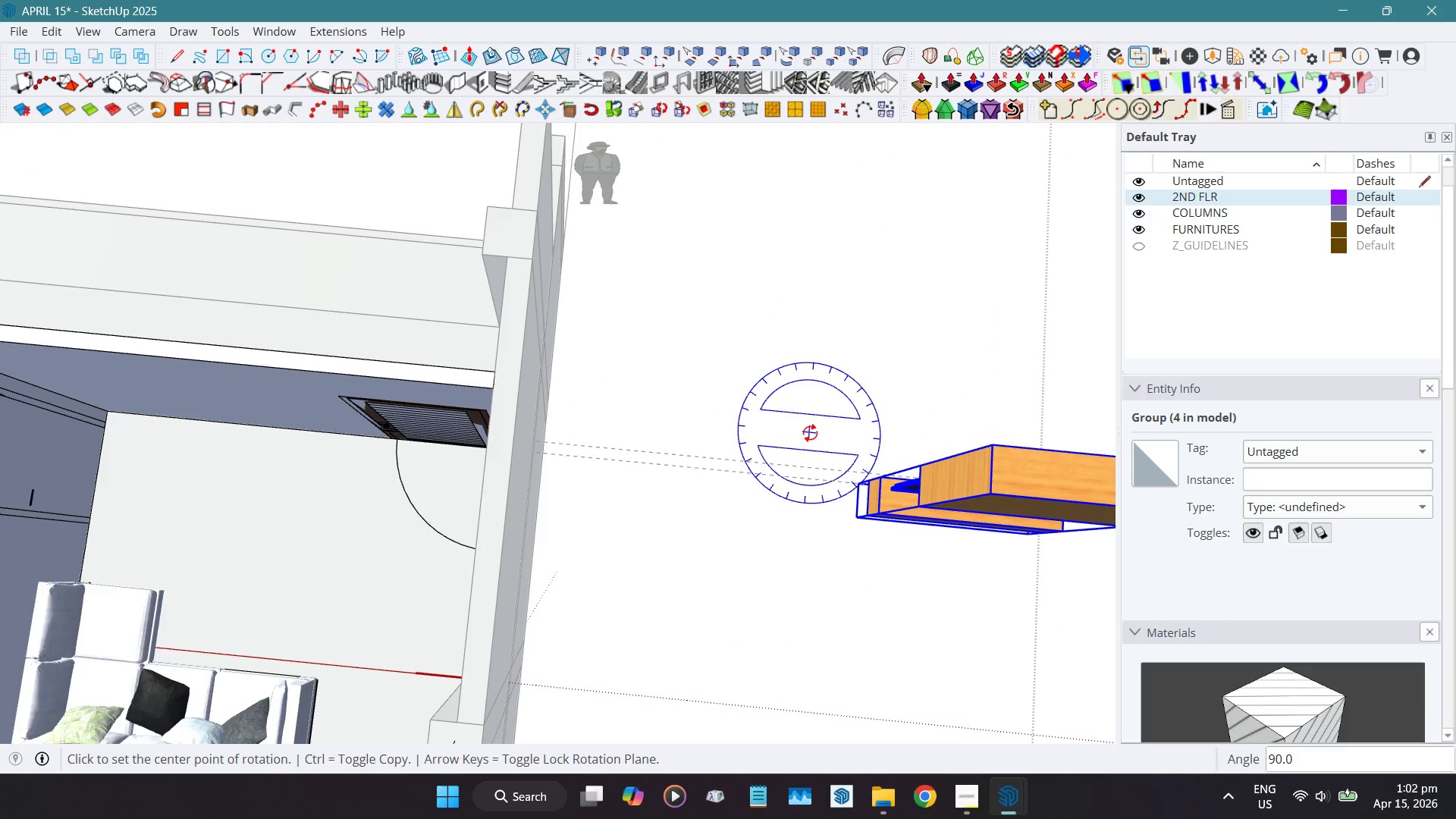 
key(Space)
 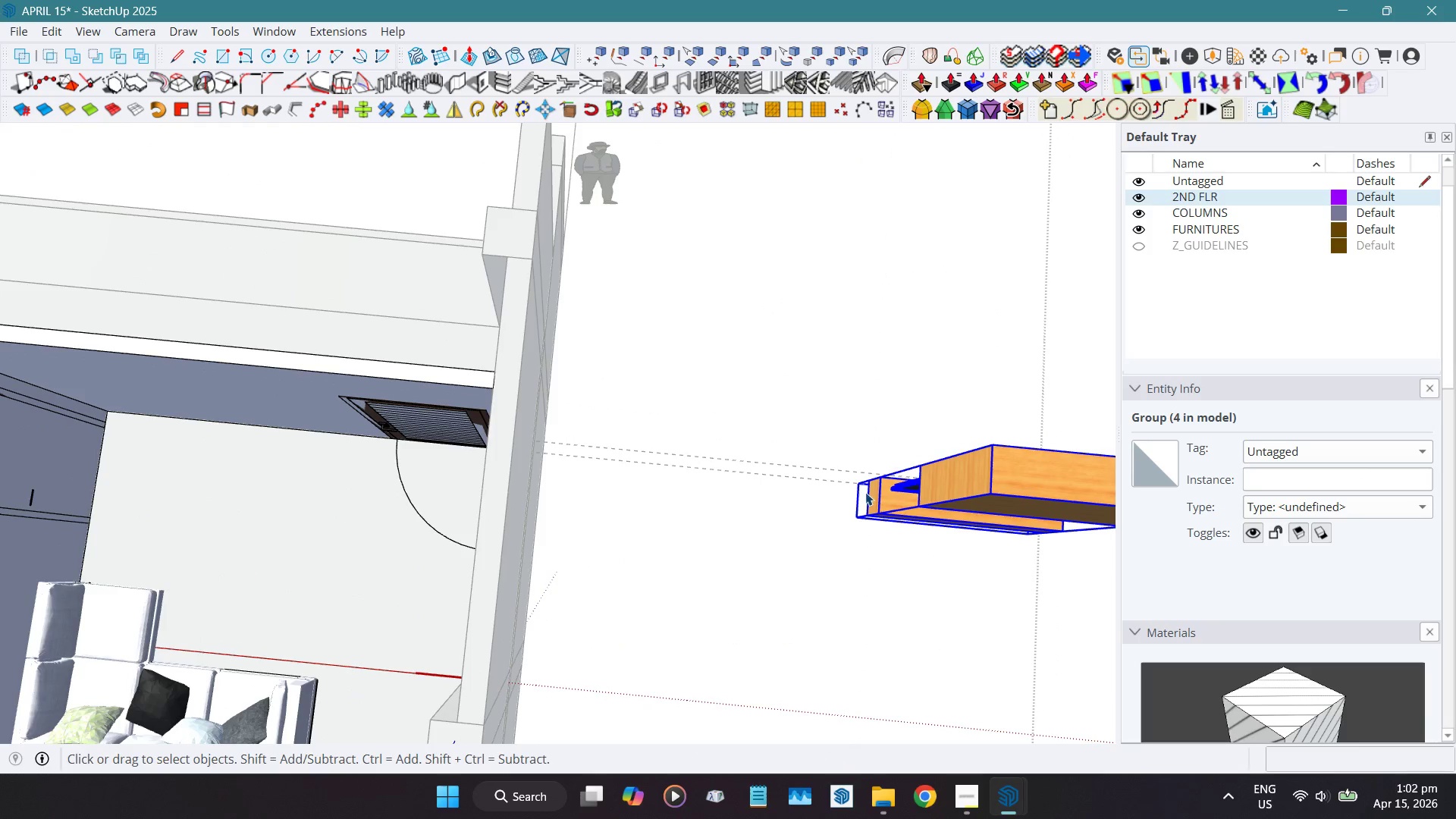 
scroll: coordinate [861, 488], scroll_direction: up, amount: 9.0
 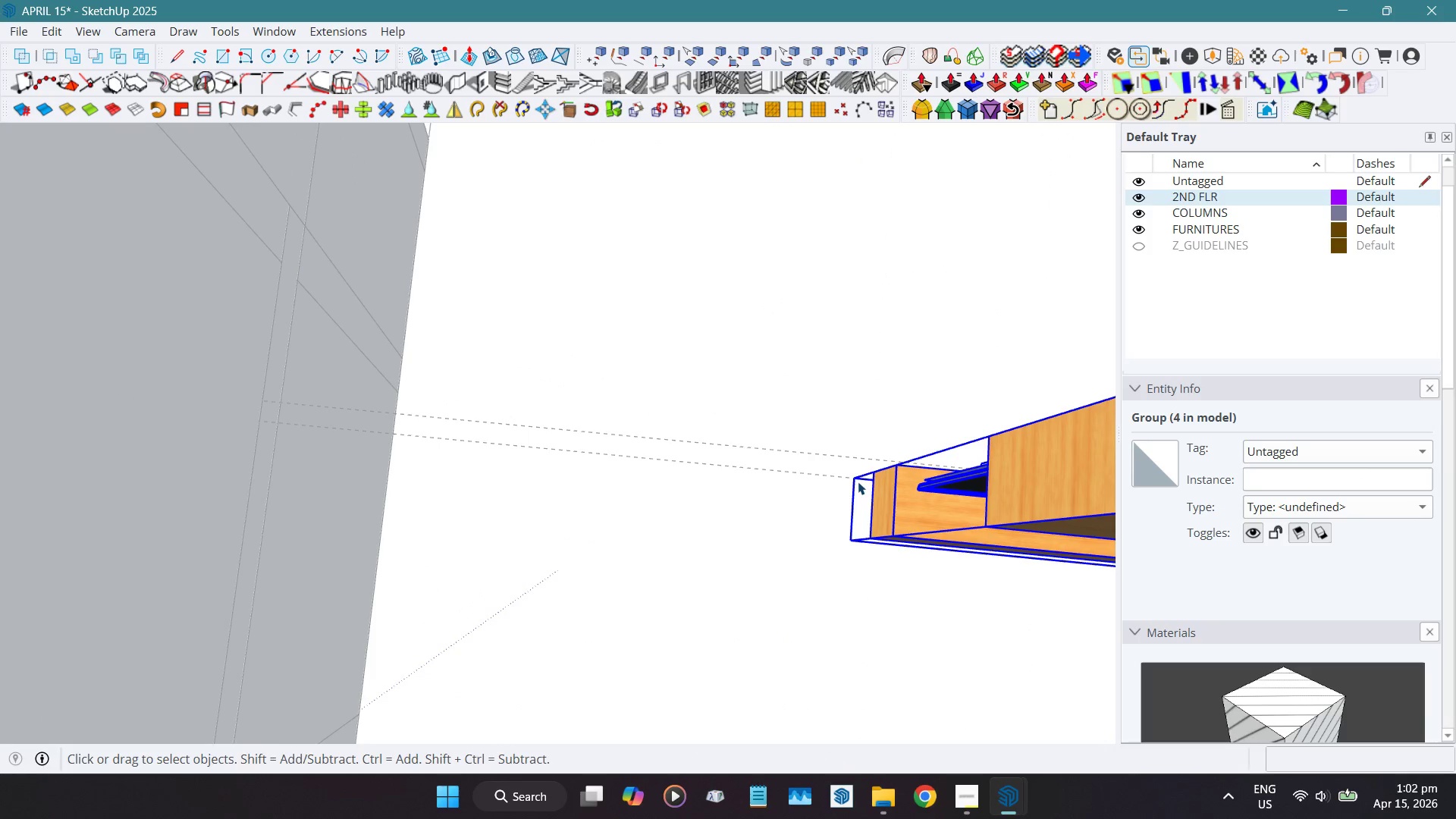 
key(Shift+W)
 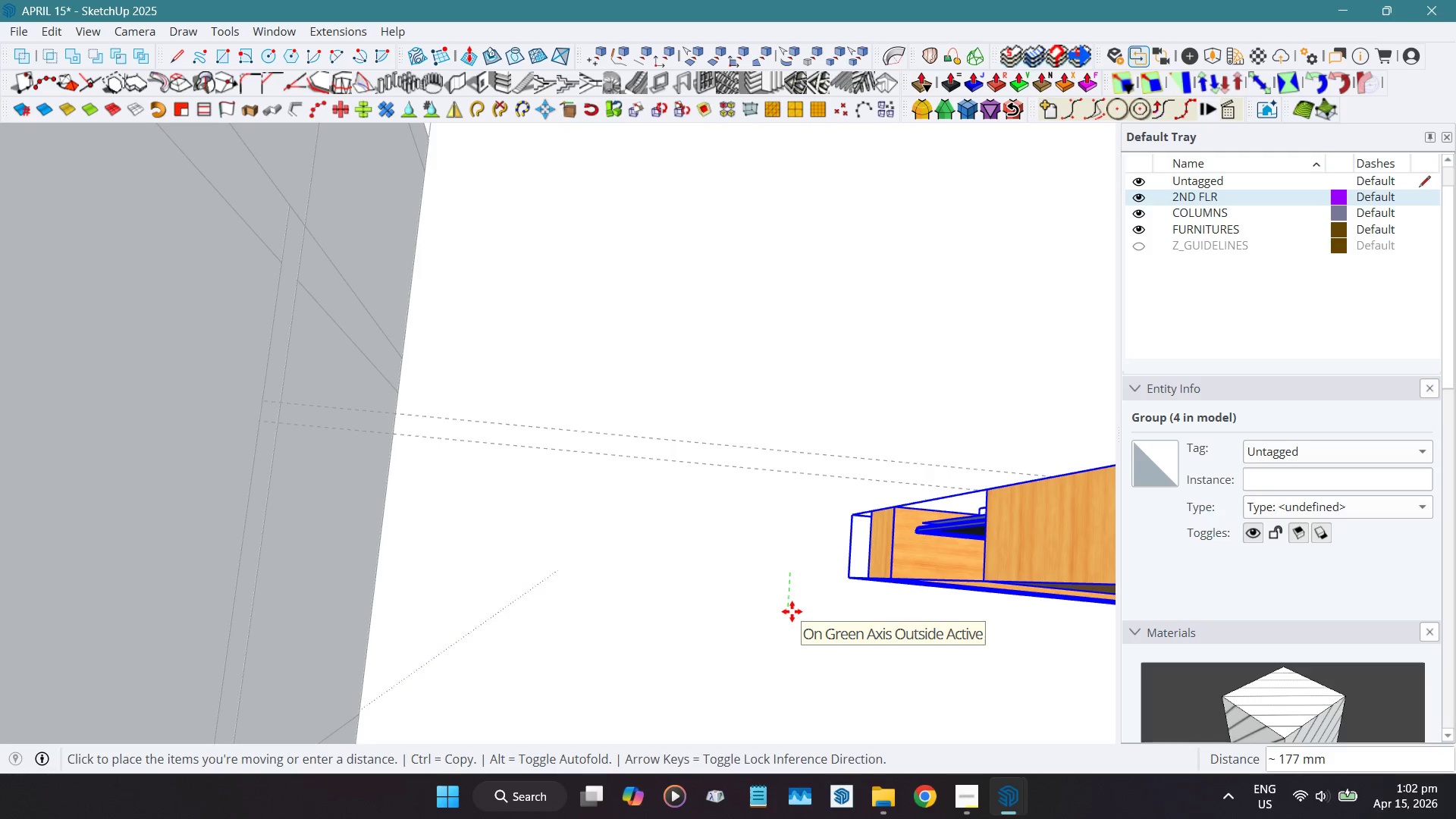 
left_click([792, 611])
 